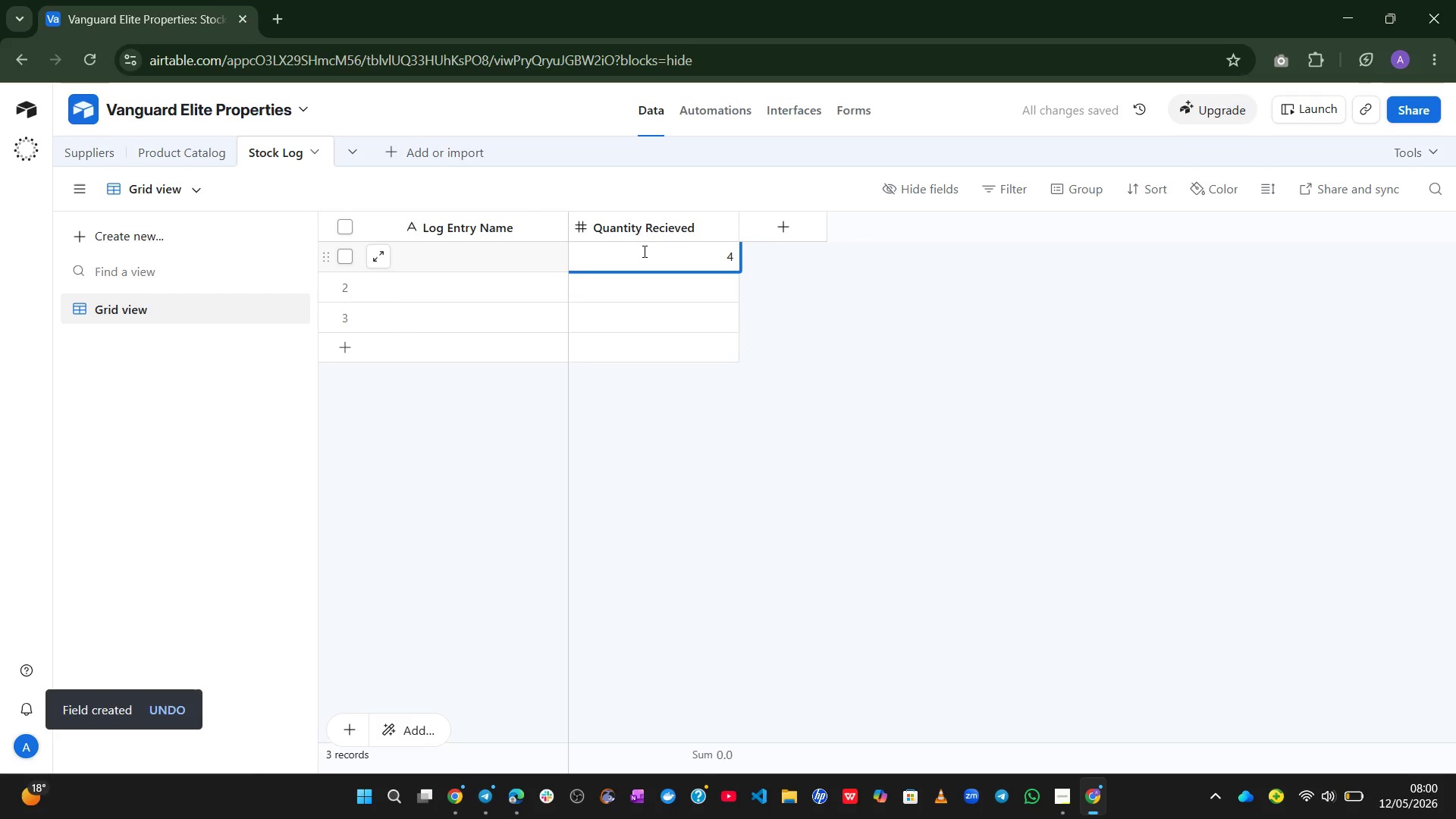 
key(Enter)
 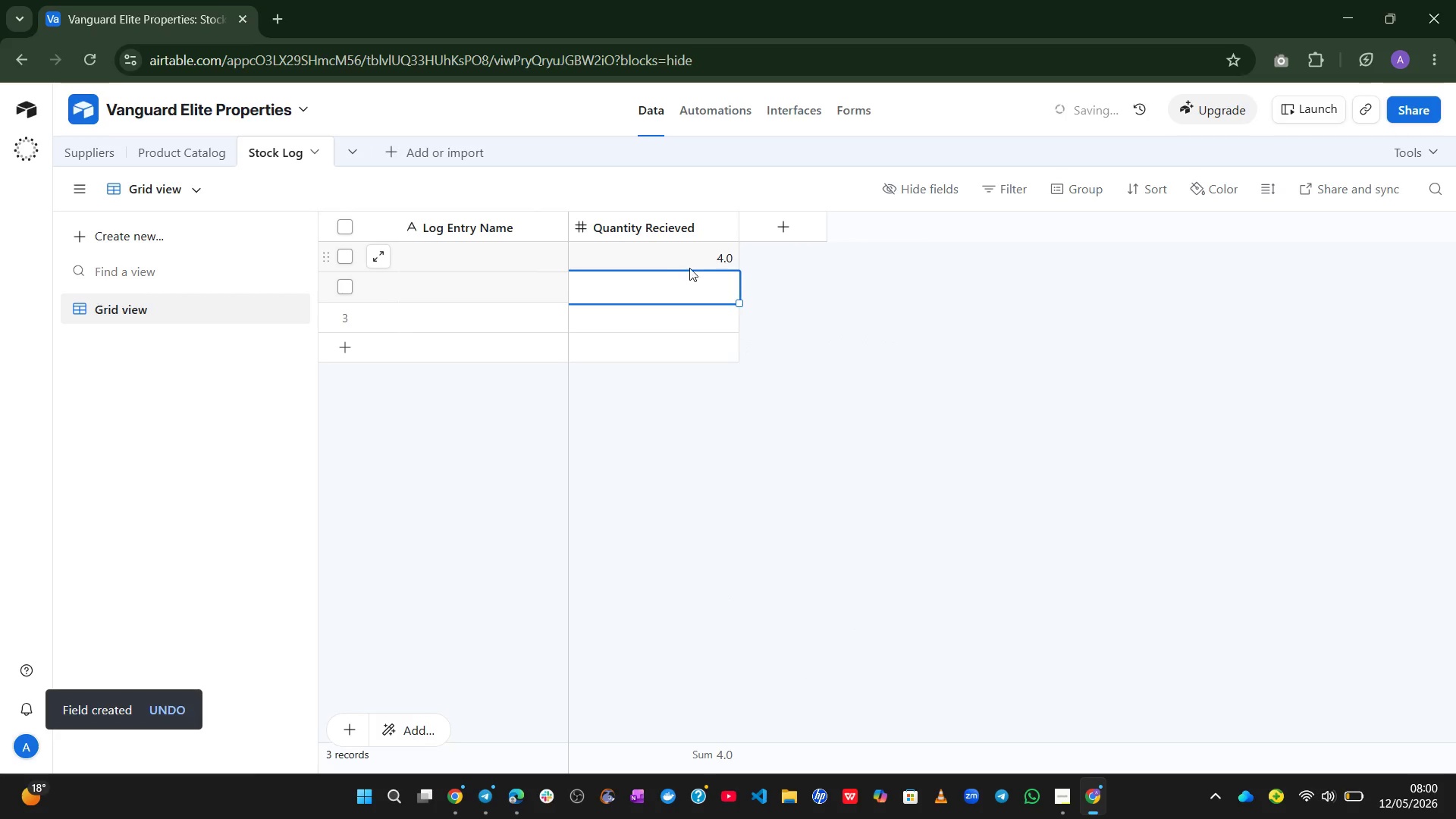 
left_click([702, 253])
 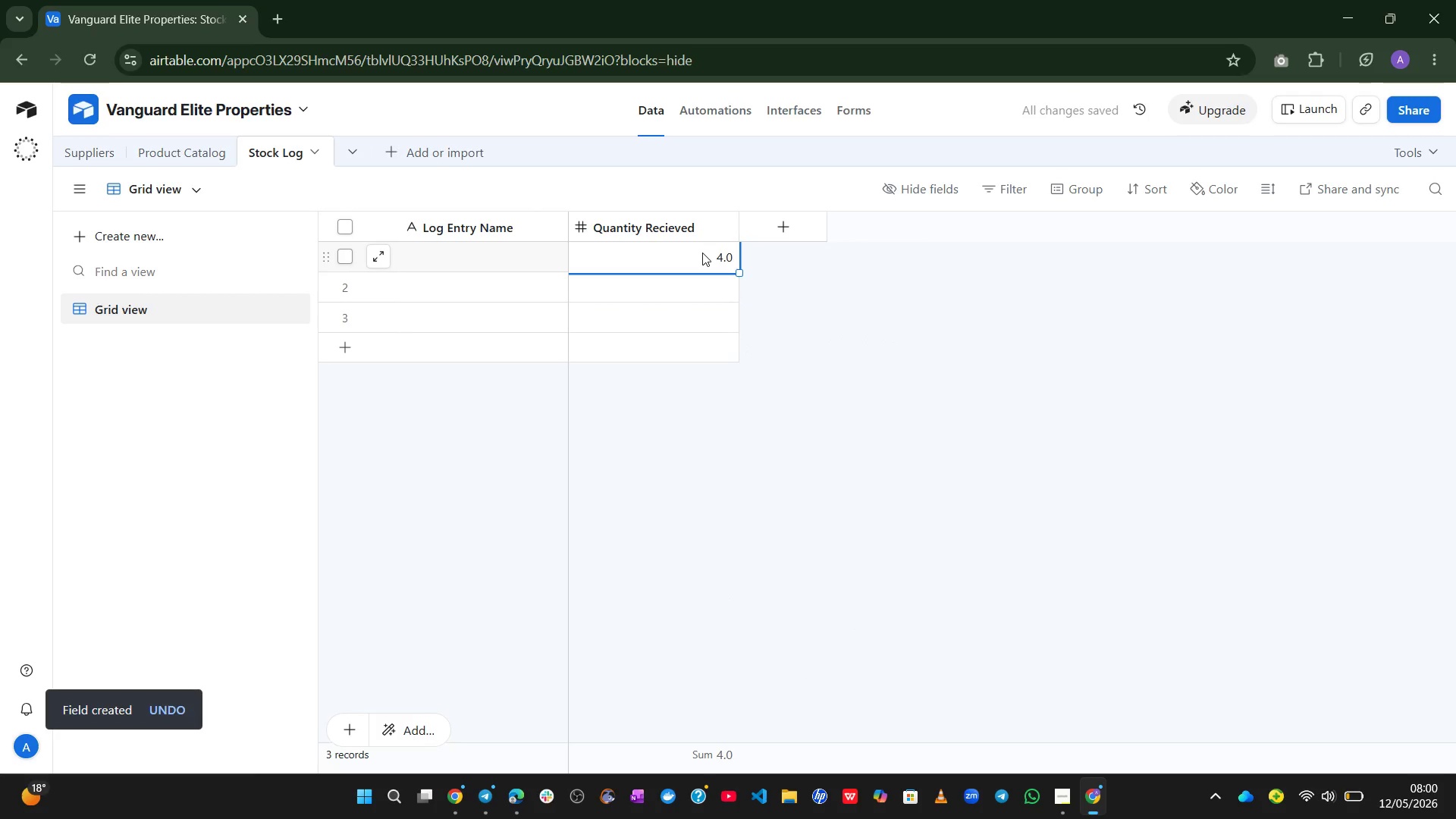 
key(Backspace)
 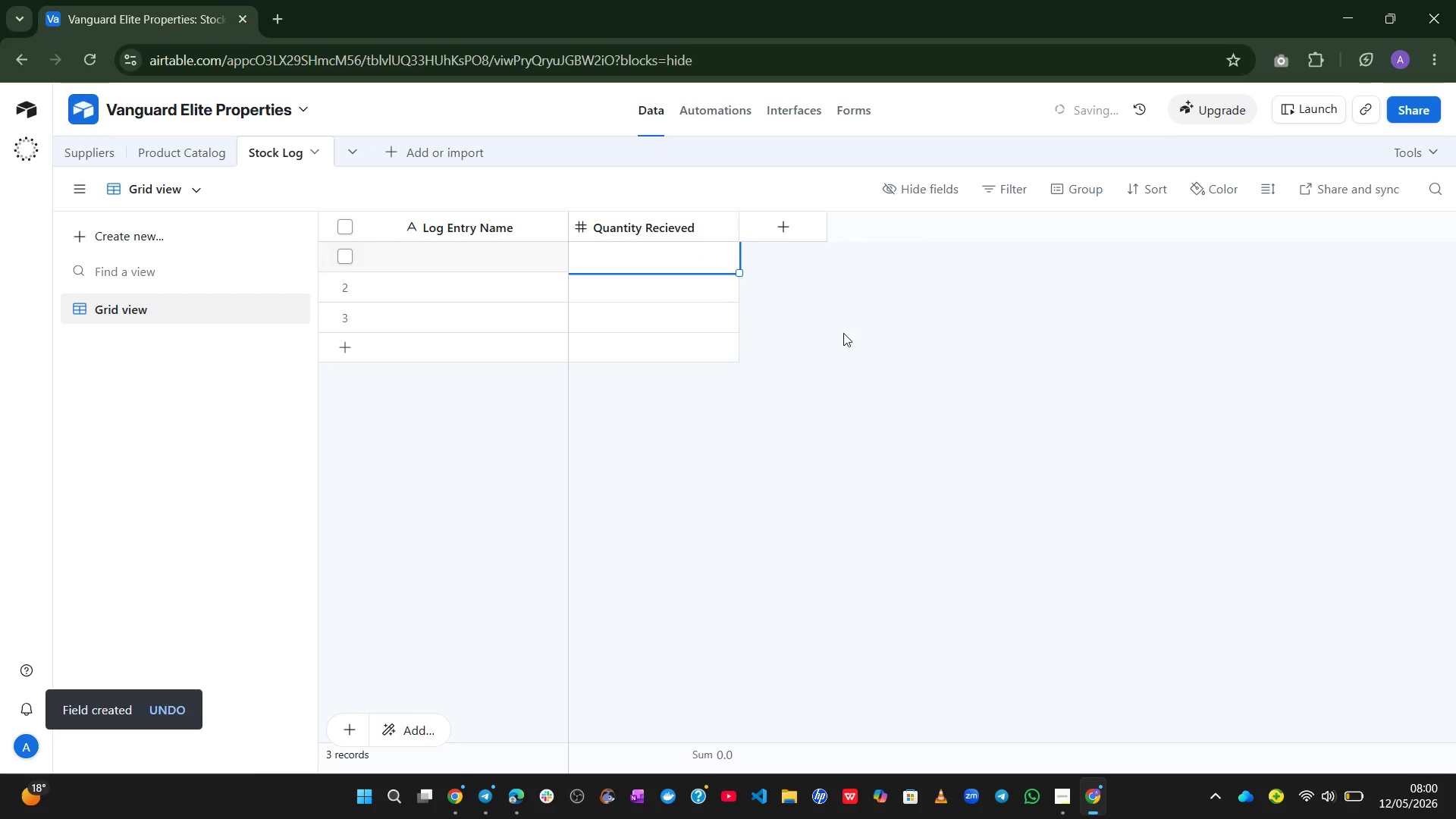 
left_click([843, 333])
 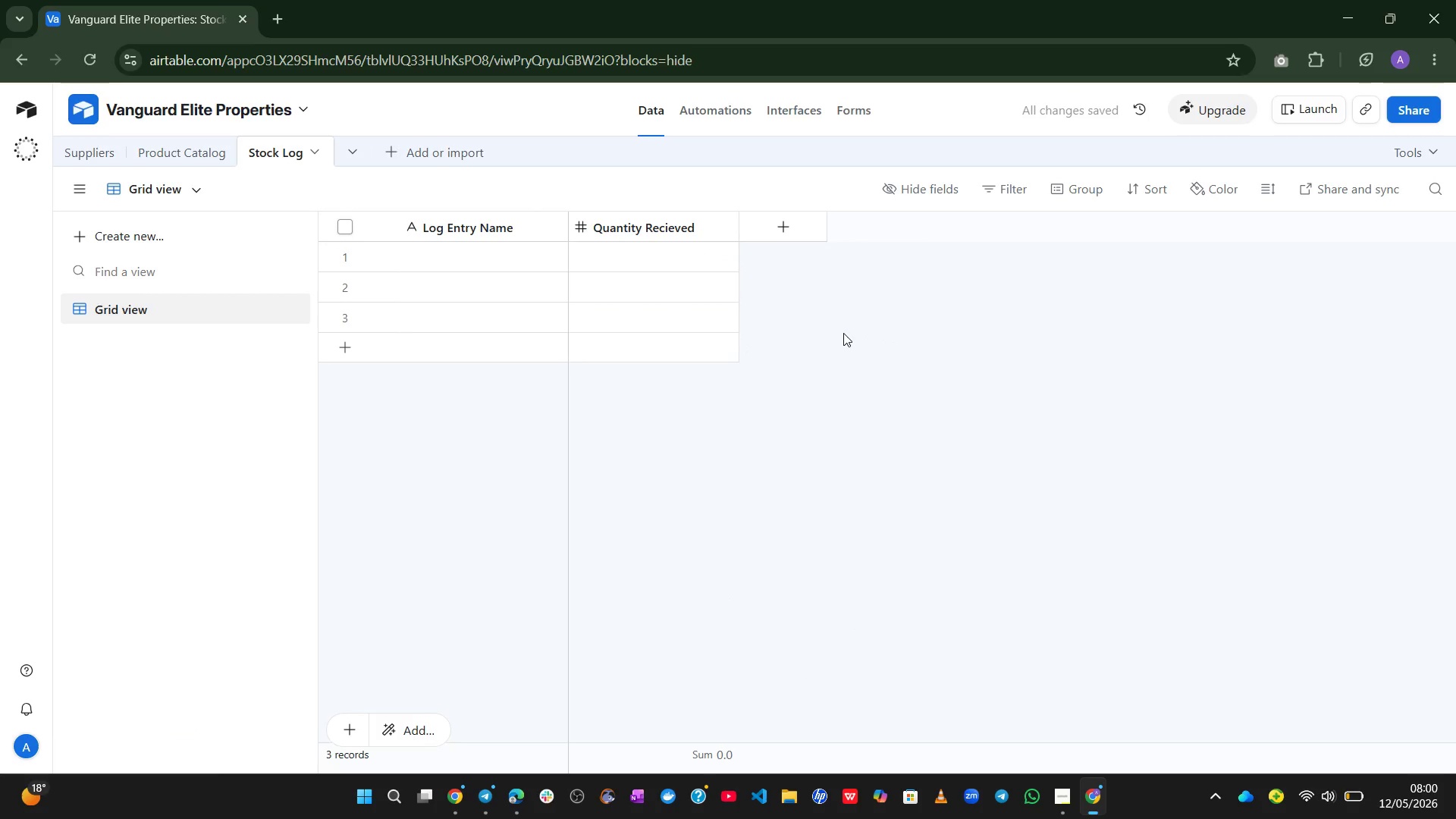 
wait(5.88)
 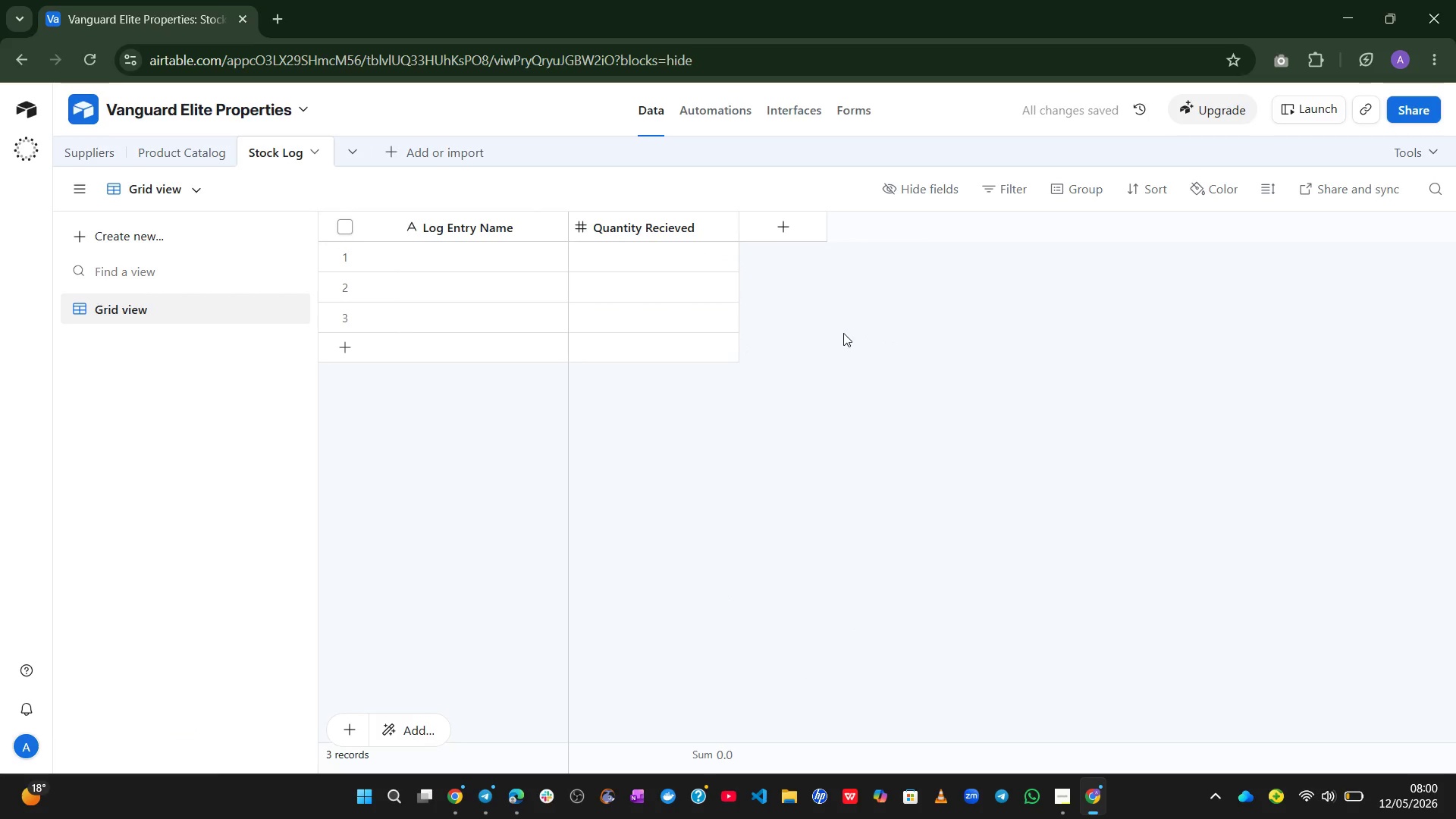 
left_click([784, 226])
 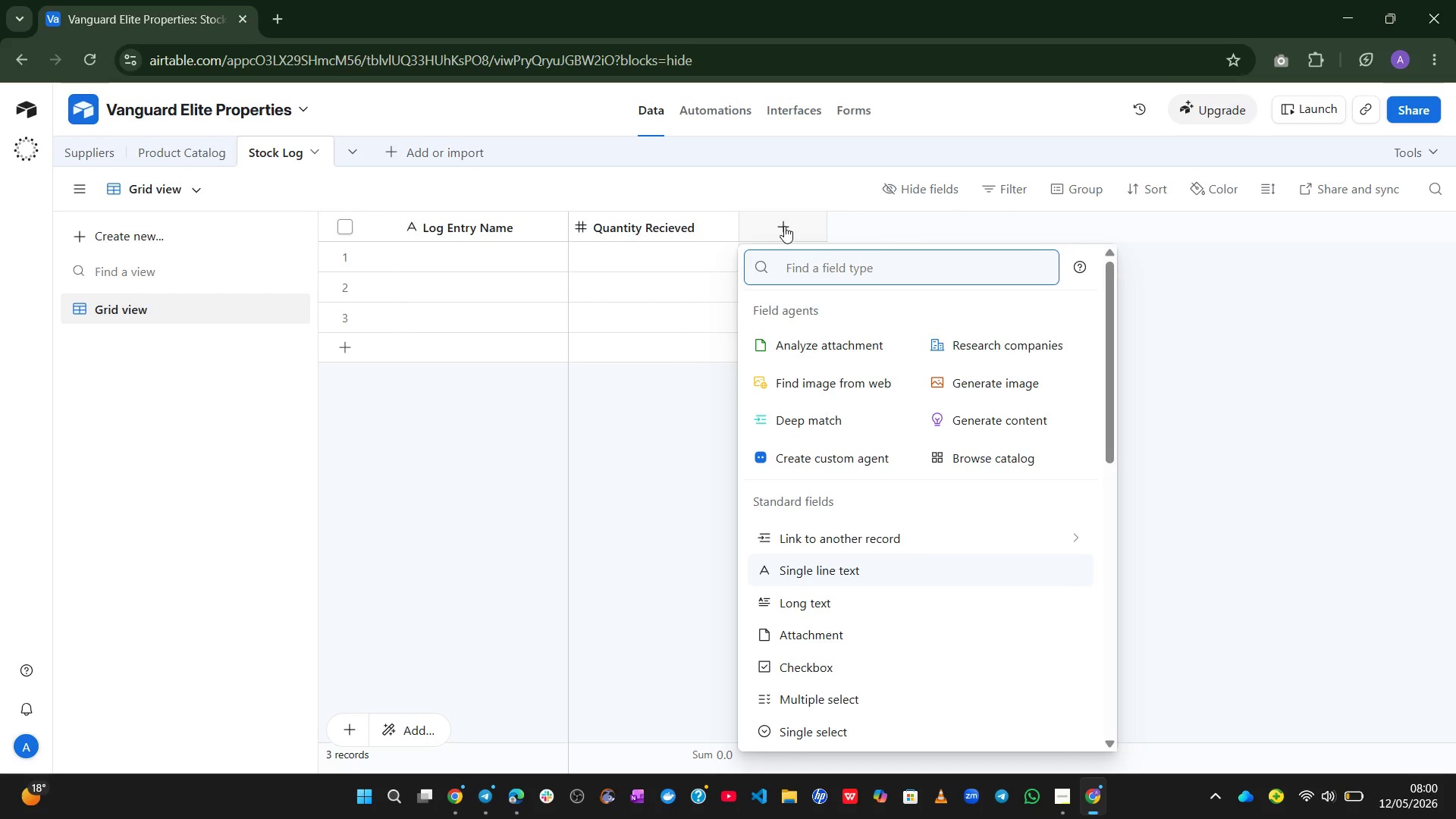 
type(da)
 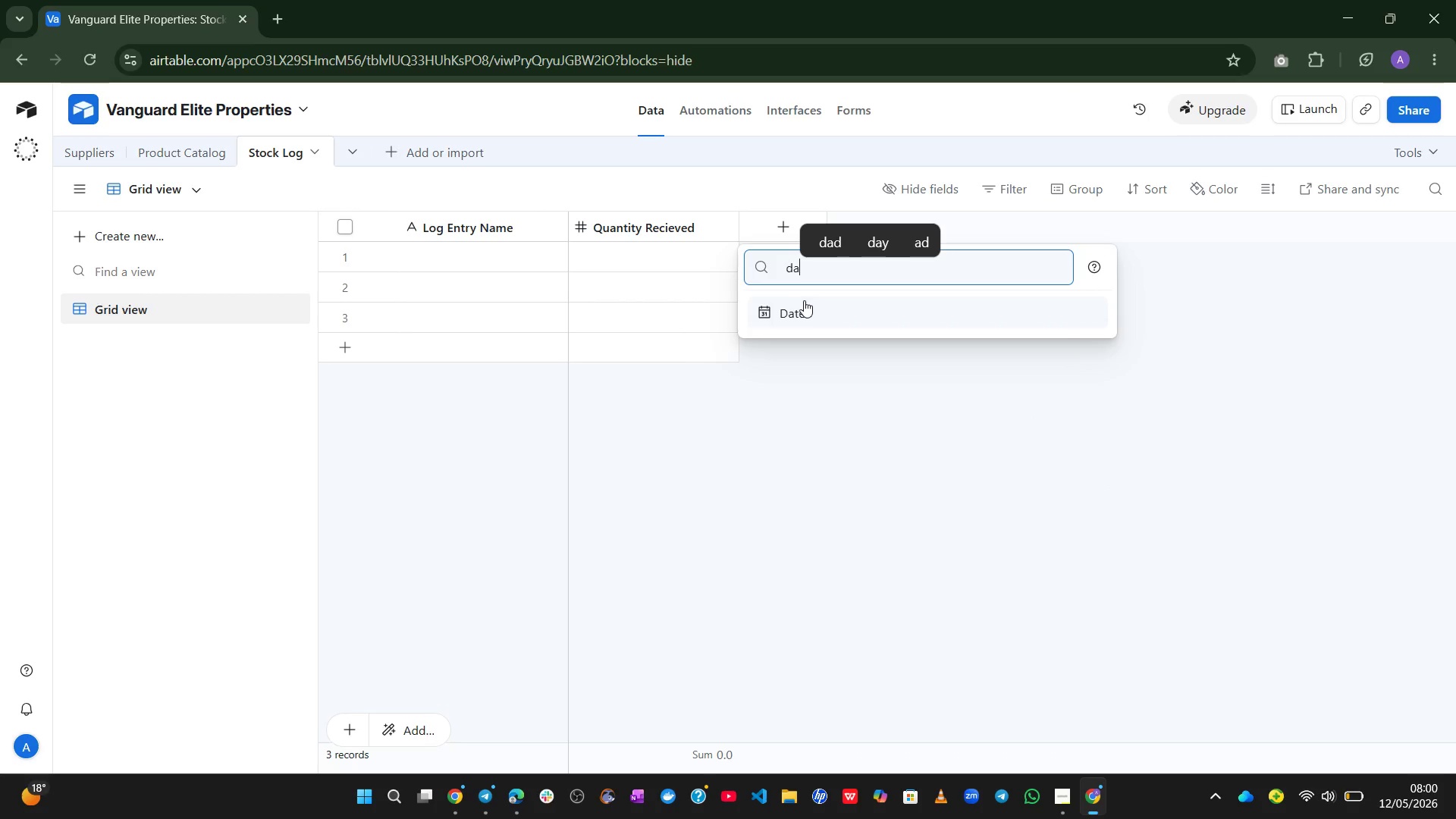 
left_click([809, 315])
 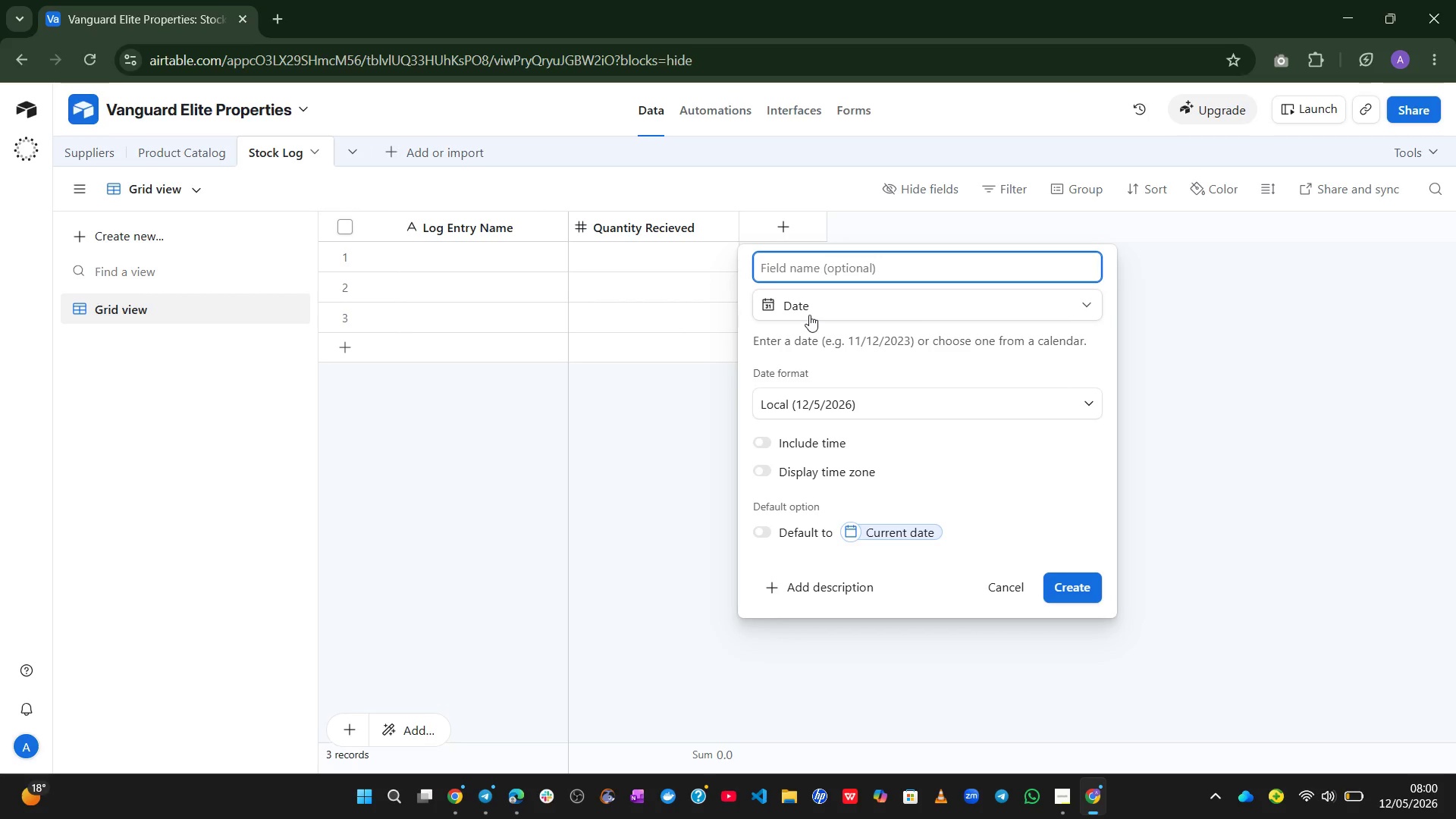 
wait(5.94)
 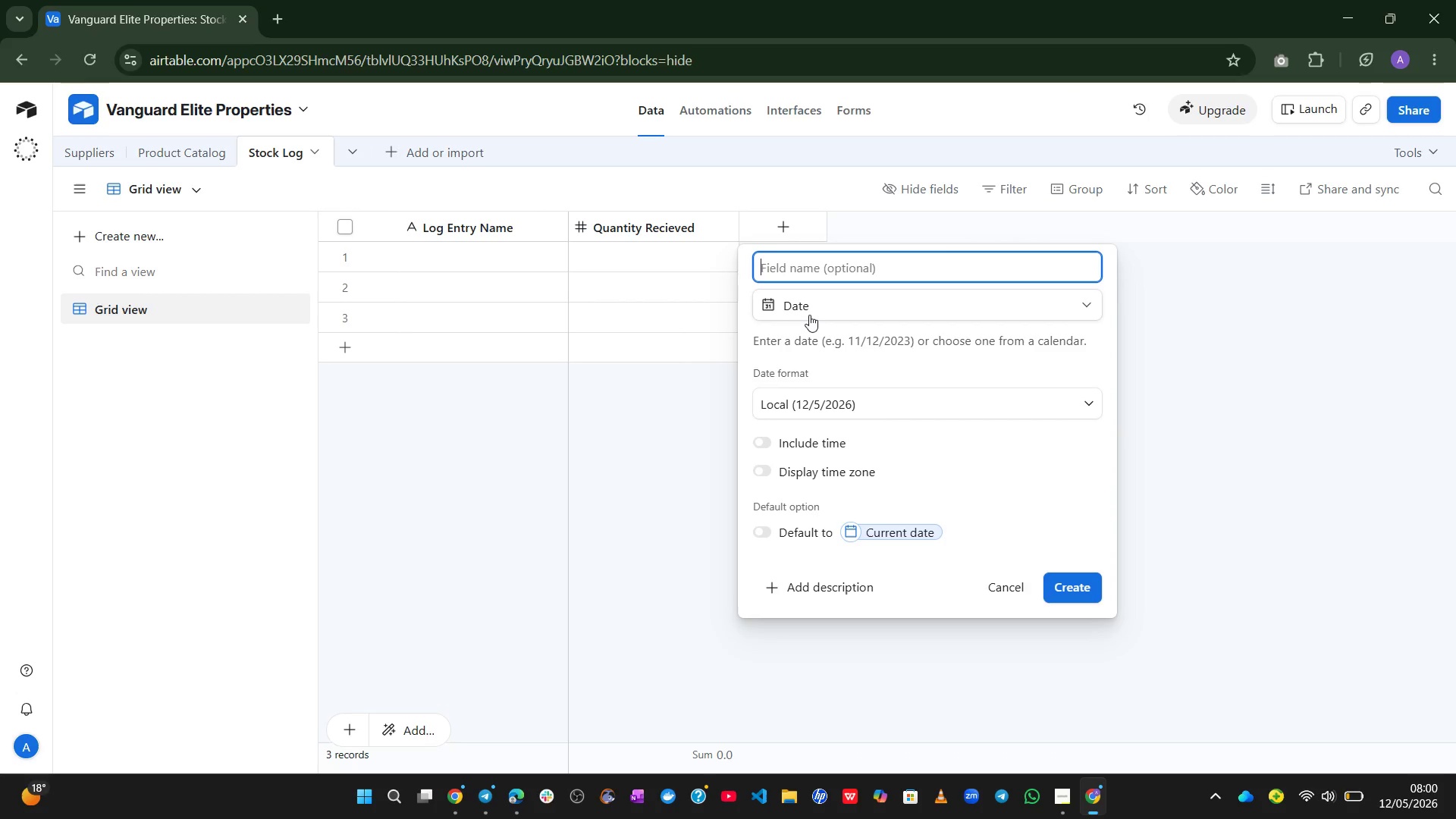 
type(Date Recieved)
 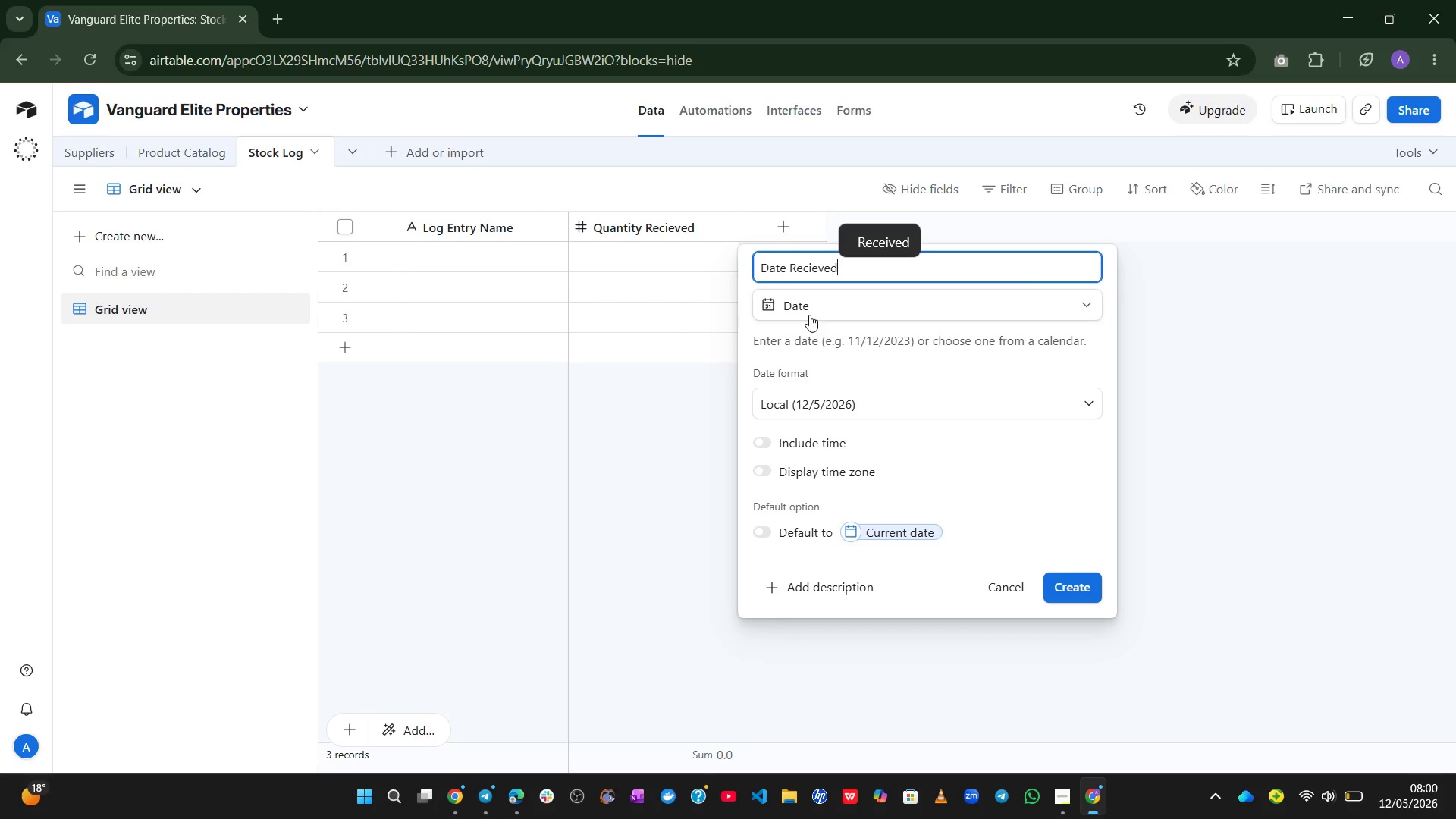 
wait(6.81)
 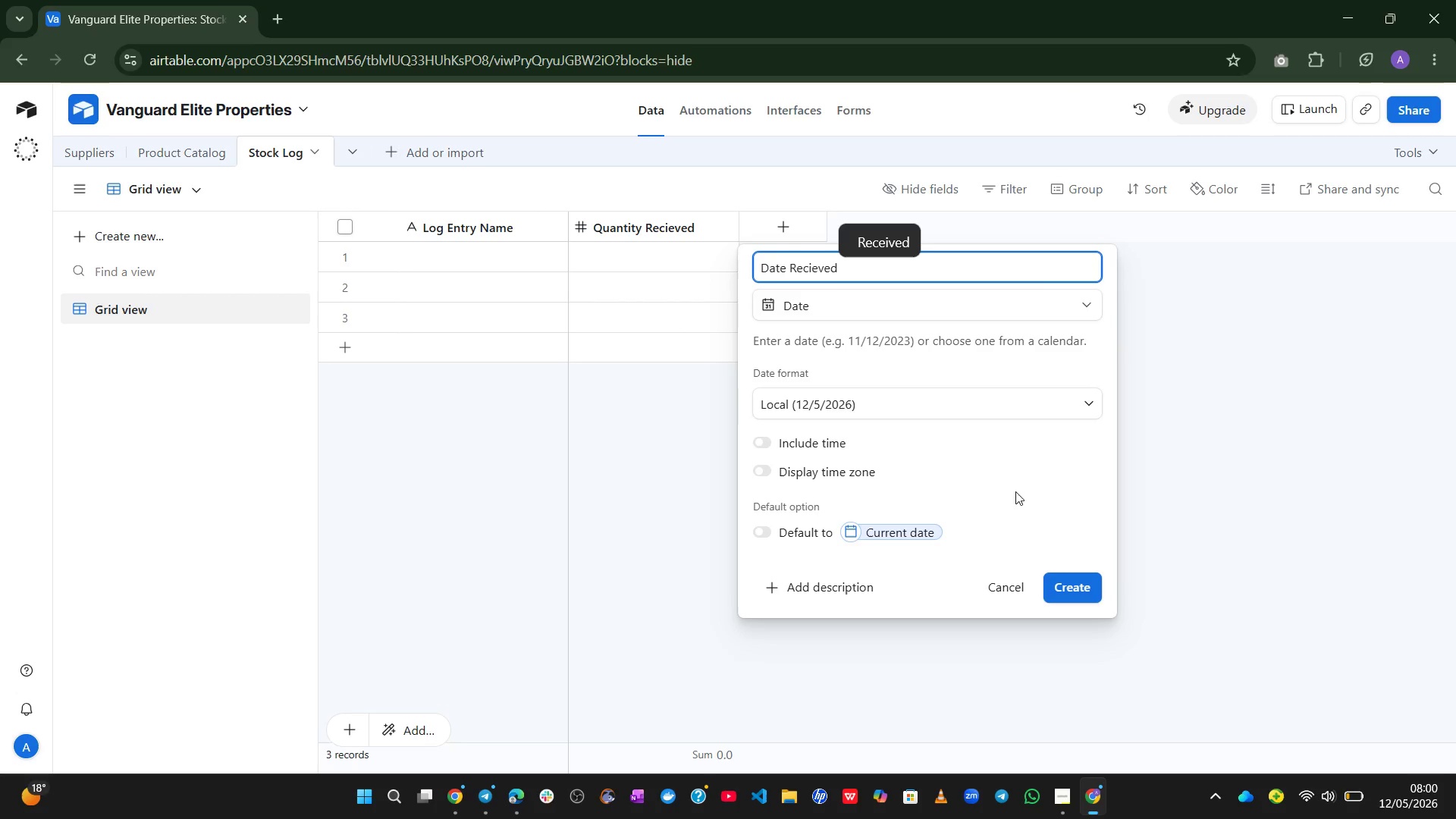 
left_click([1081, 581])
 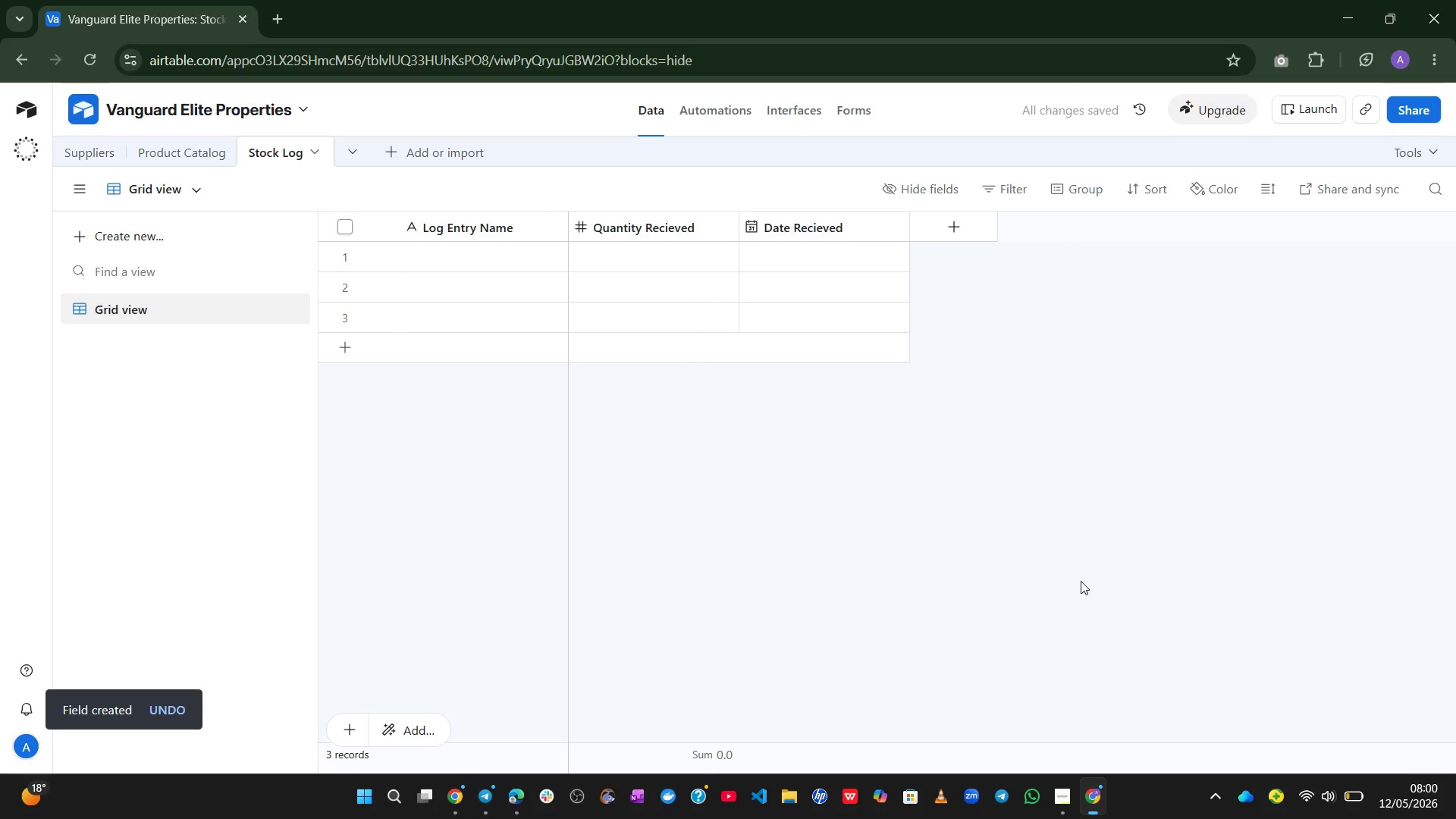 
wait(6.84)
 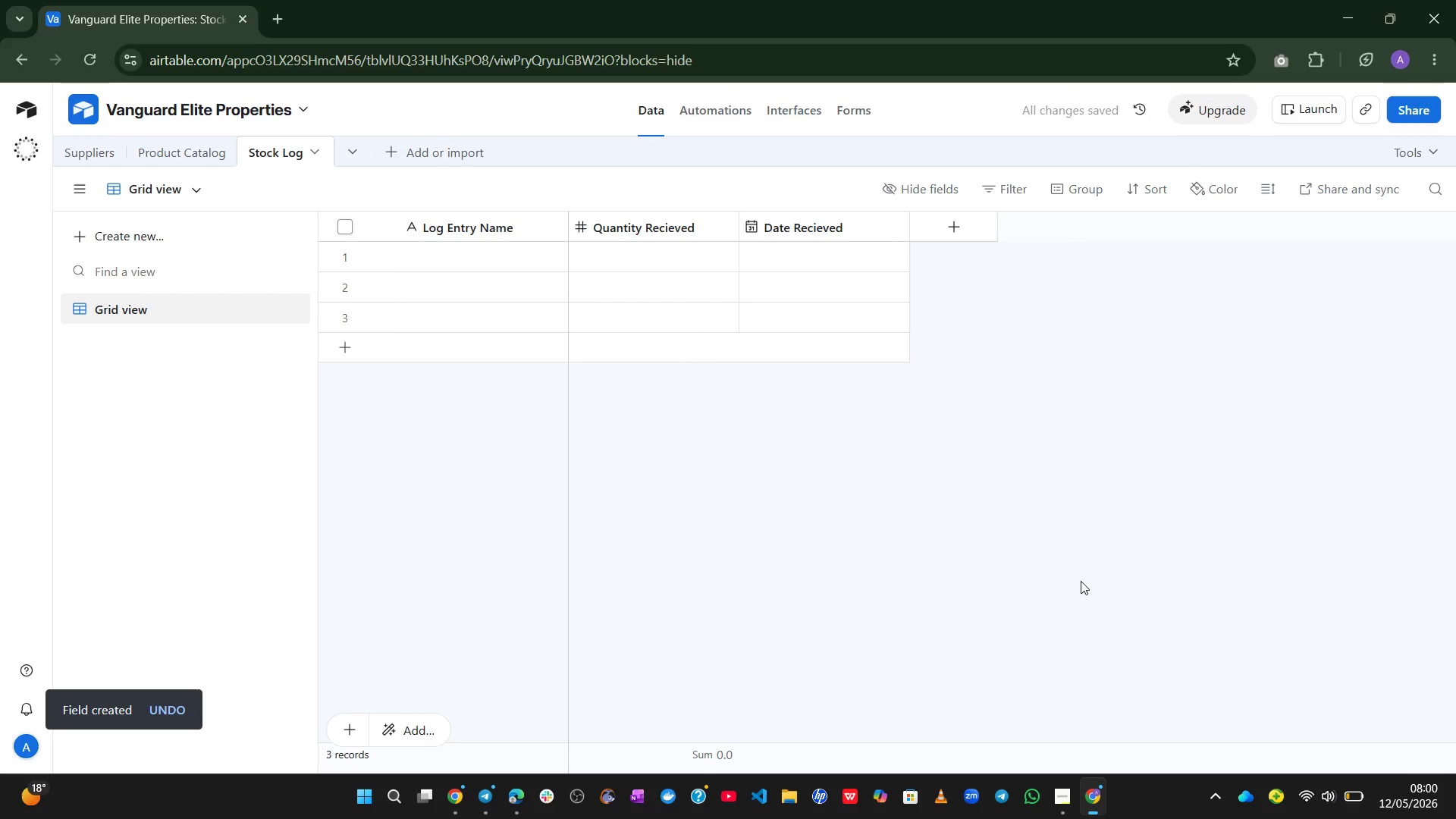 
left_click([987, 233])
 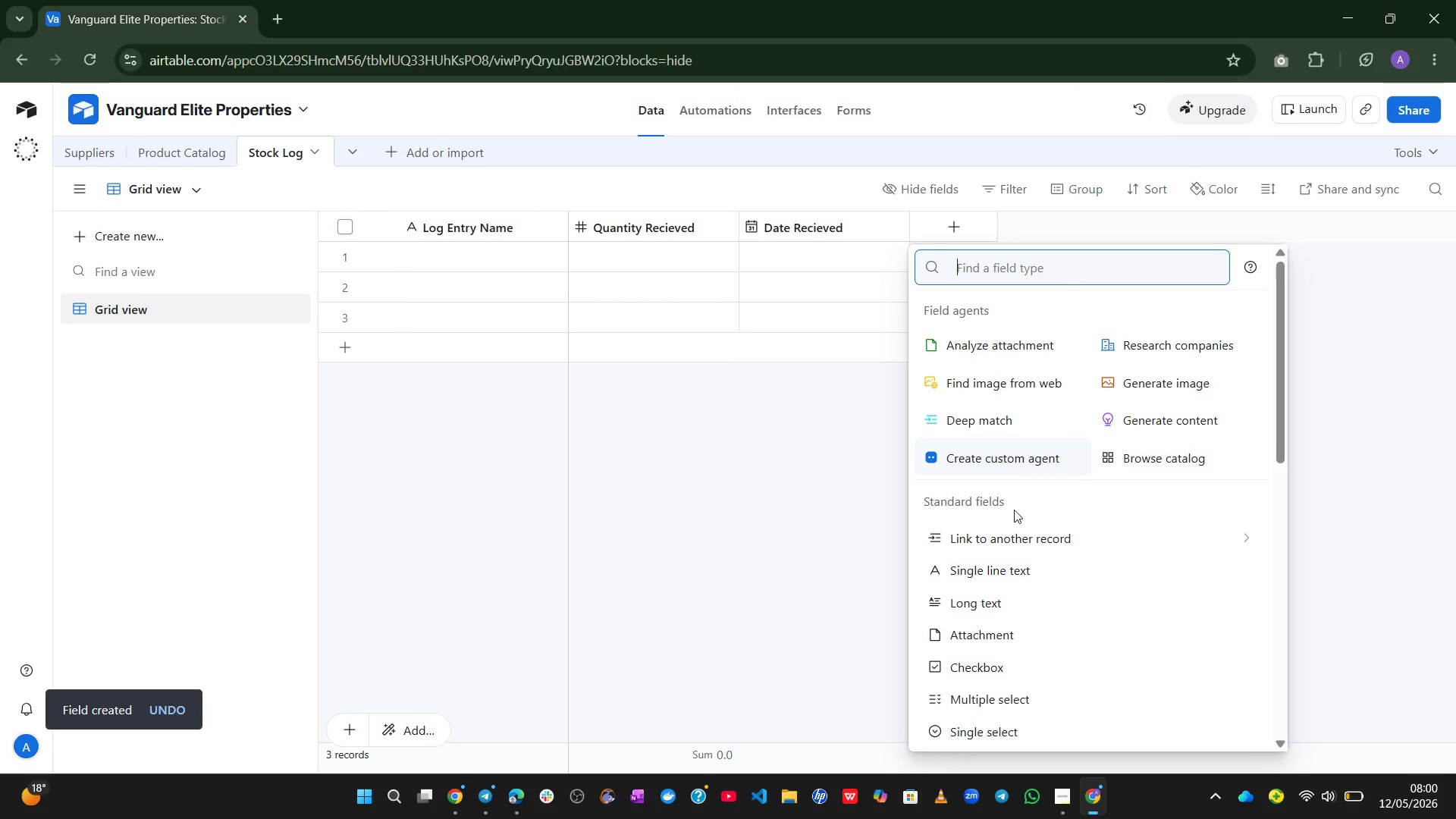 
left_click([1021, 546])
 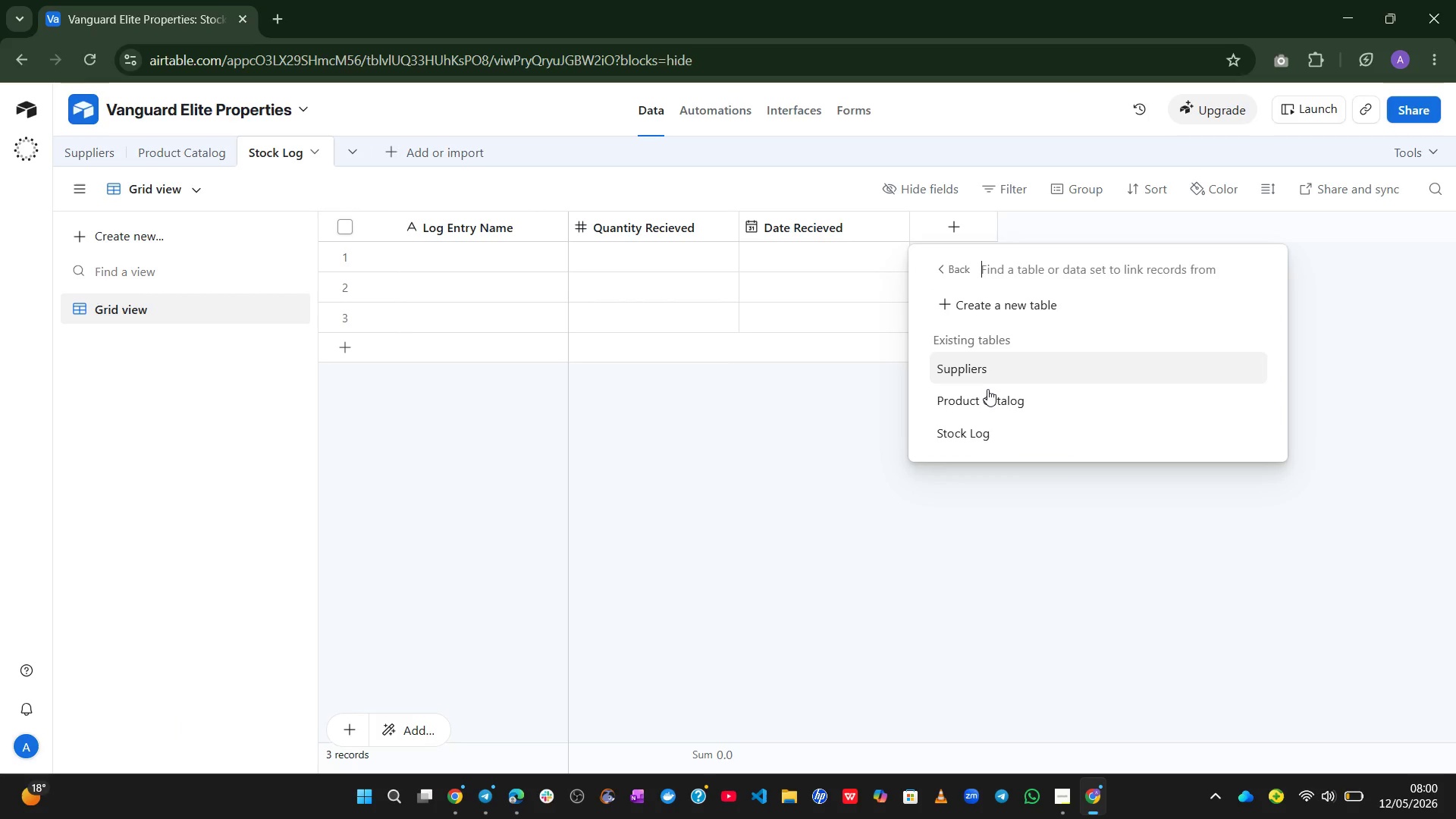 
left_click([988, 393])
 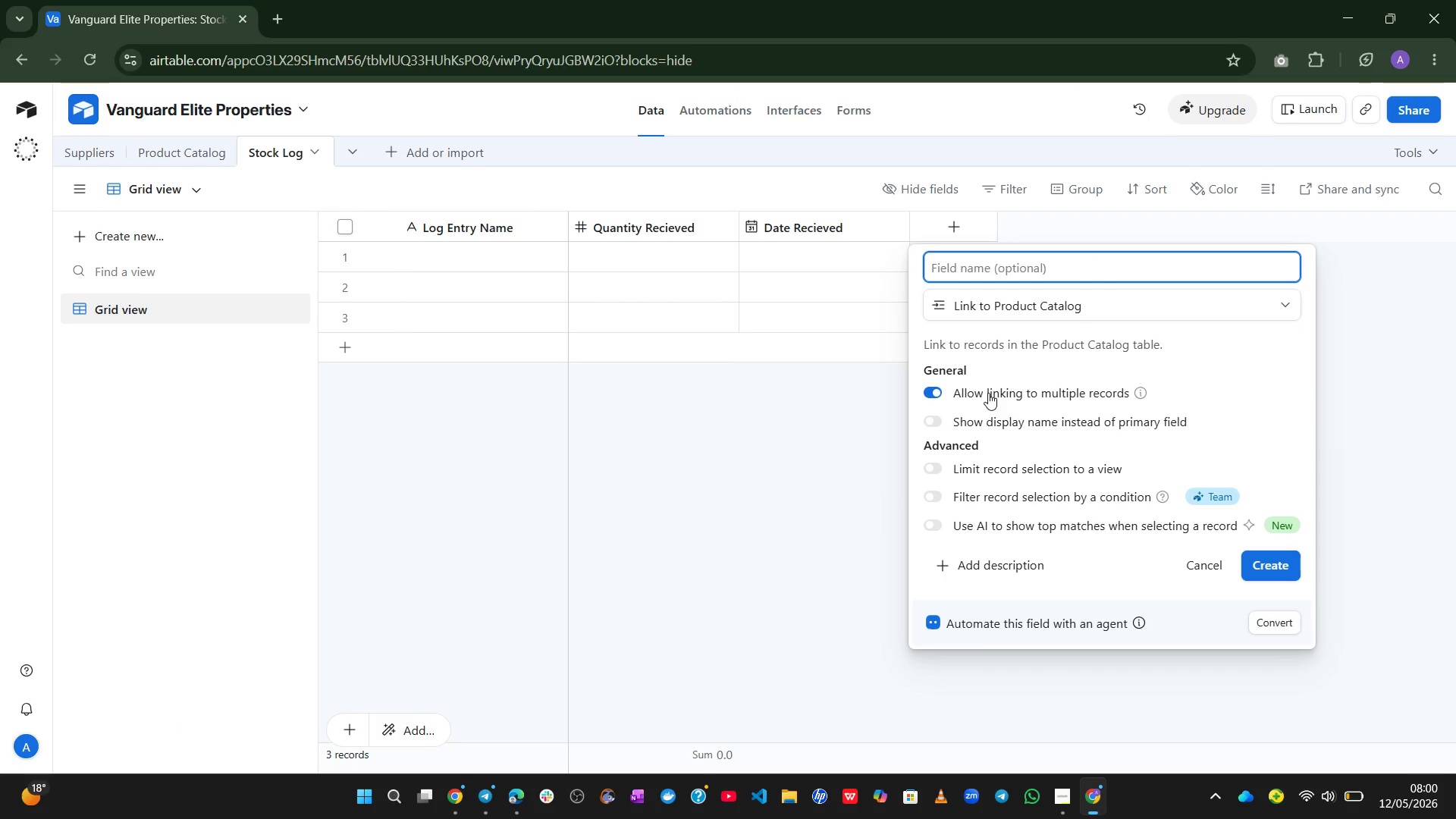 
type(Product)
 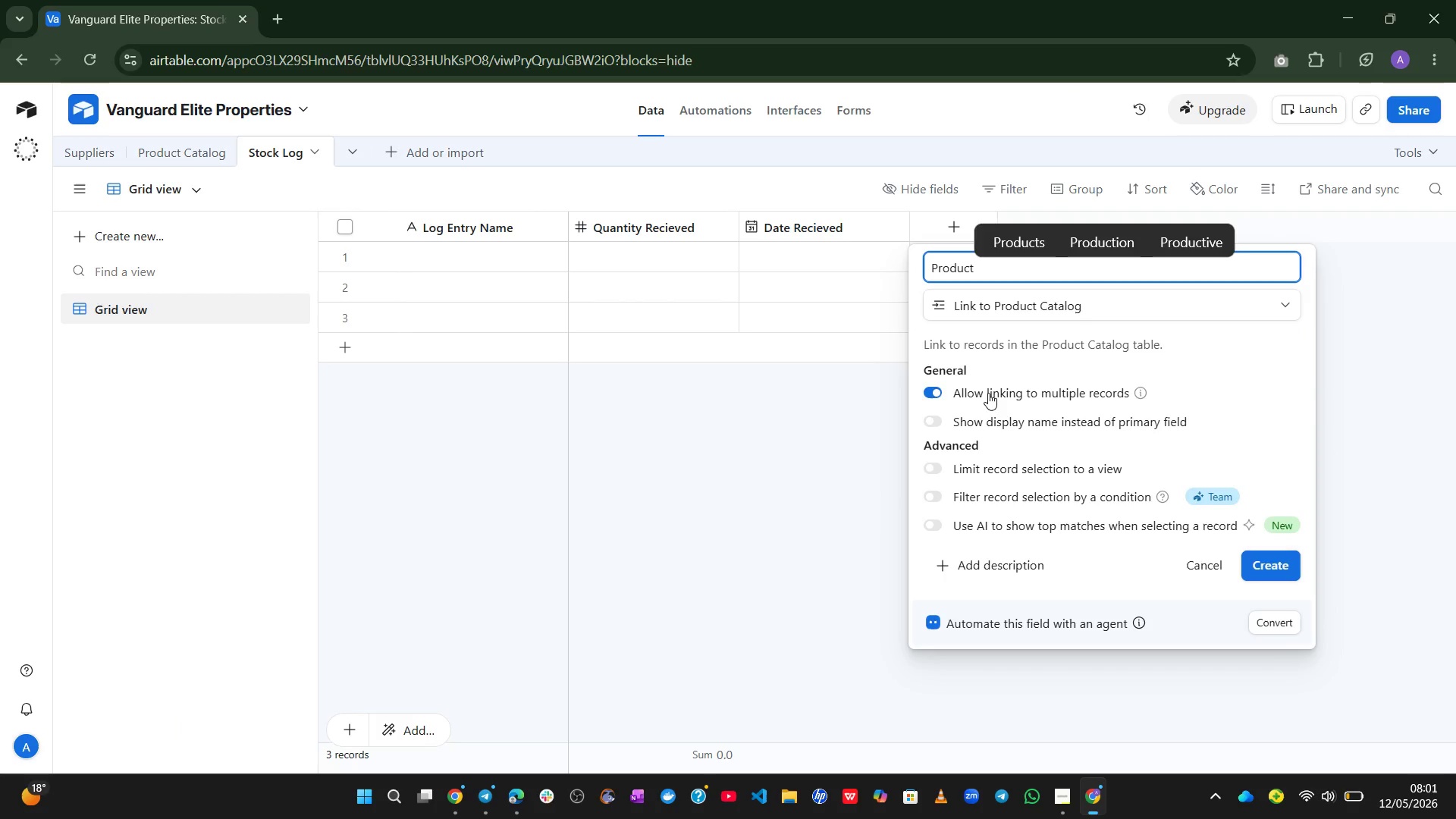 
key(Enter)
 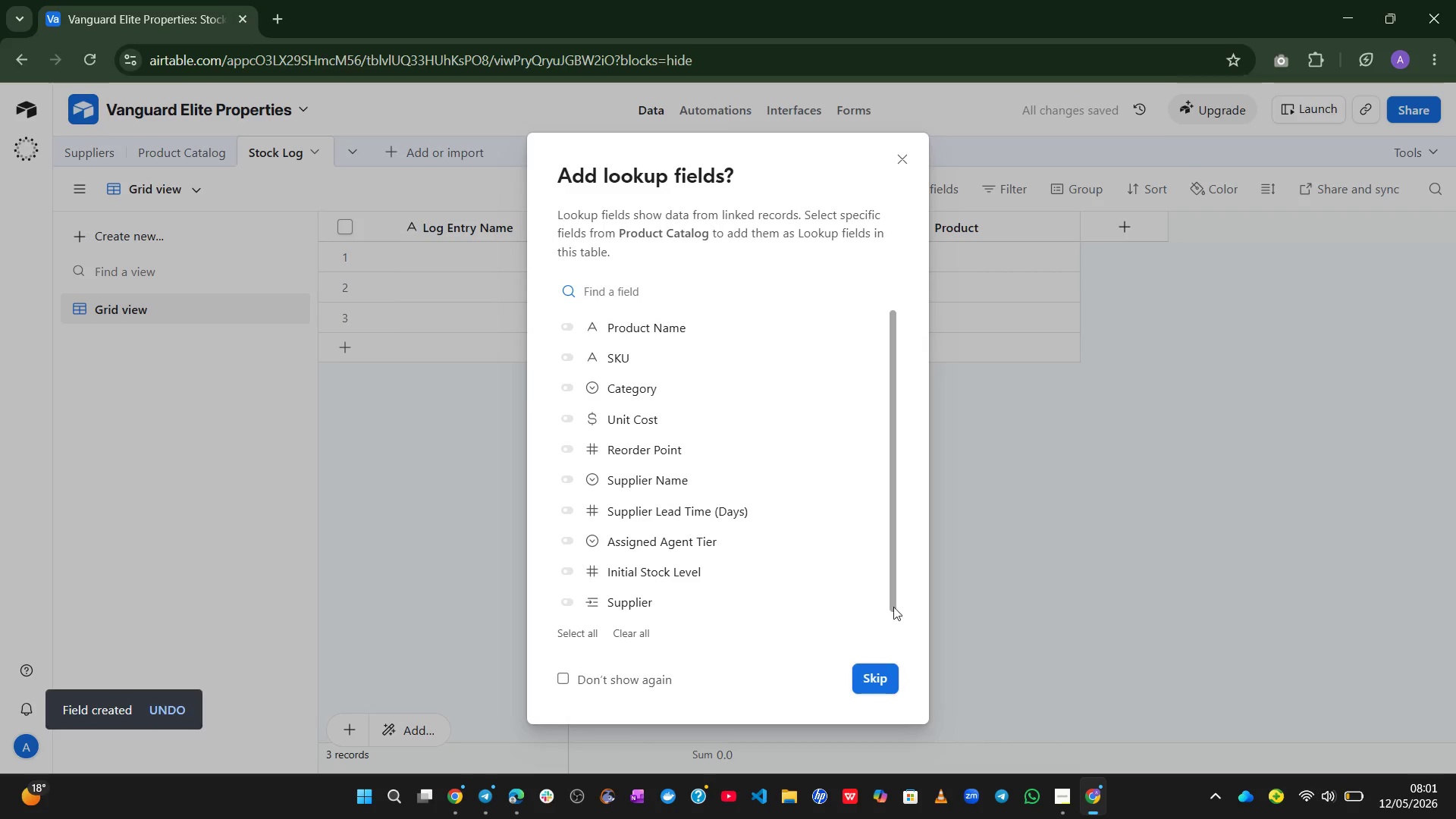 
left_click([875, 670])
 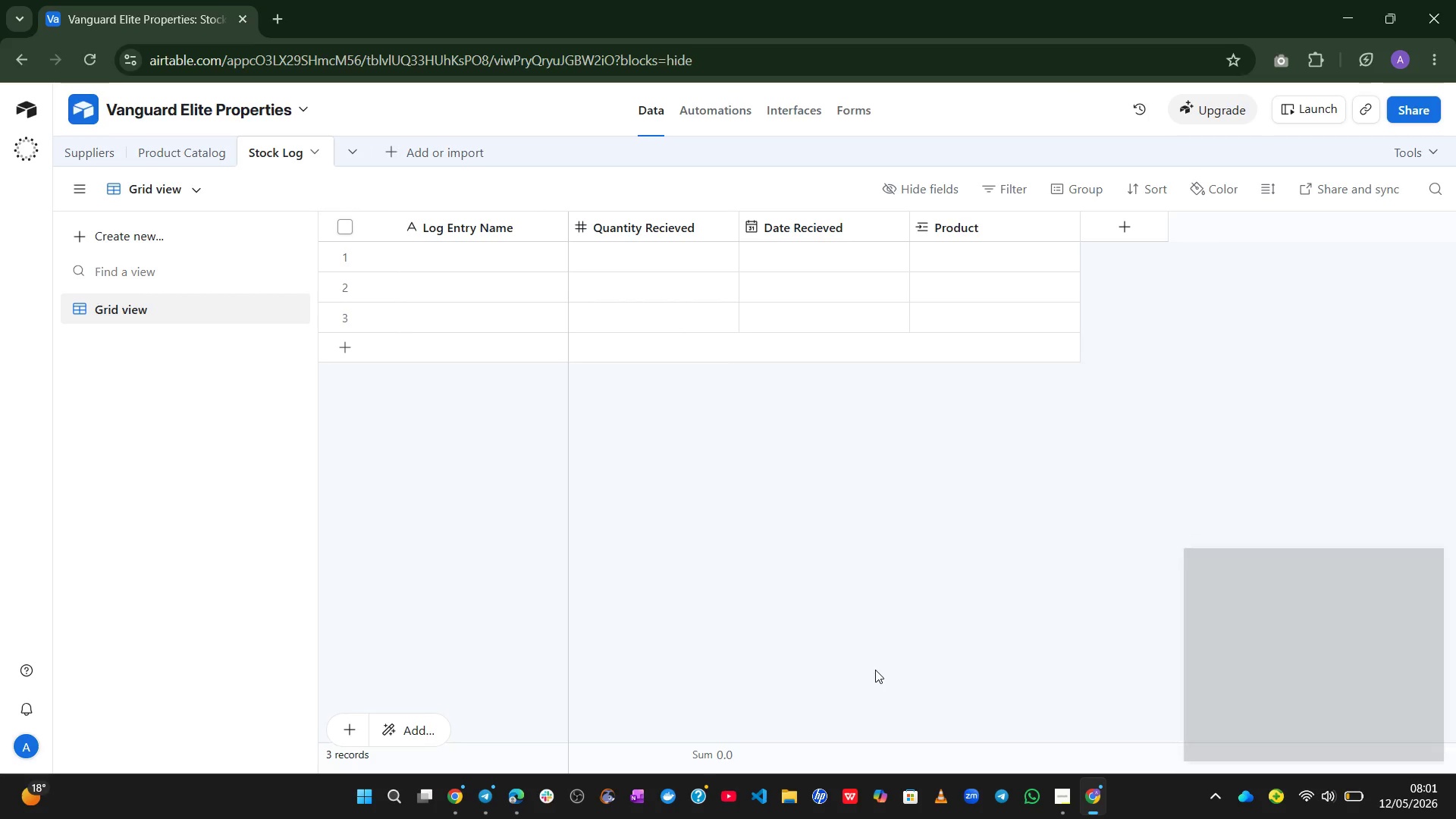 
wait(22.31)
 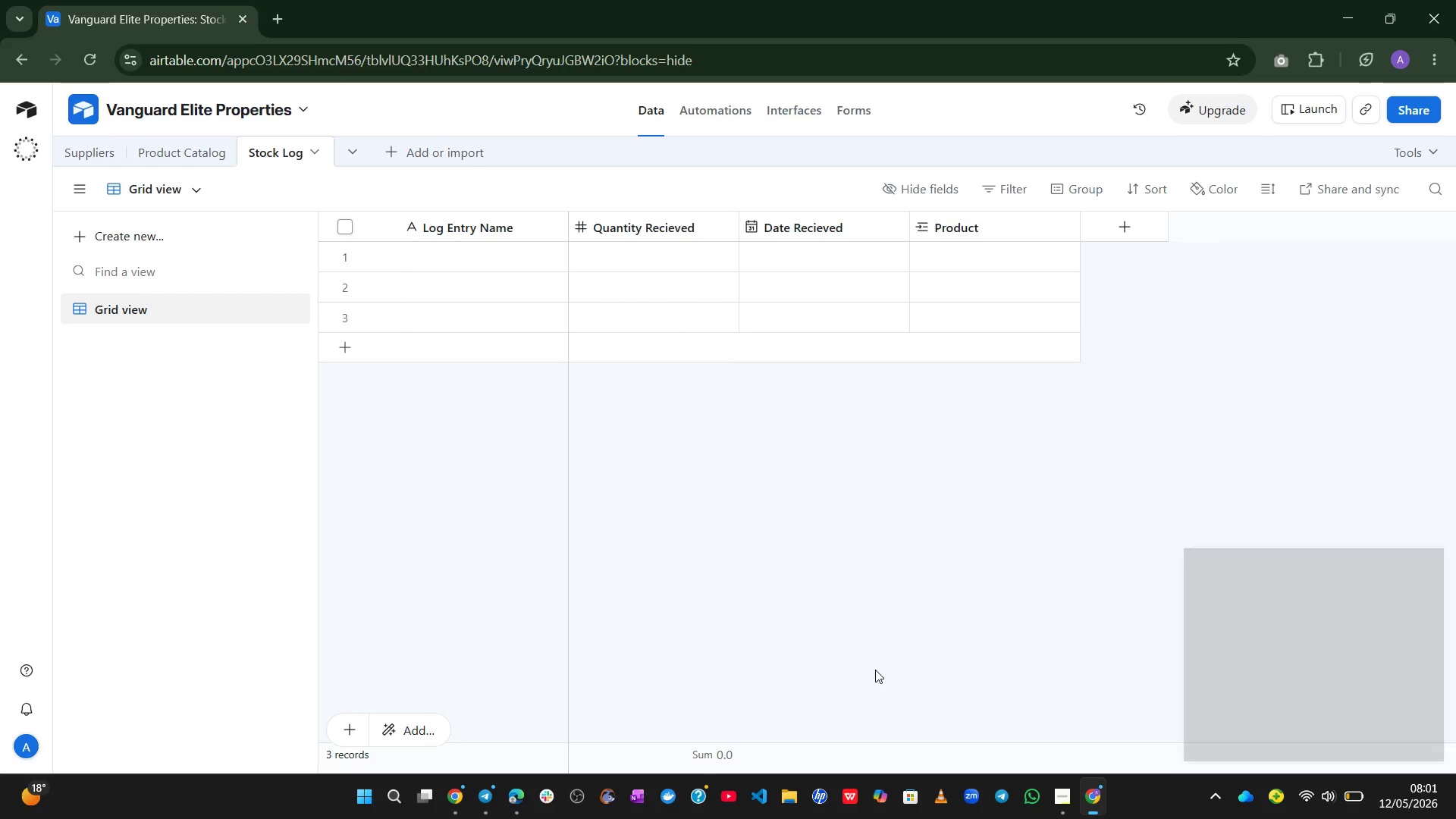 
left_click([418, 311])
 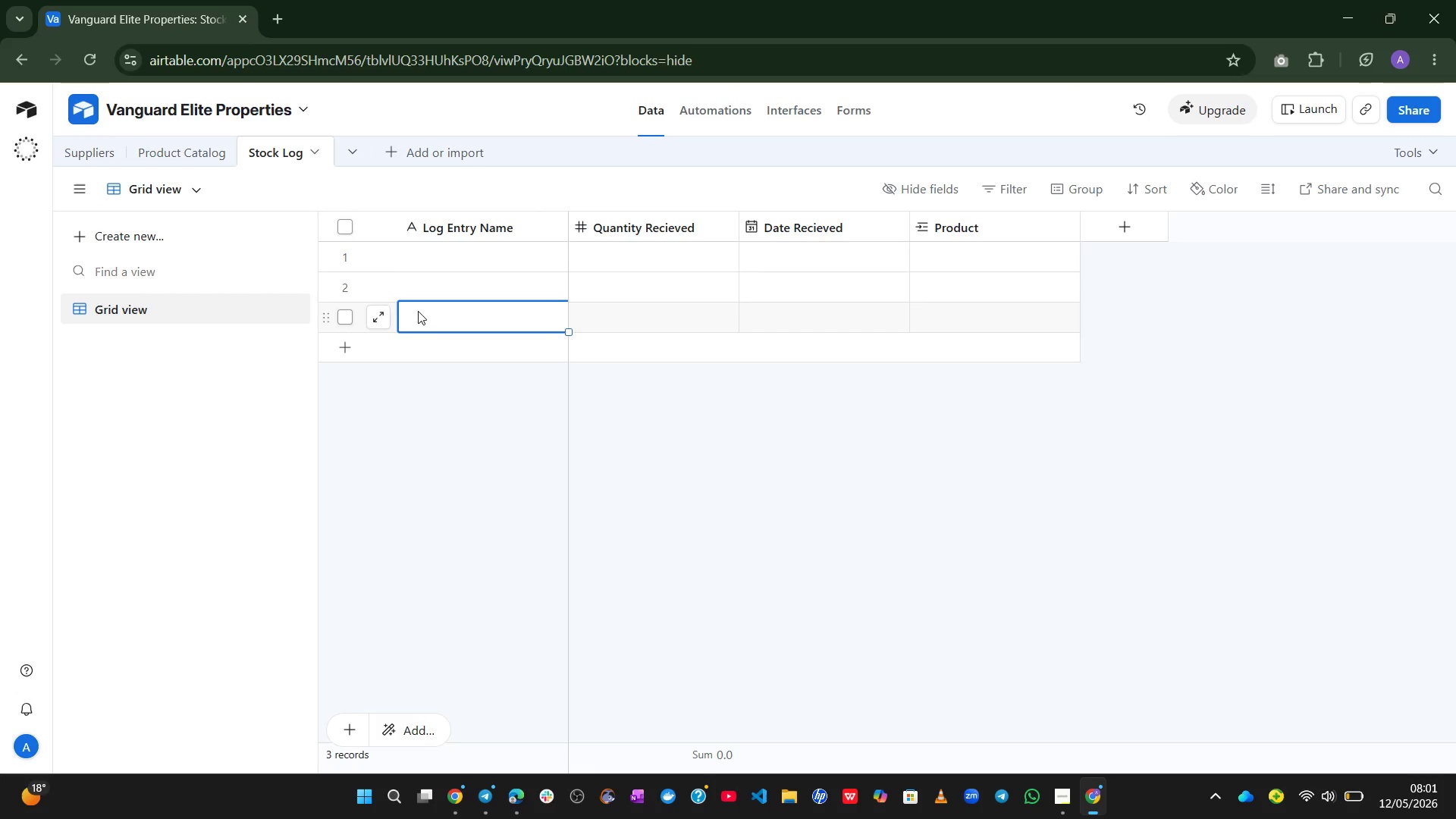 
hold_key(key=Enter, duration=1.16)
 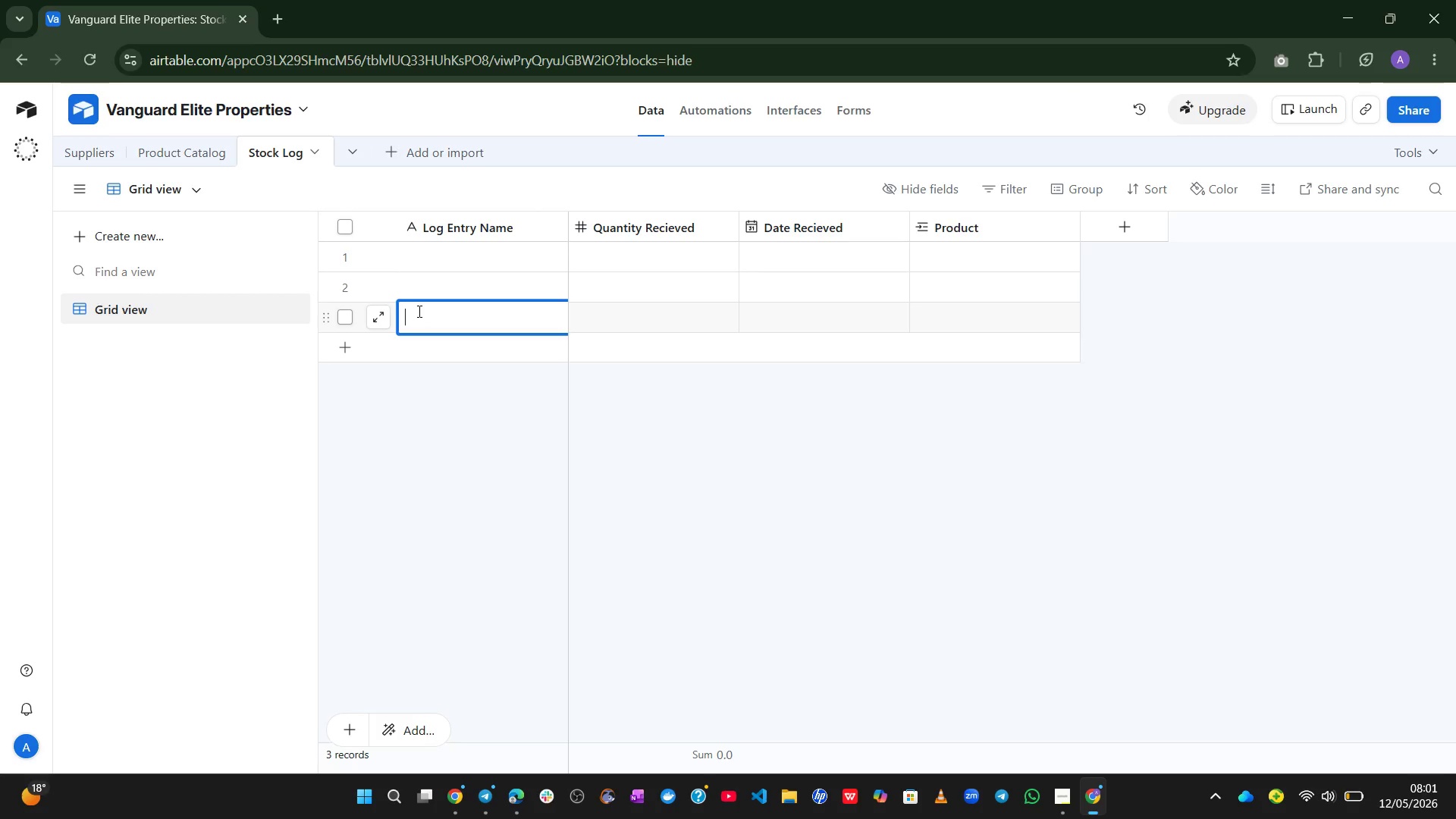 
key(Shift+Enter)
 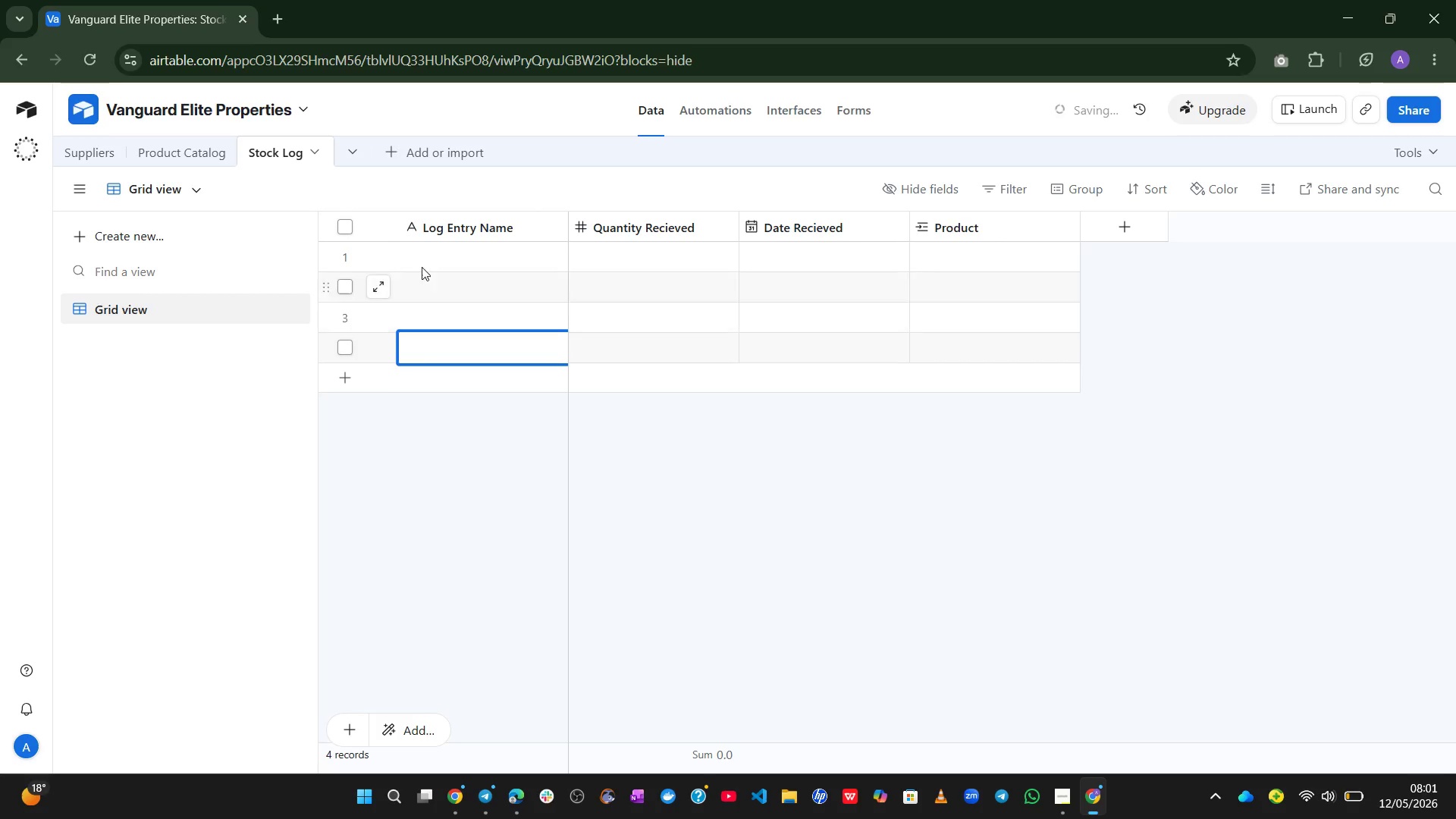 
left_click([421, 261])
 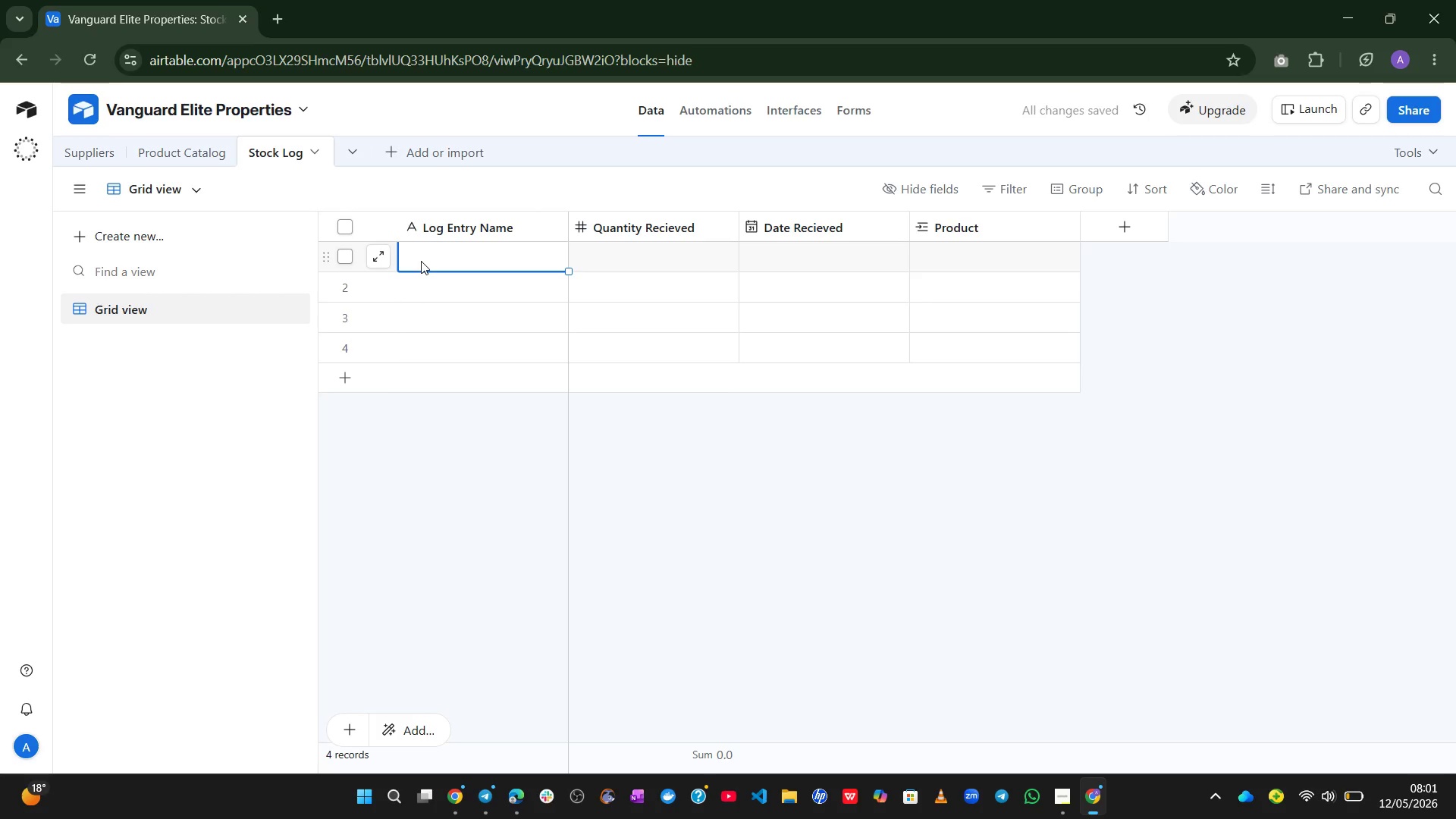 
hold_key(key=Enter, duration=0.86)
 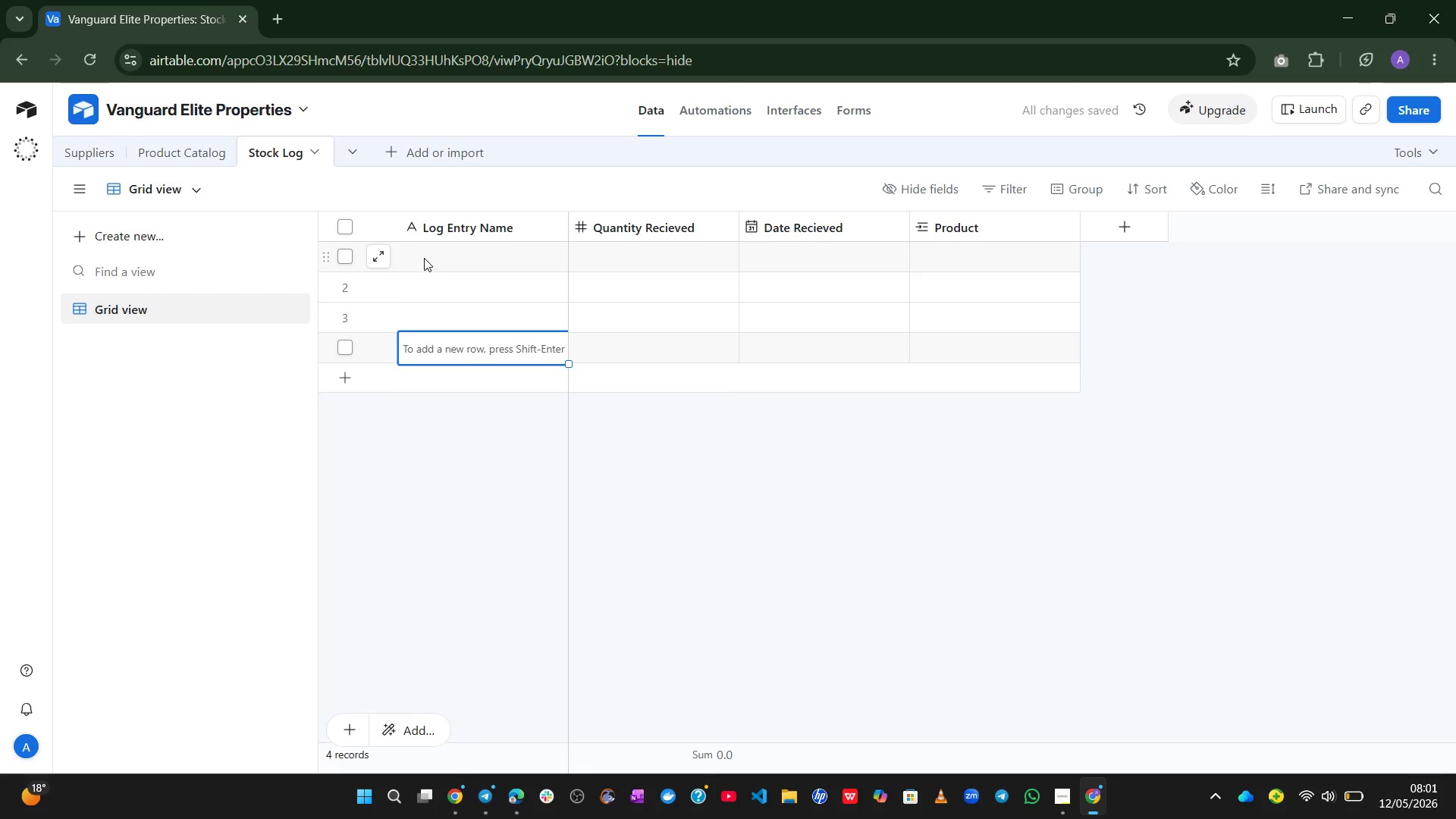 
left_click([426, 253])
 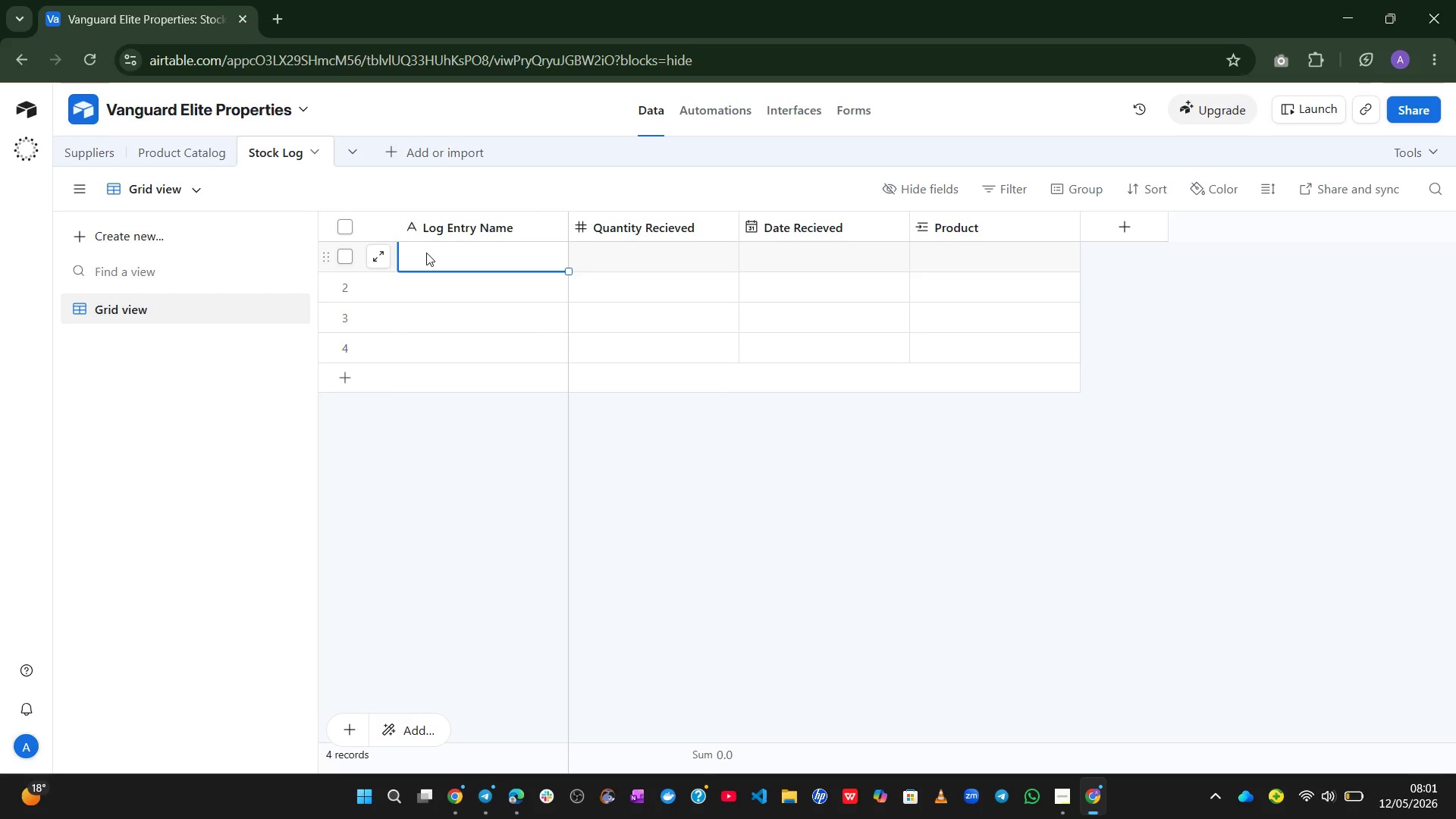 
type(Shipment-001)
 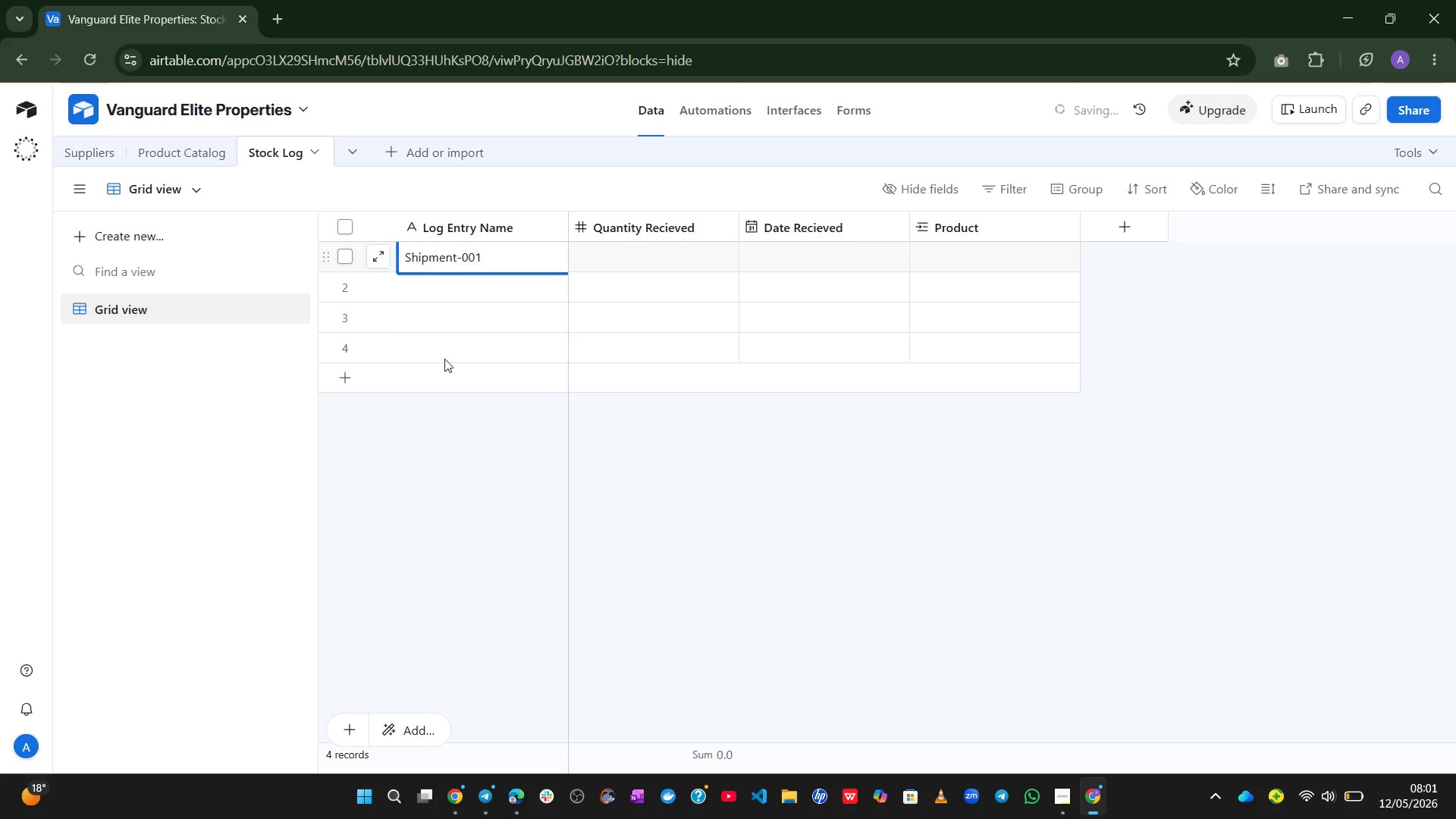 
left_click([482, 509])
 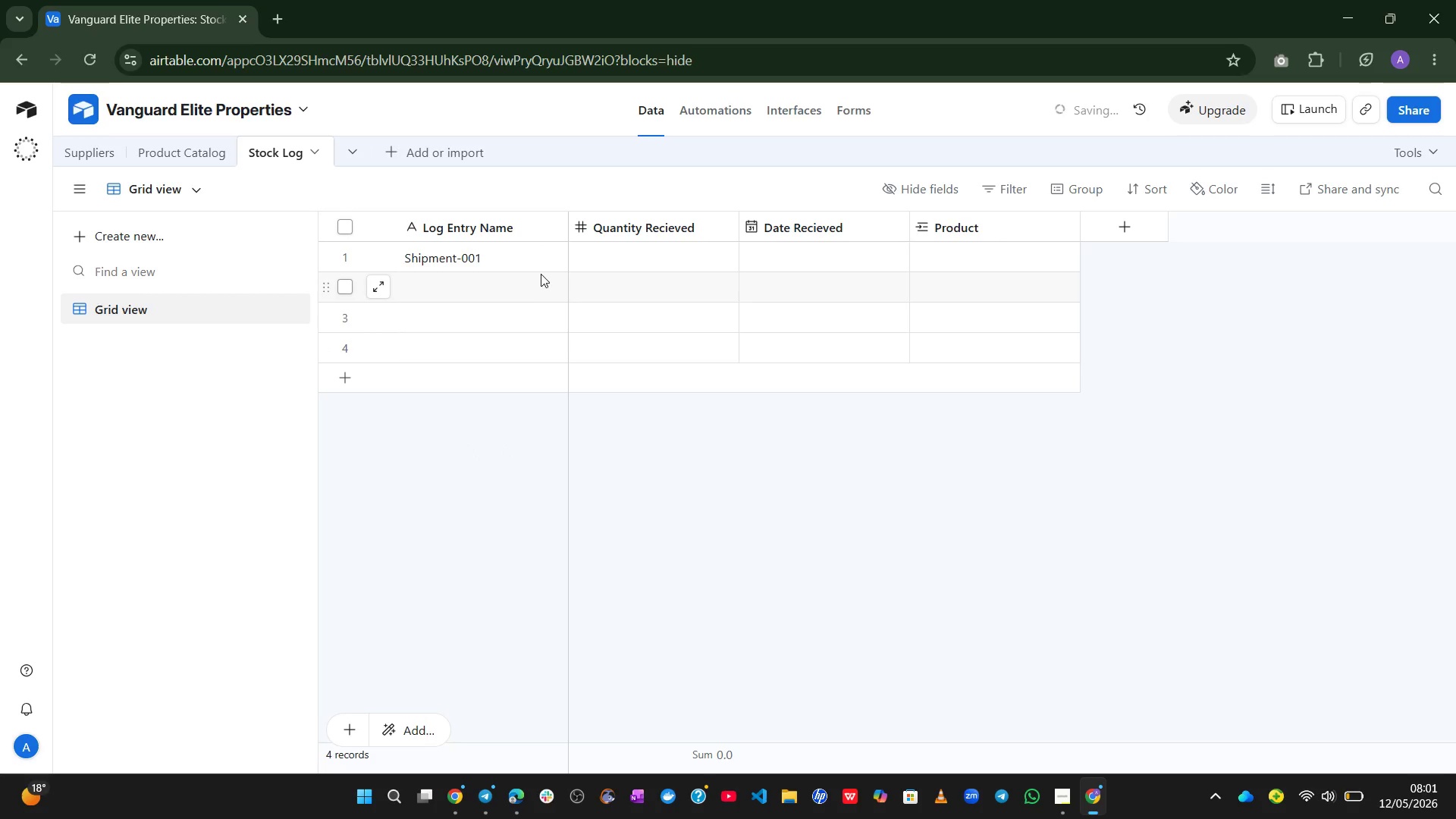 
left_click([535, 267])
 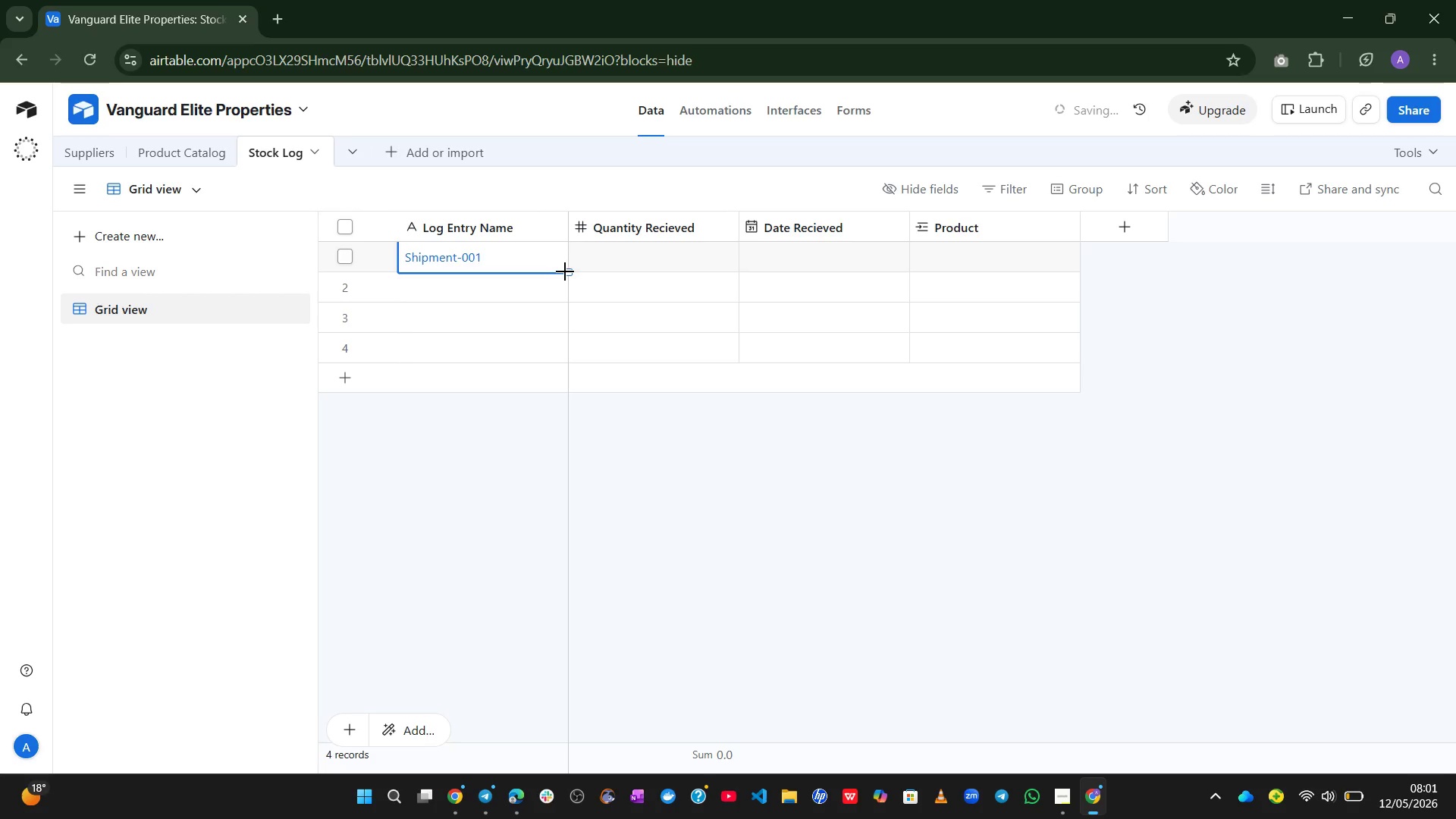 
left_click_drag(start_coordinate=[570, 271], to_coordinate=[561, 364])
 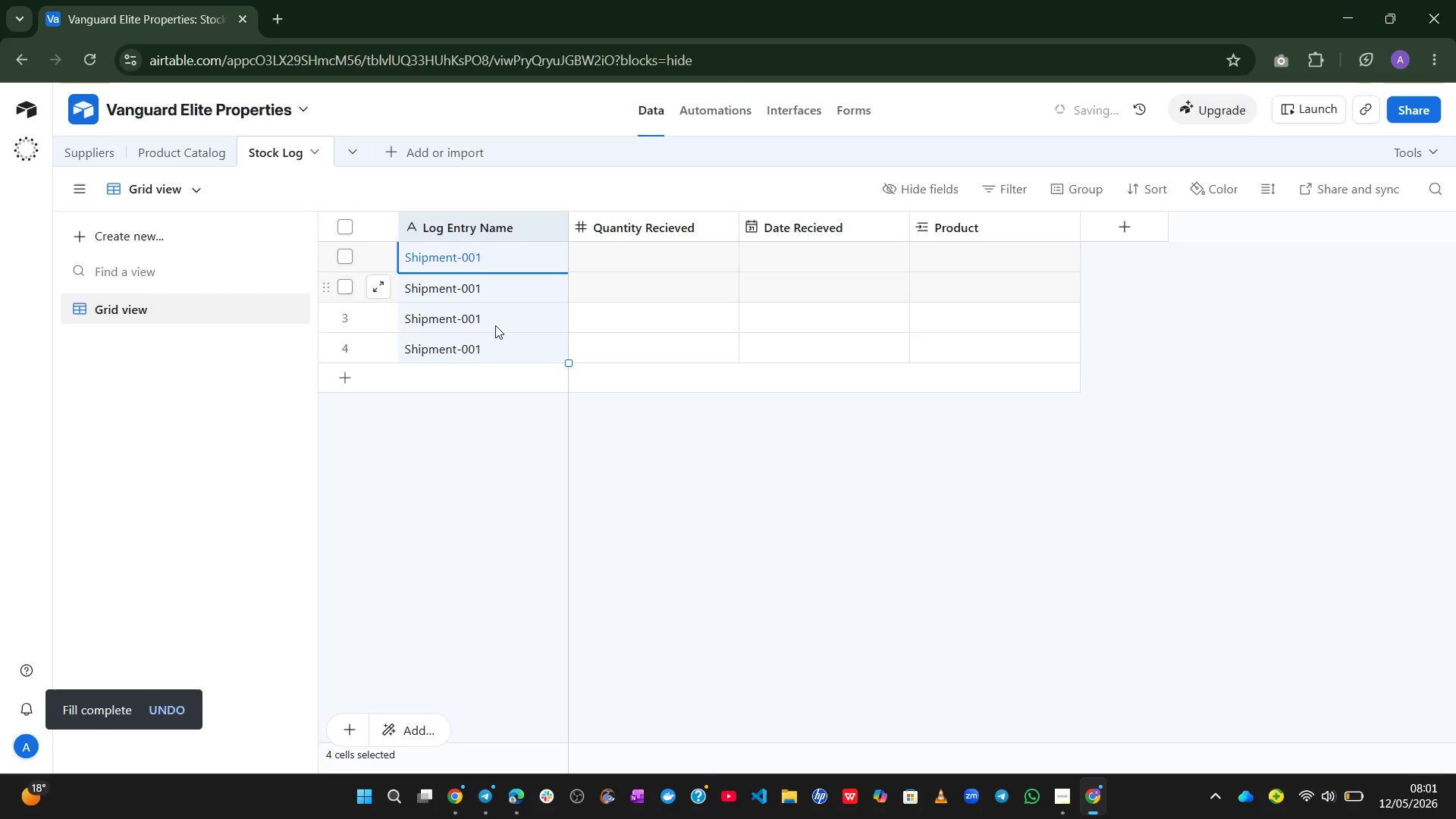 
left_click([491, 358])
 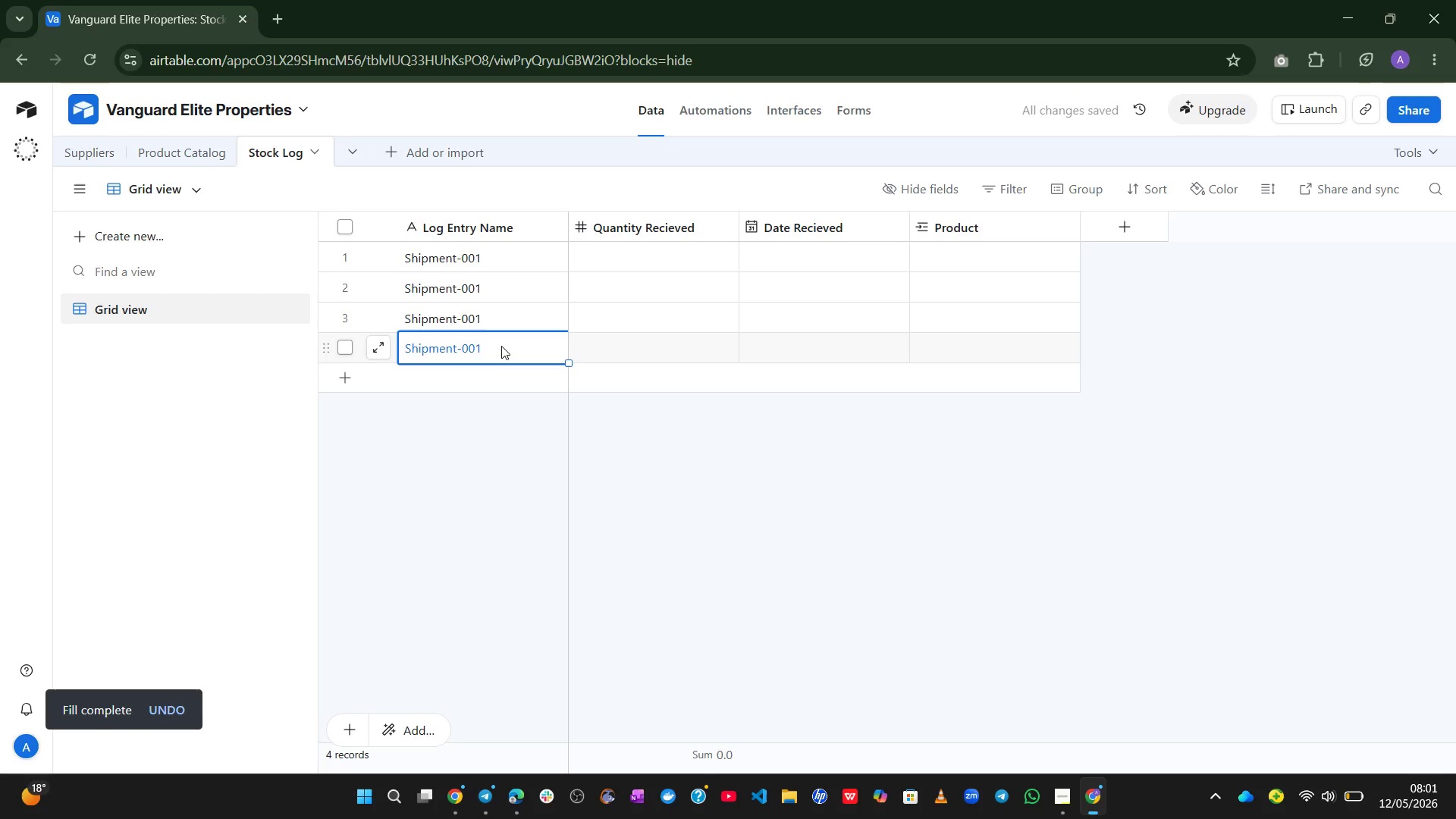 
left_click([502, 345])
 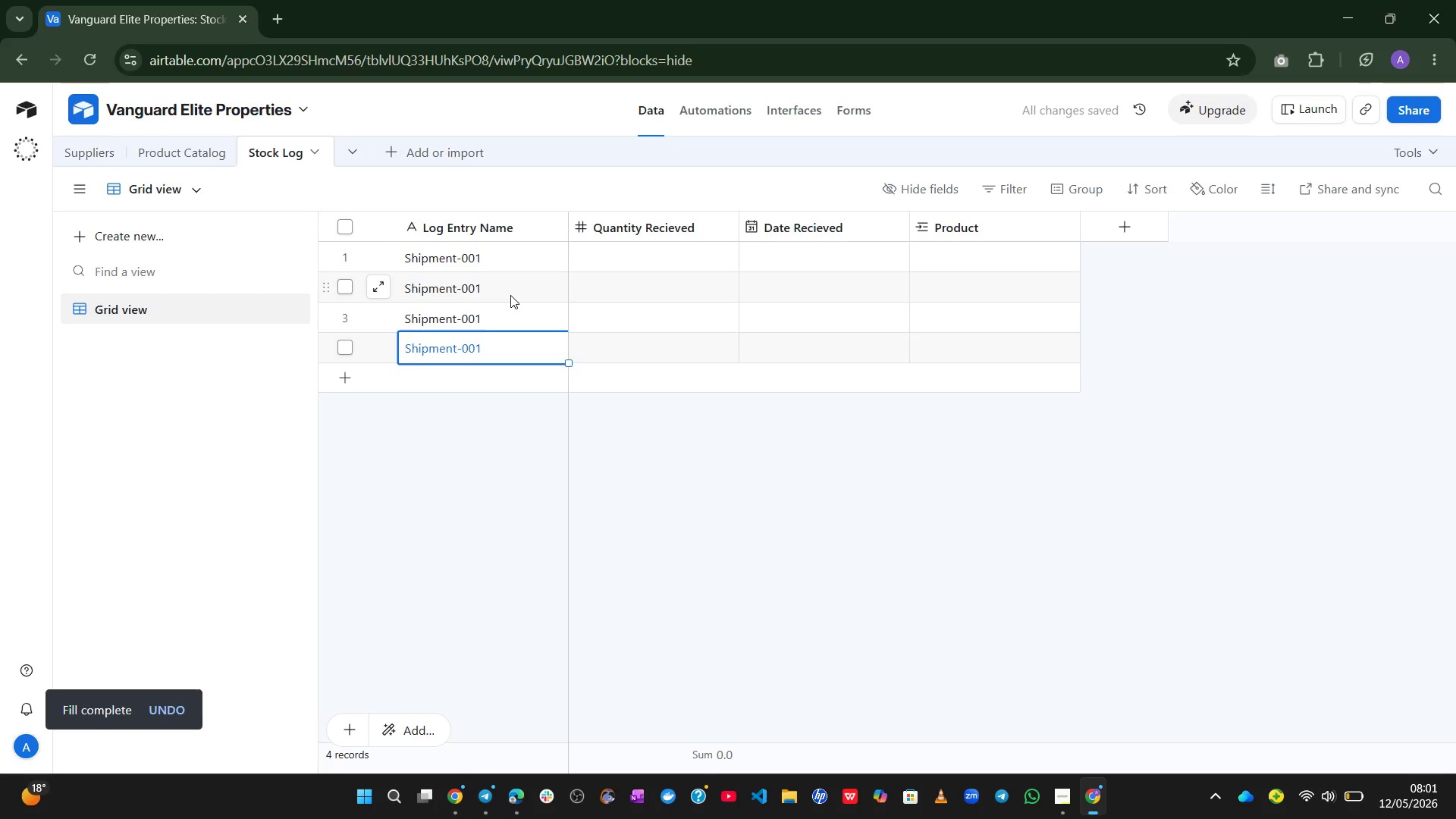 
double_click([510, 295])
 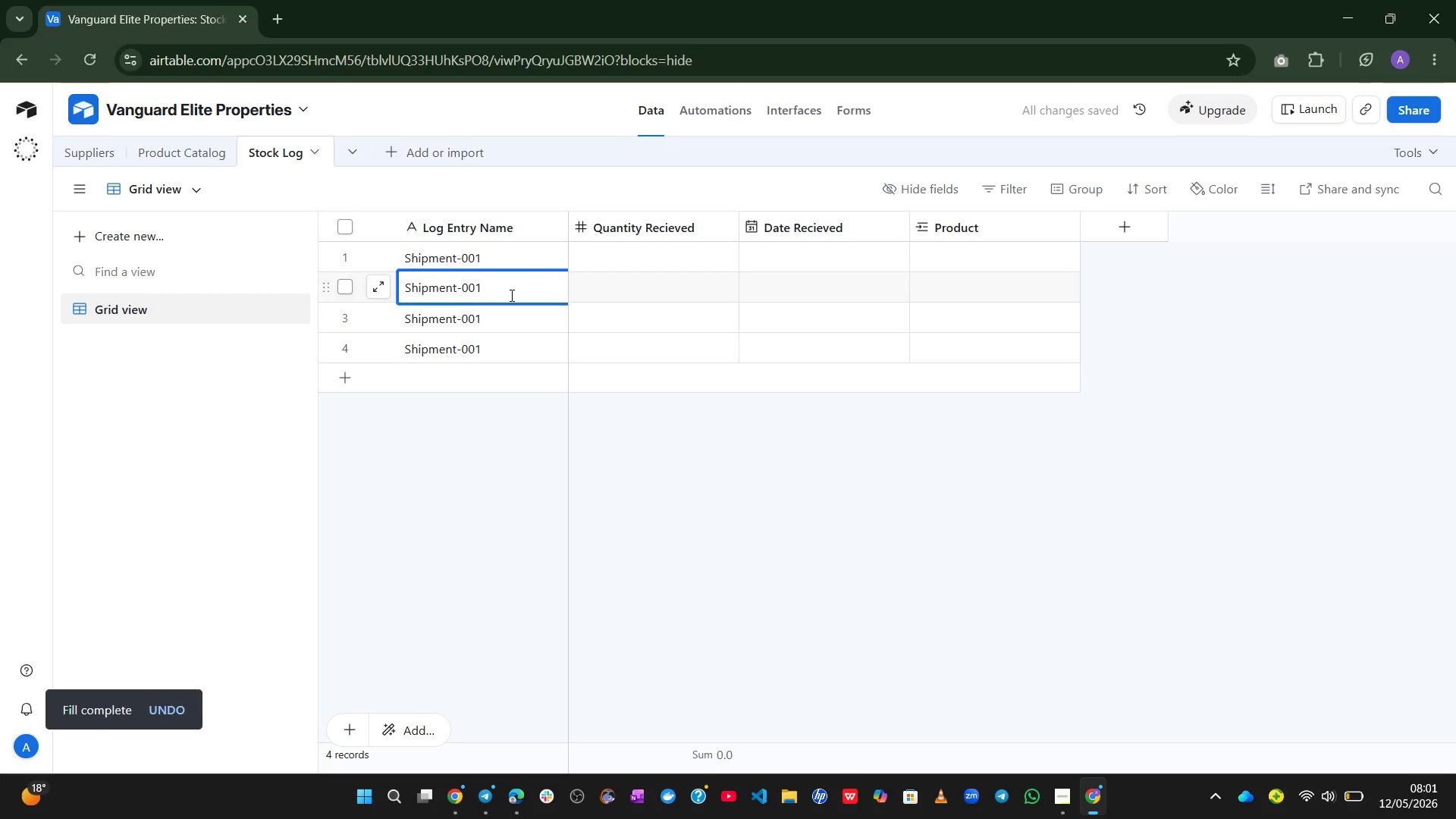 
key(Backspace)
 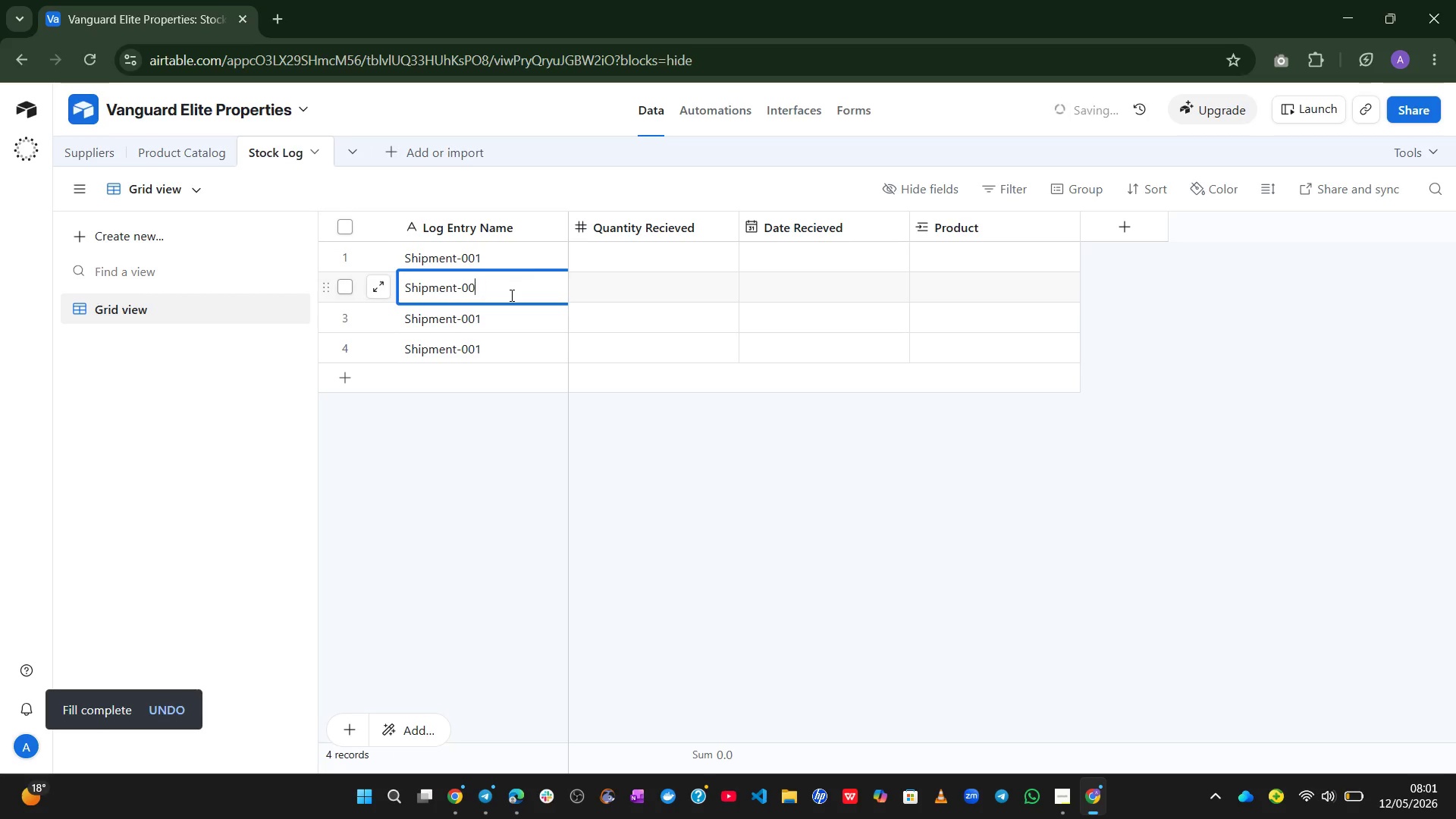 
key(2)
 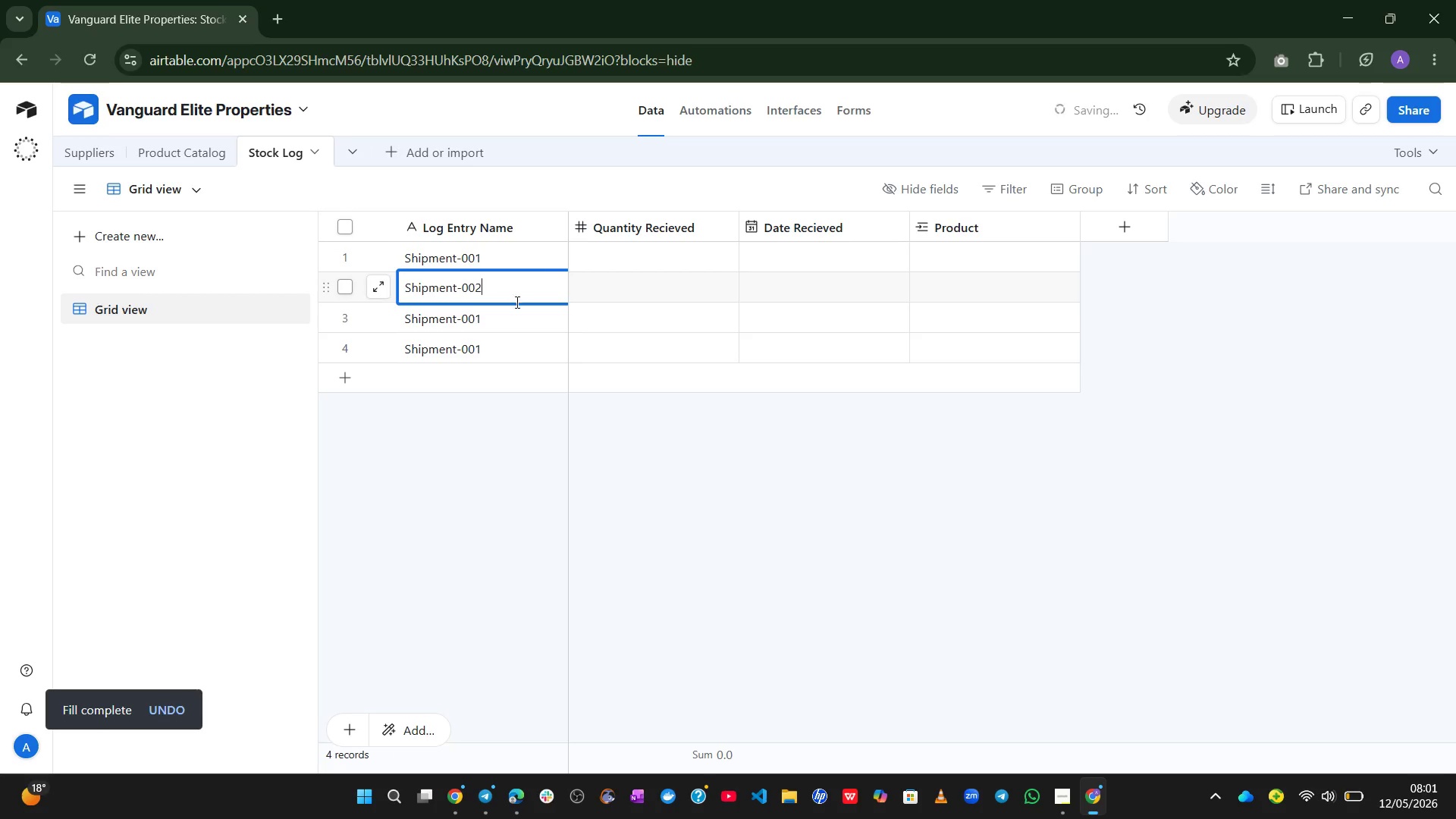 
double_click([519, 318])
 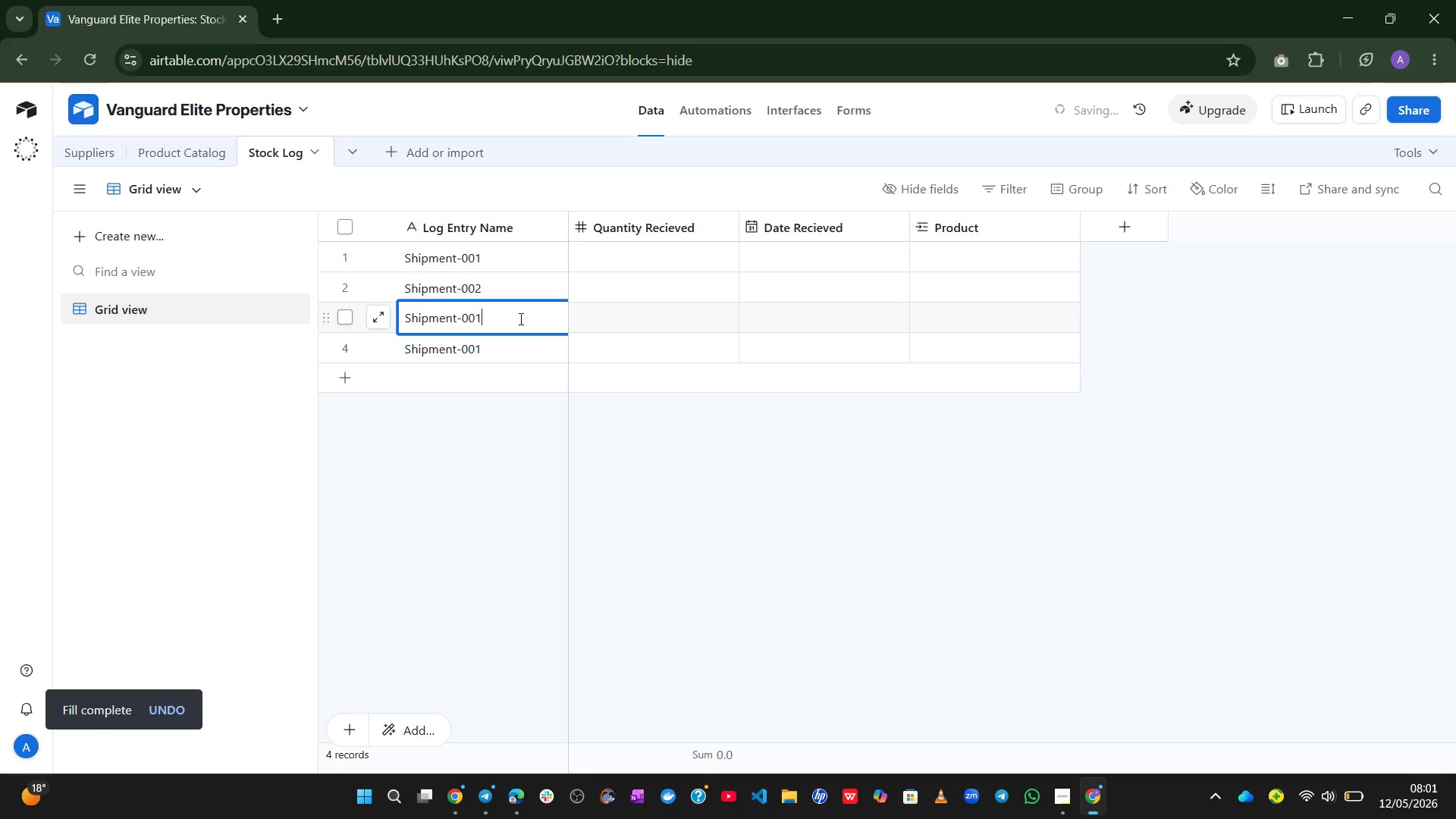 
key(Backspace)
 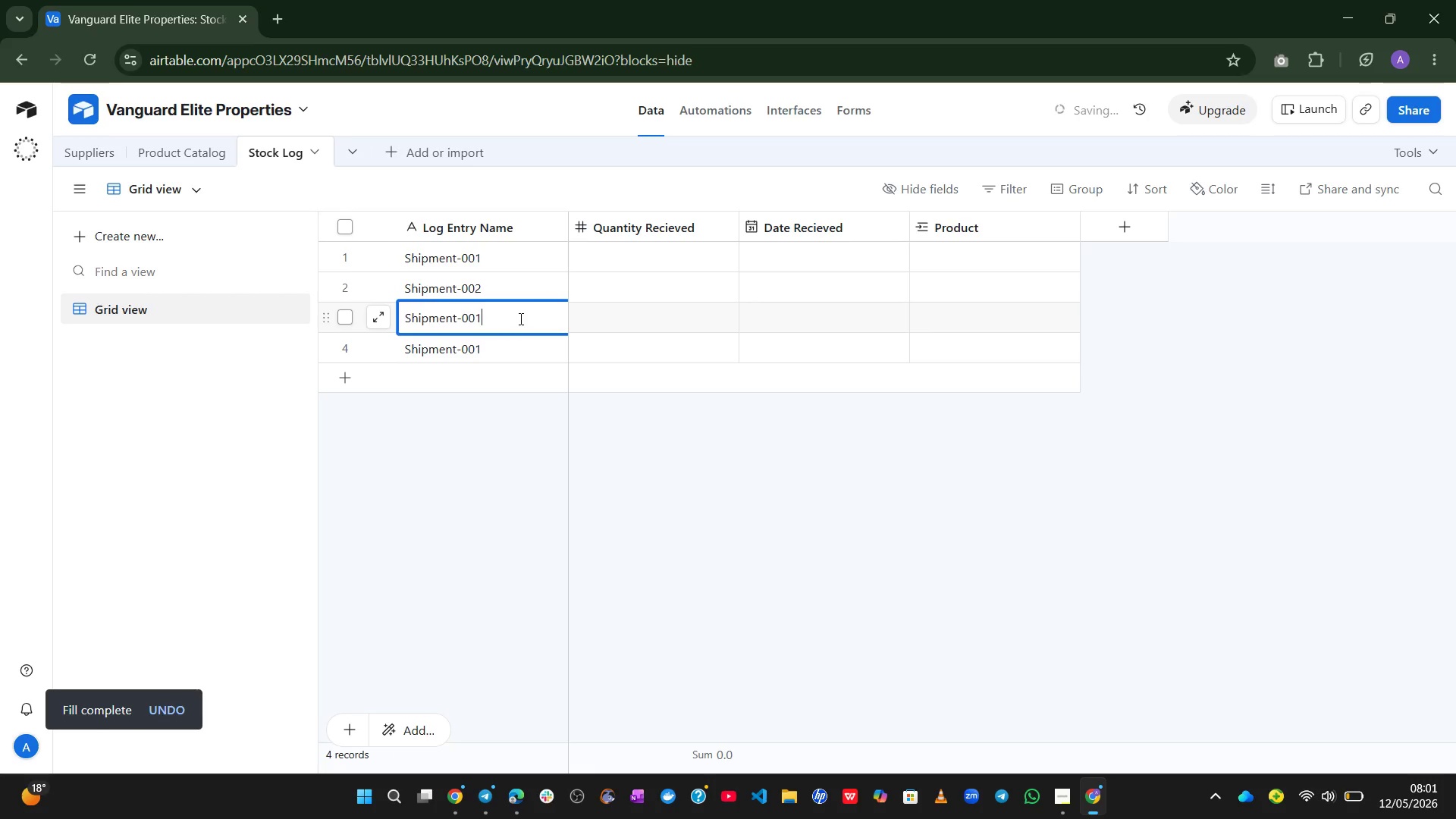 
key(3)
 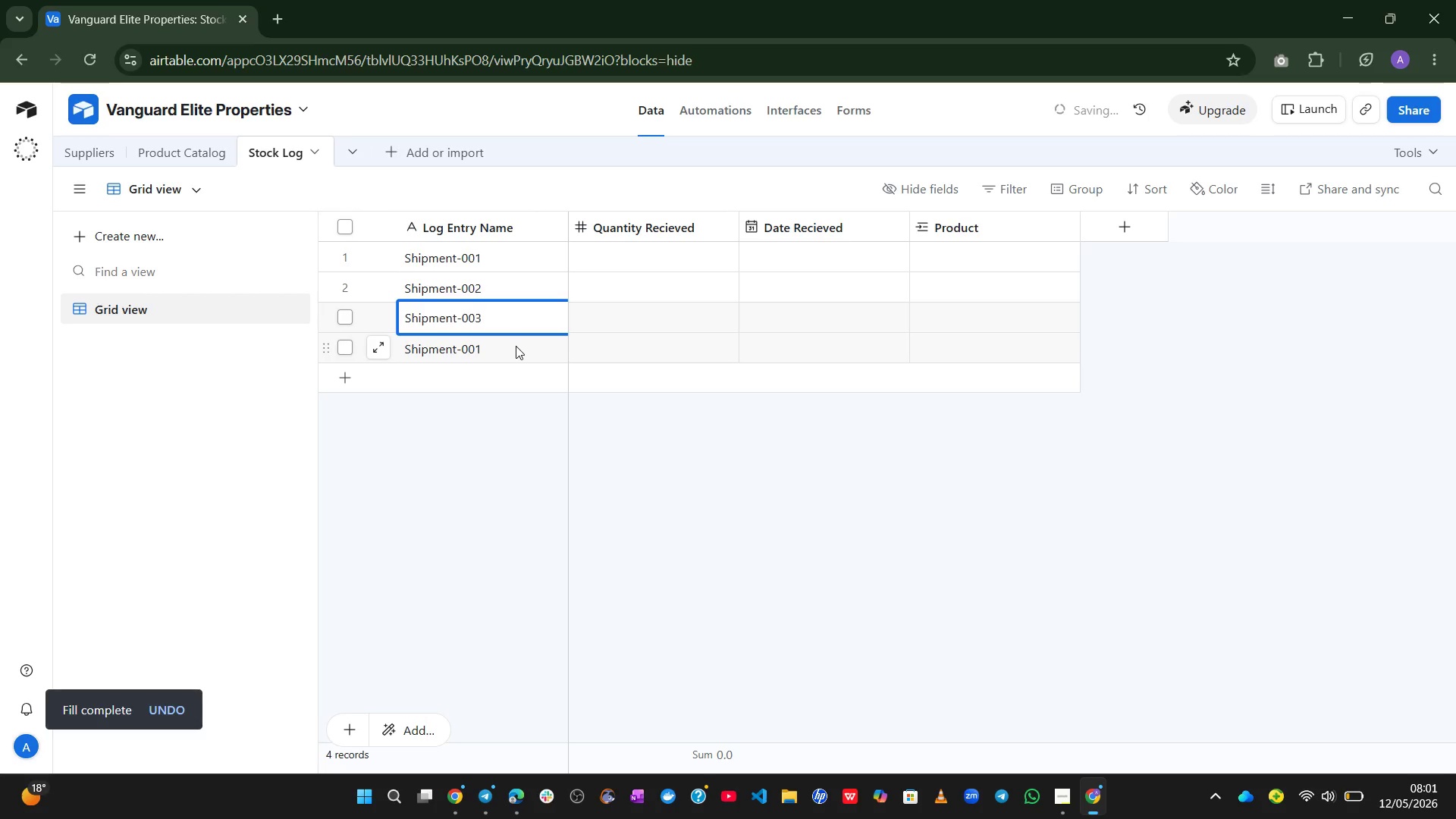 
double_click([516, 346])
 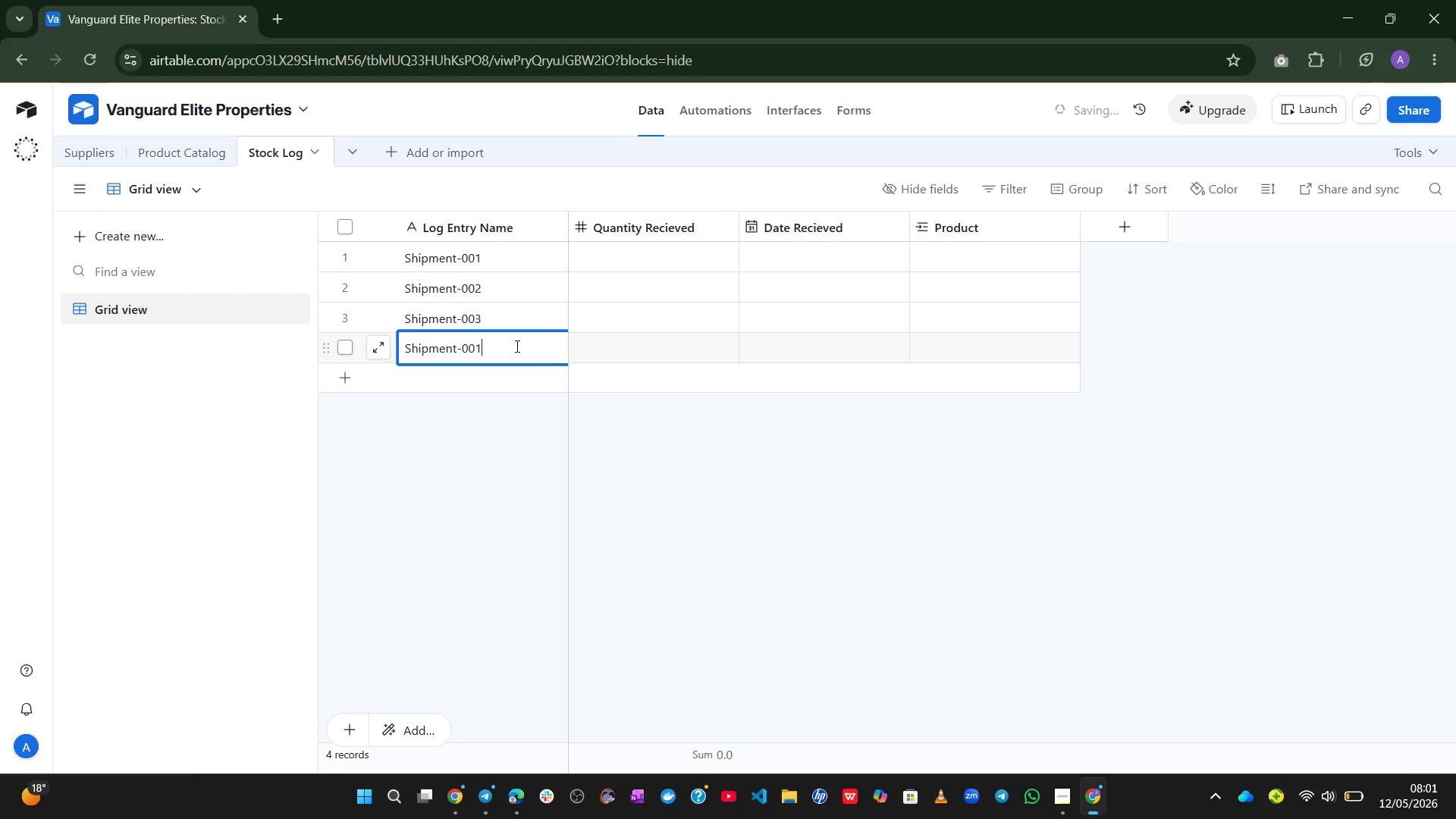 
key(Backspace)
 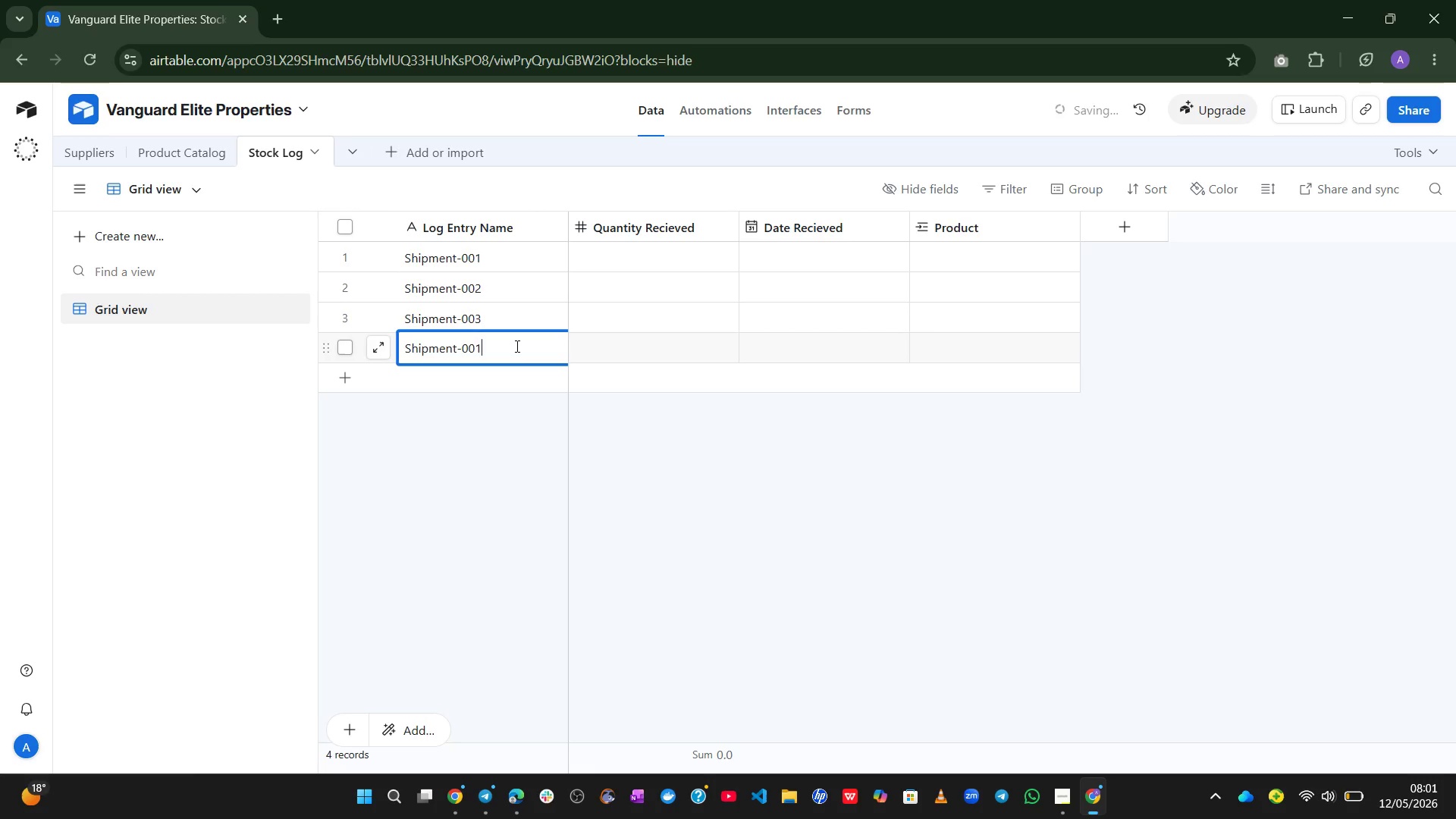 
key(4)
 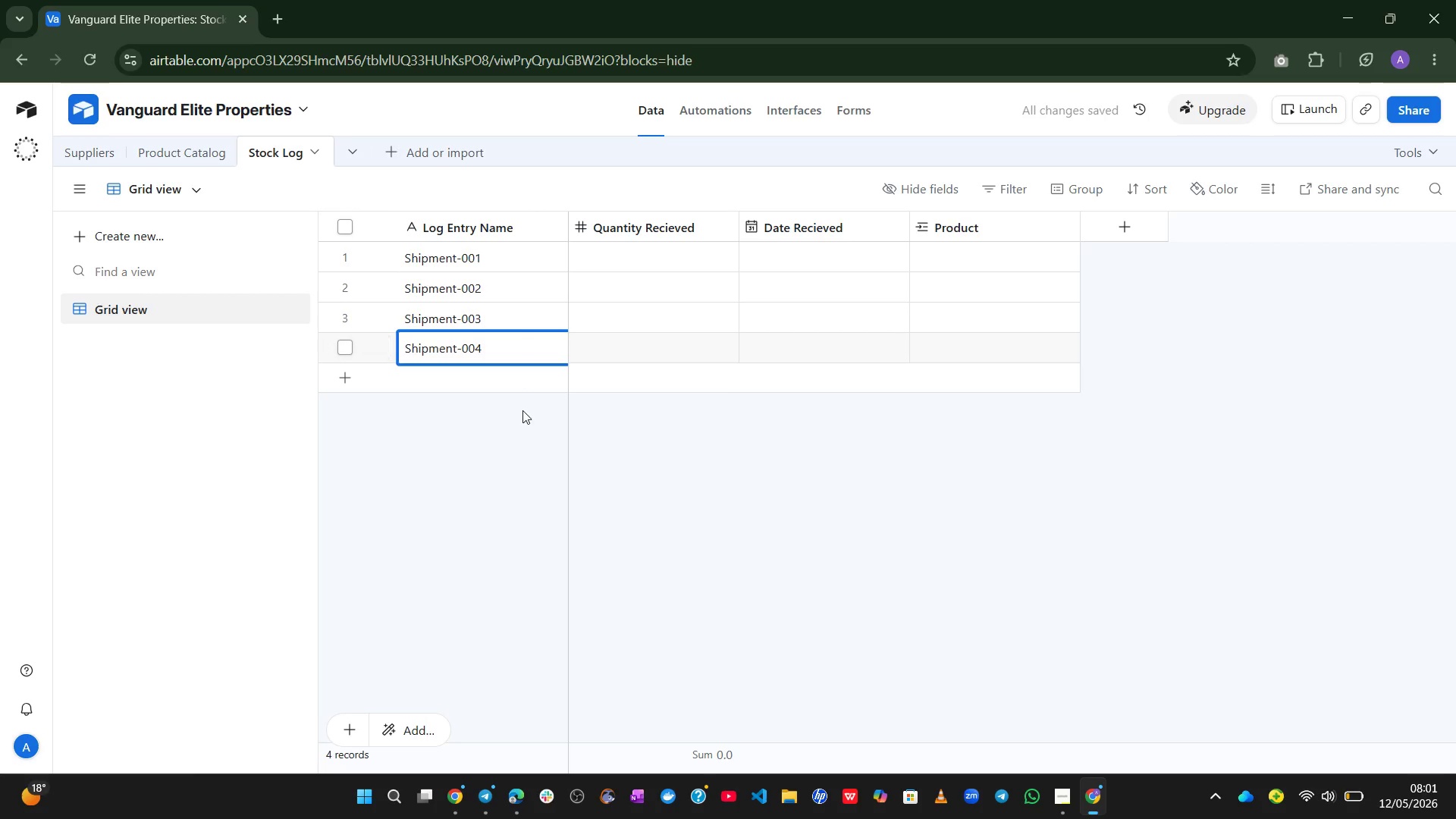 
left_click([526, 416])
 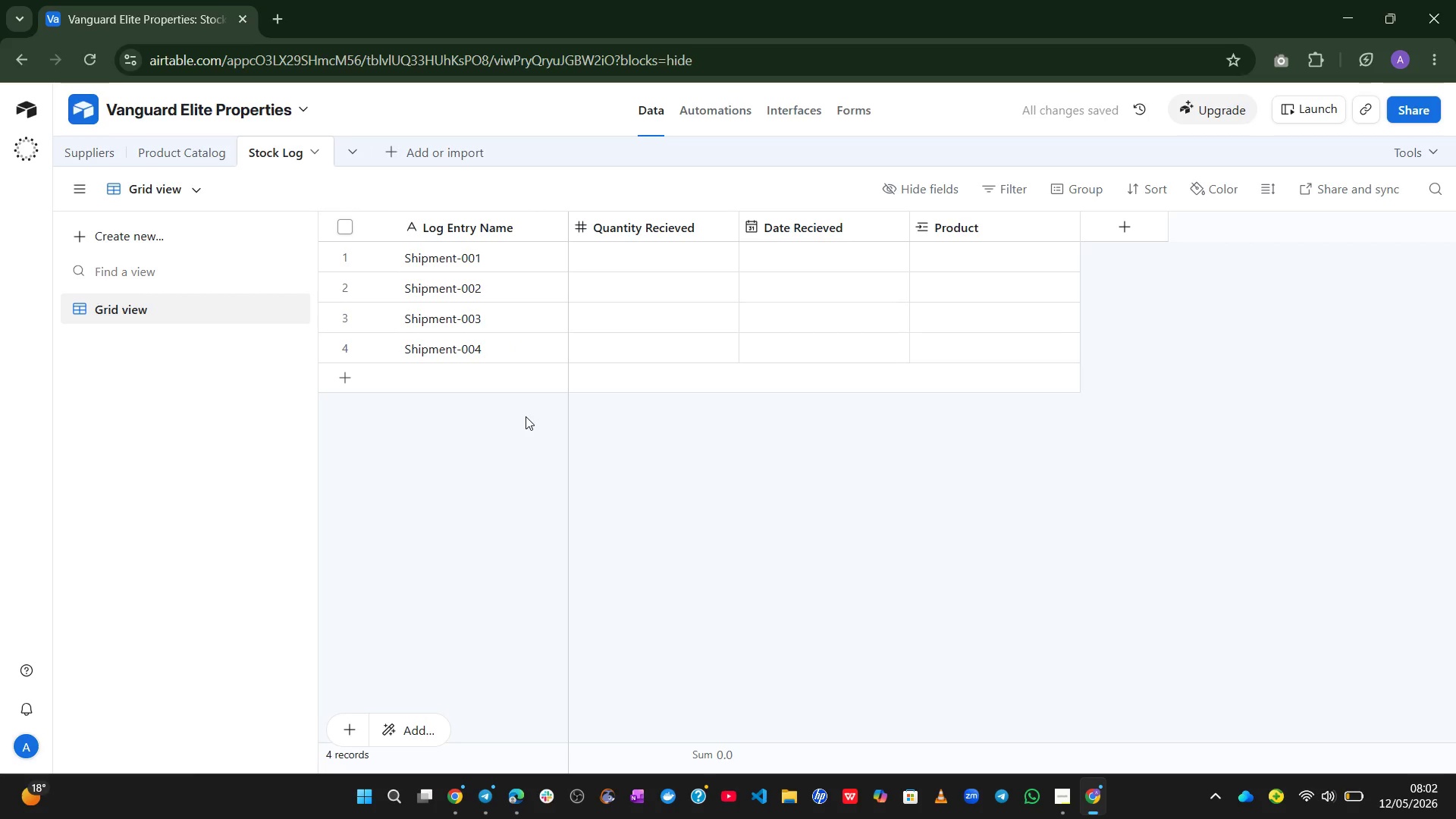 
wait(10.69)
 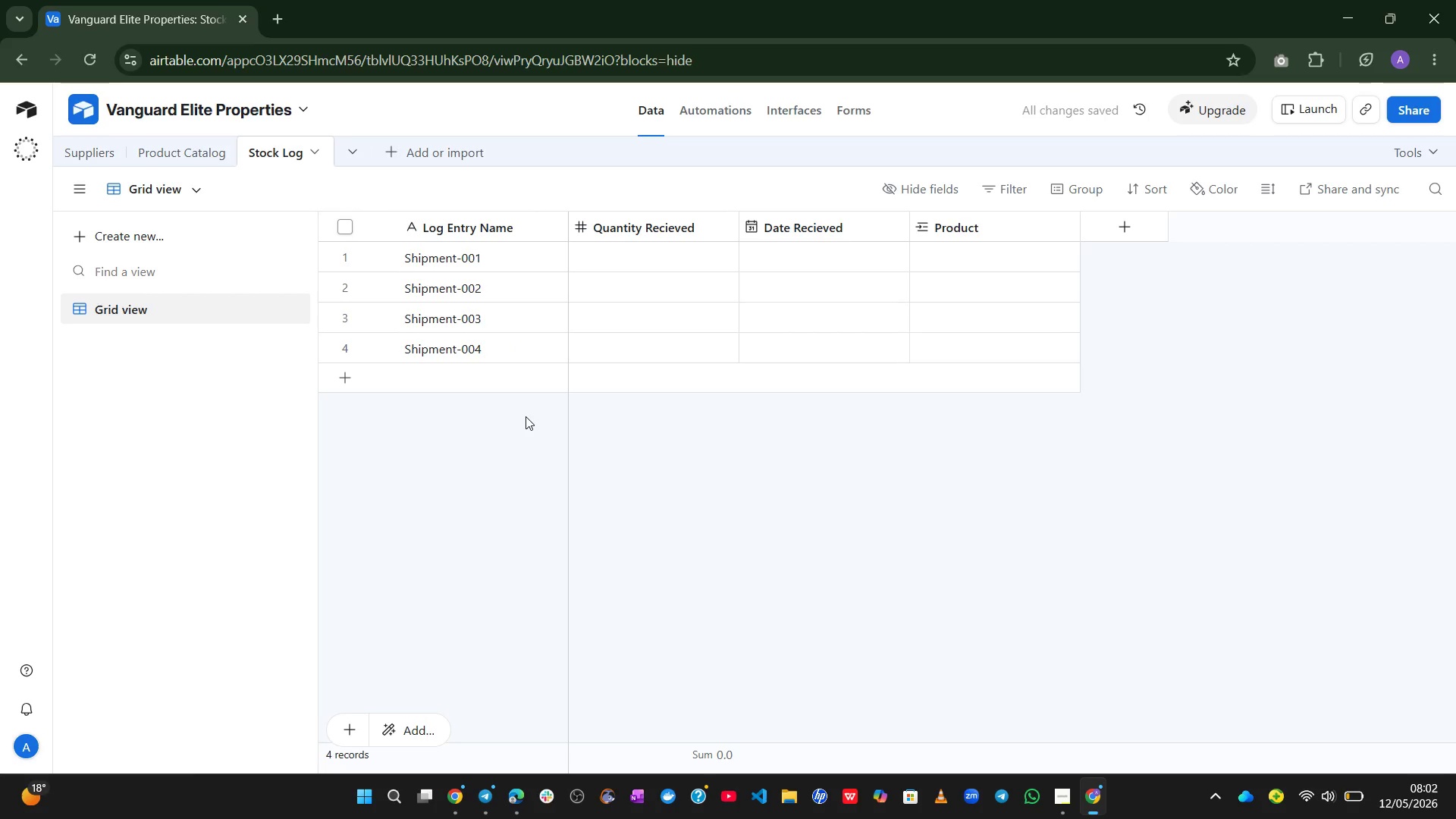 
left_click([669, 250])
 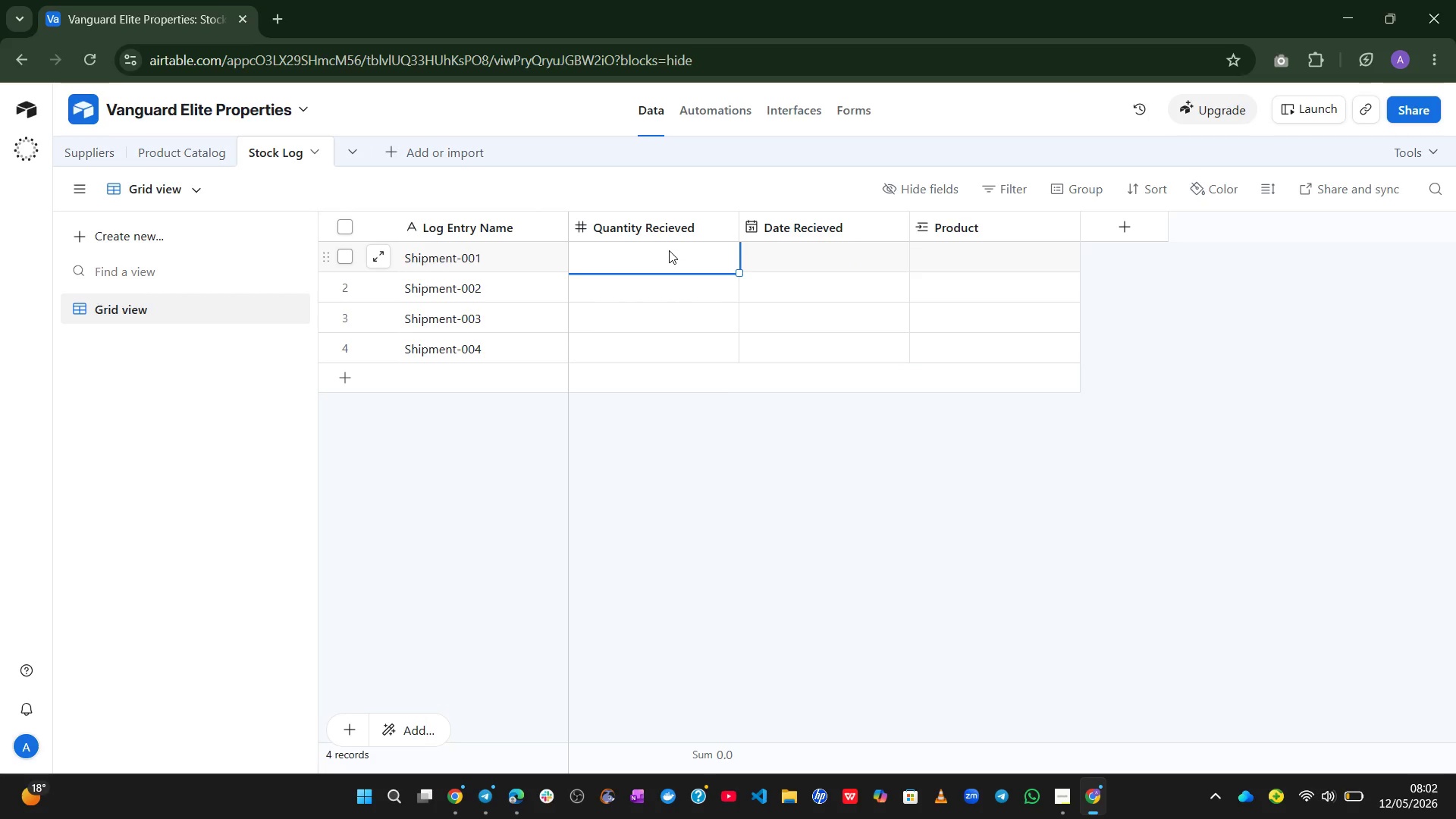 
key(Numpad5)
 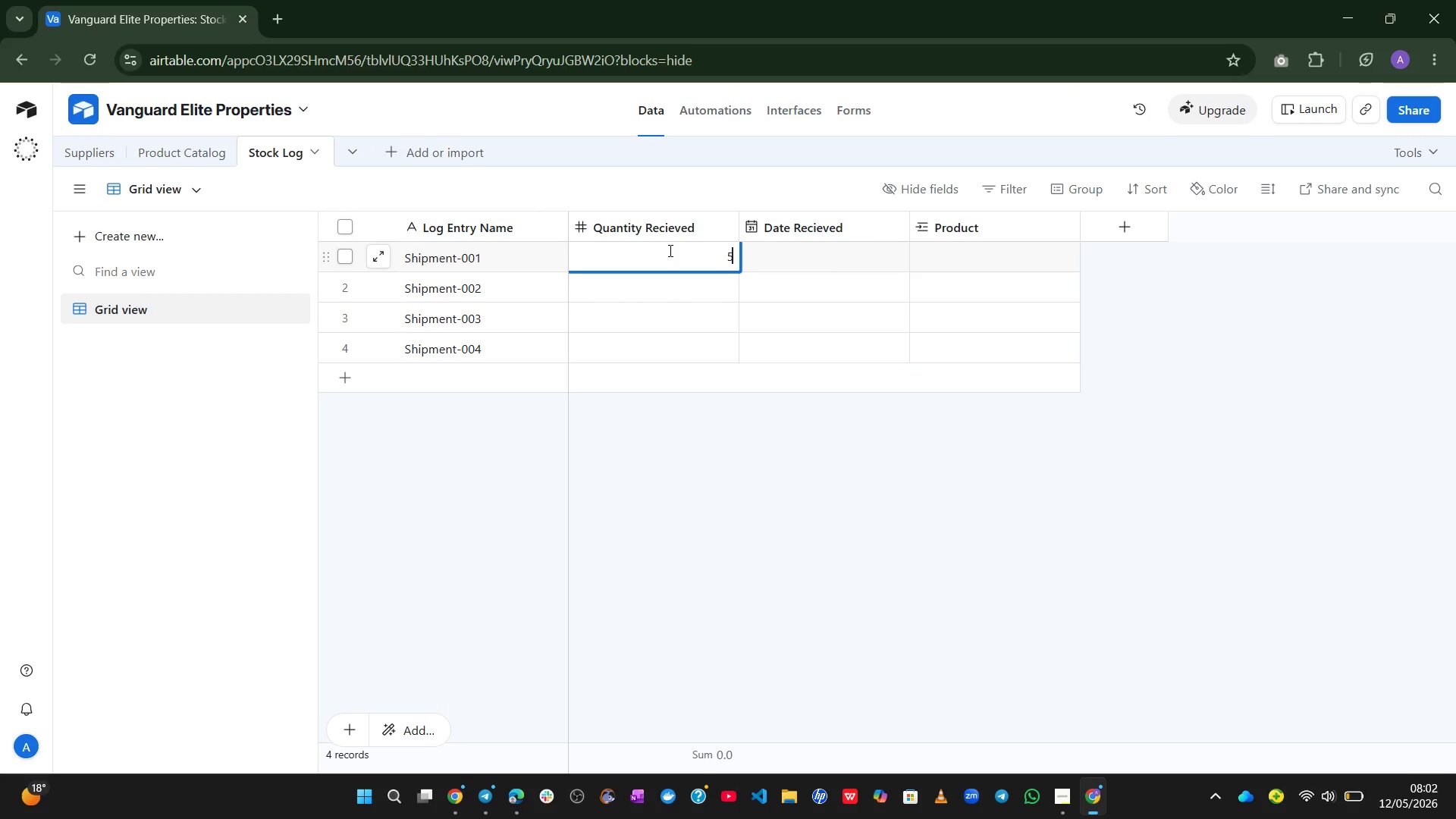 
key(Numpad0)
 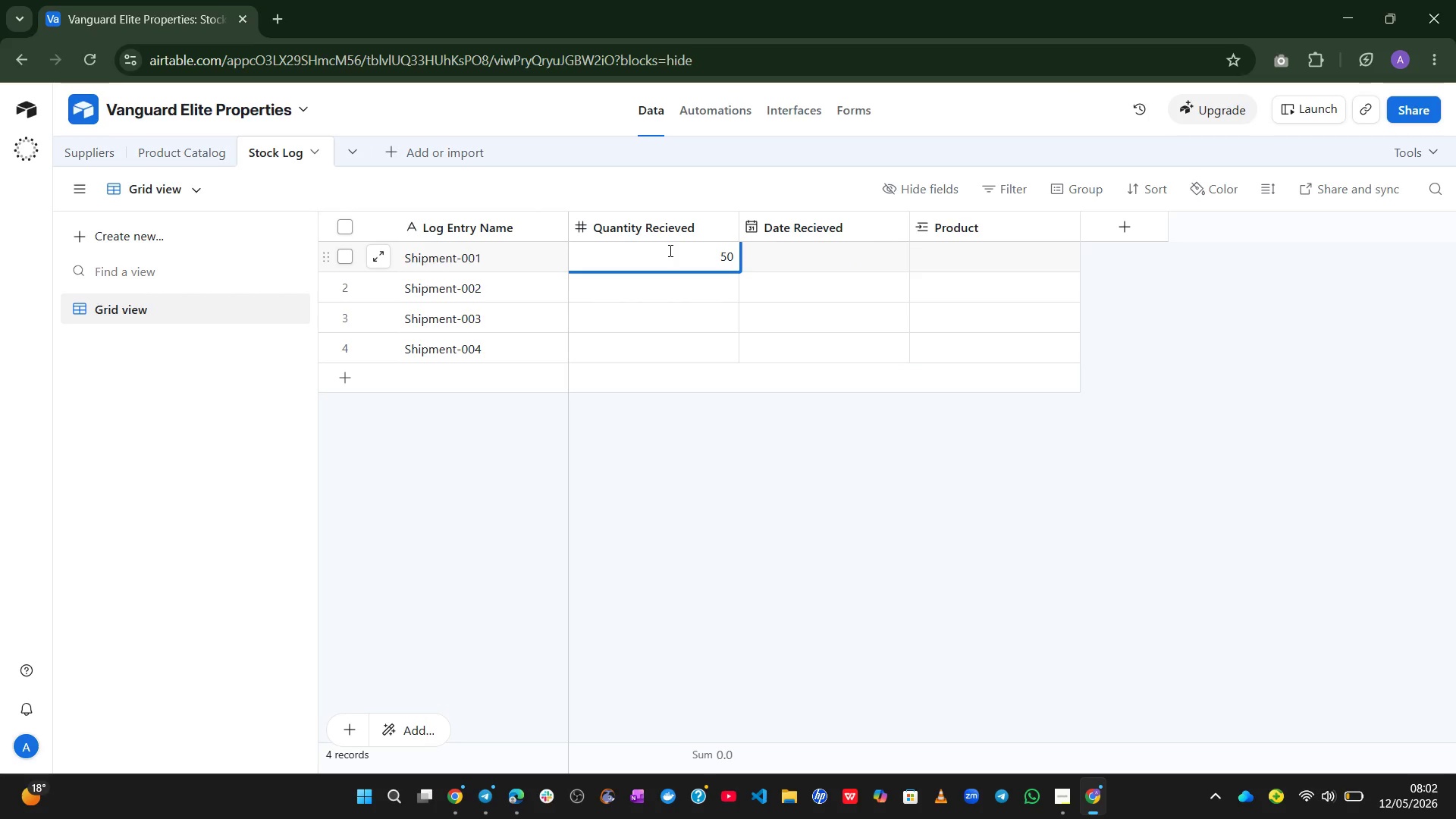 
key(Enter)
 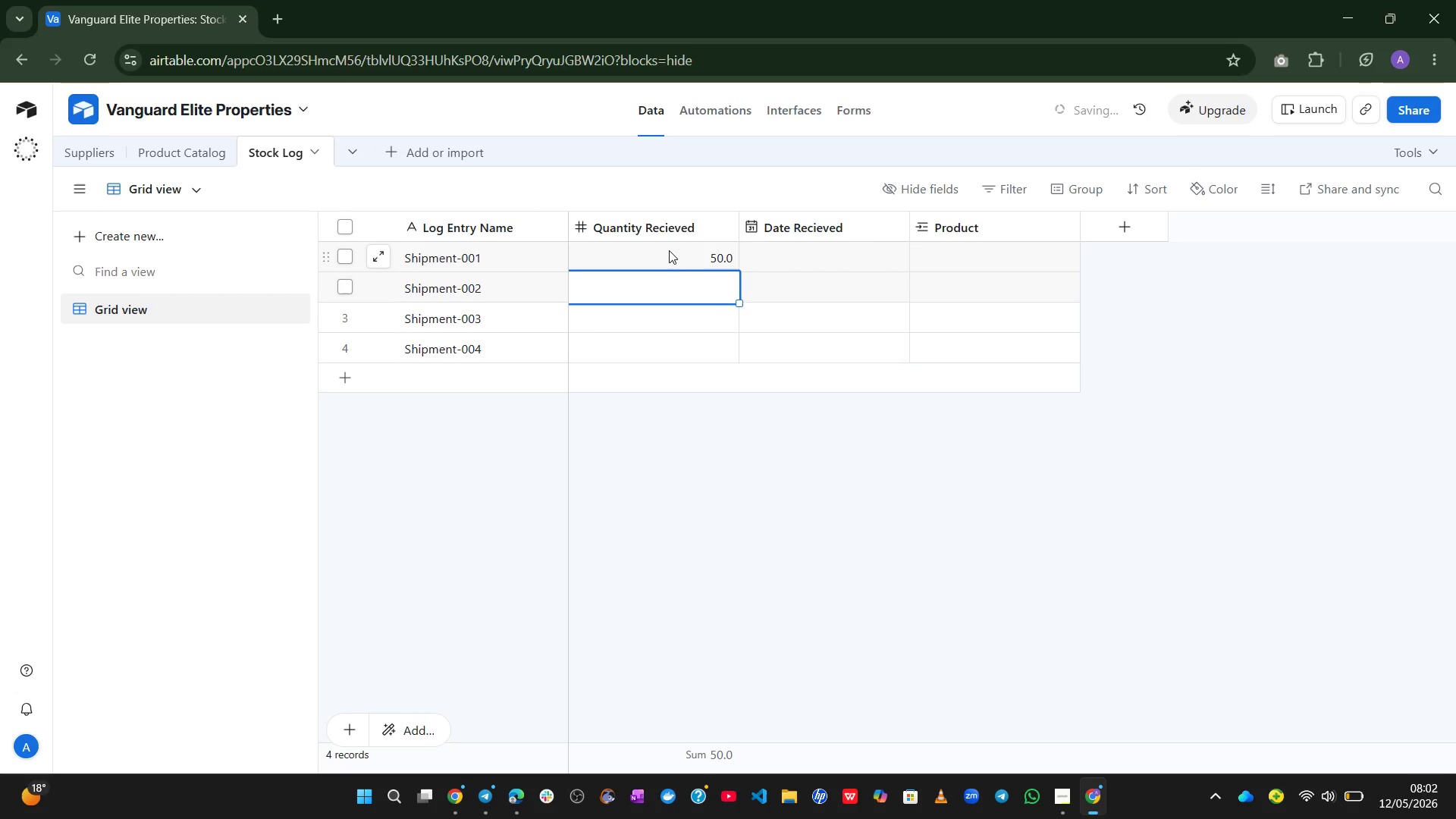 
key(Numpad1)
 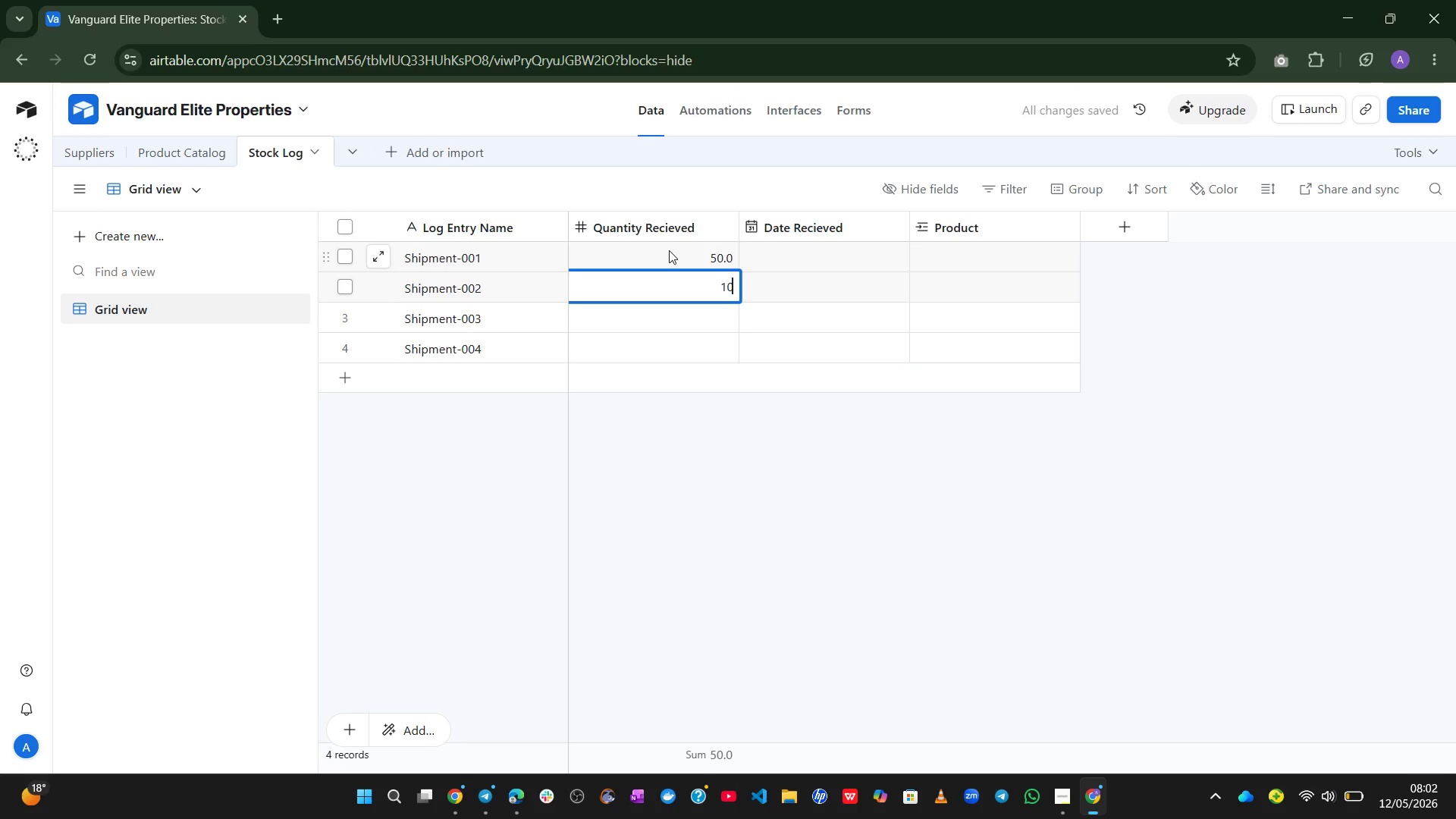 
key(Numpad0)
 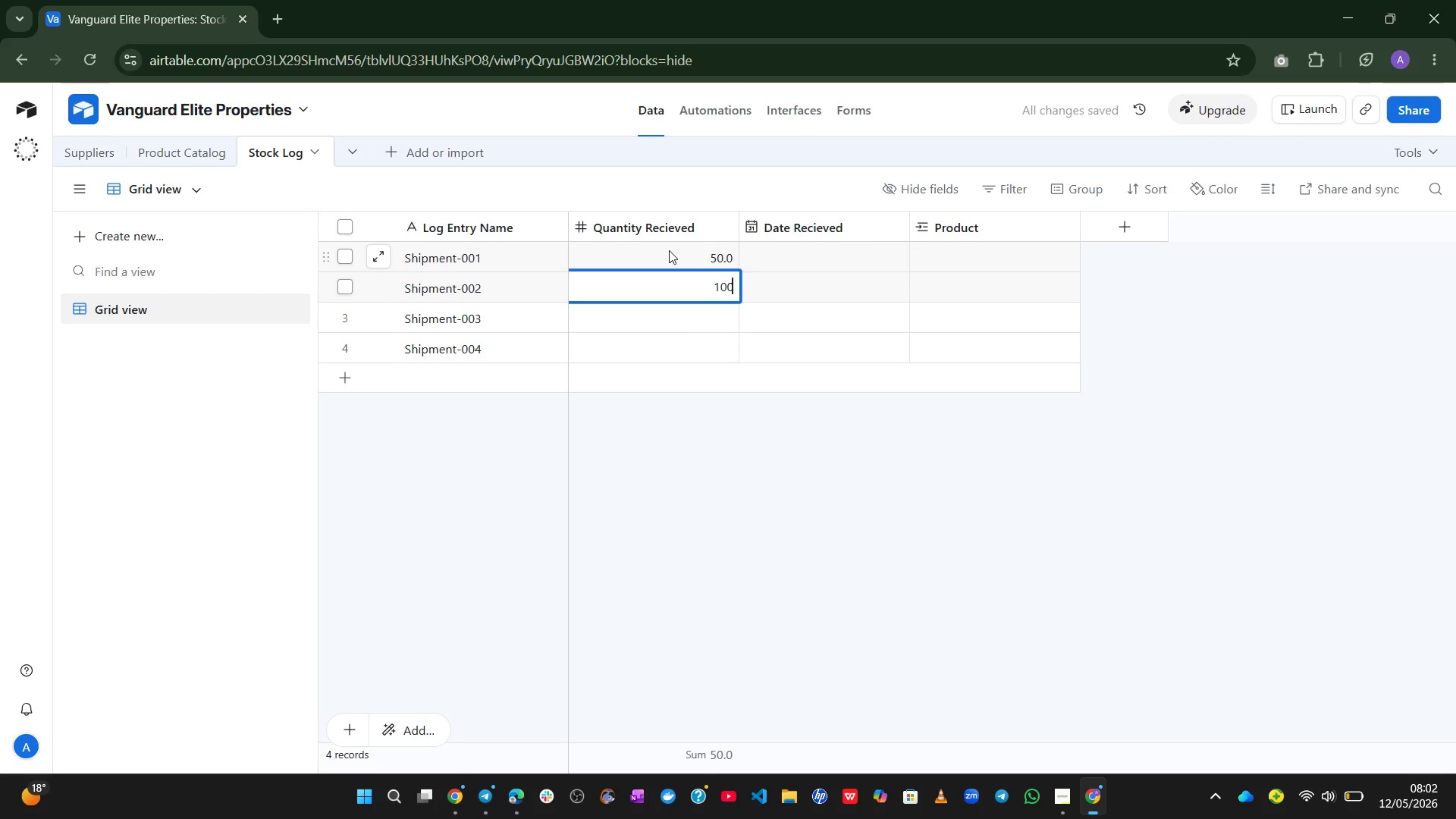 
key(Numpad0)
 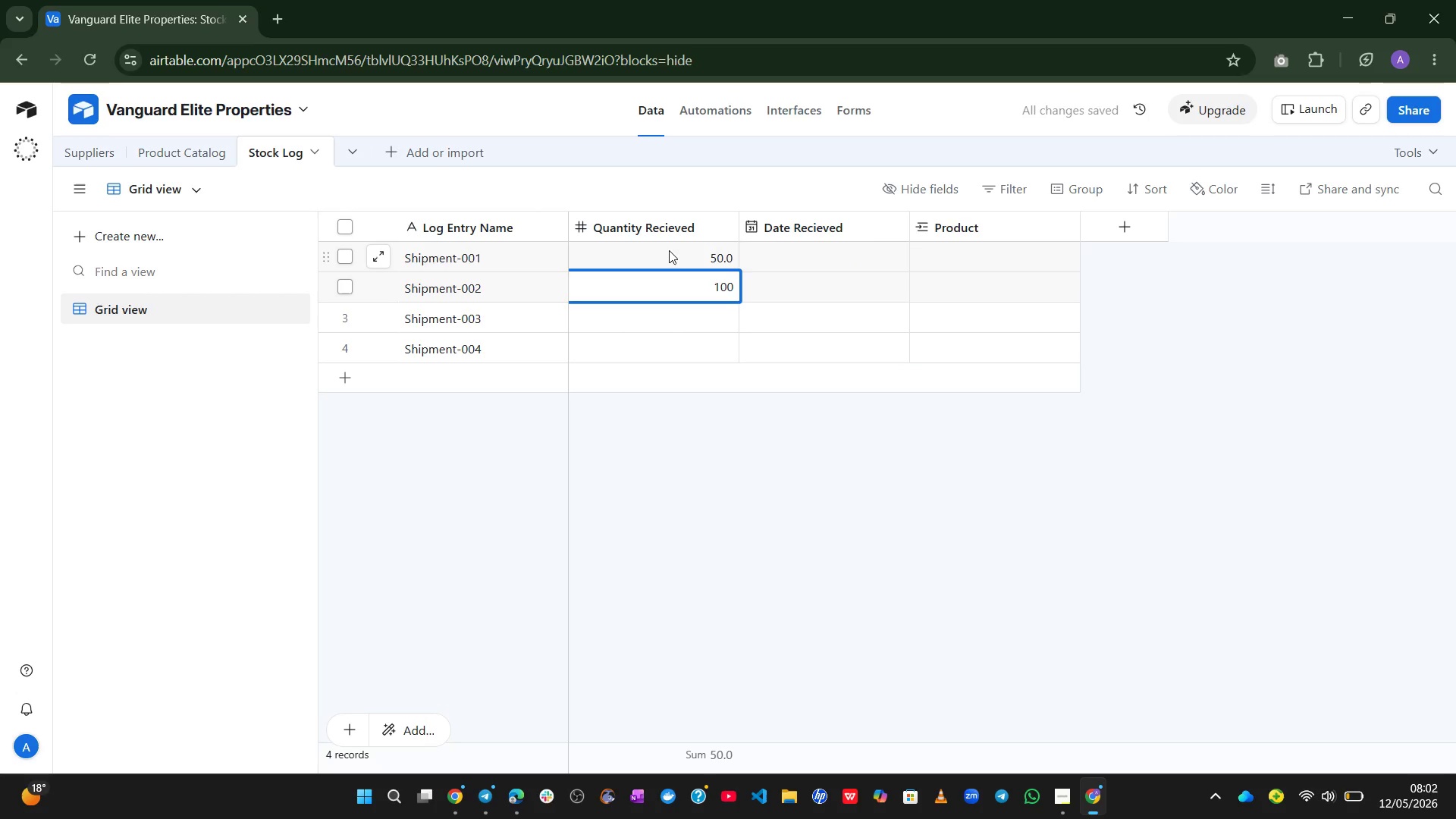 
key(Backspace)
 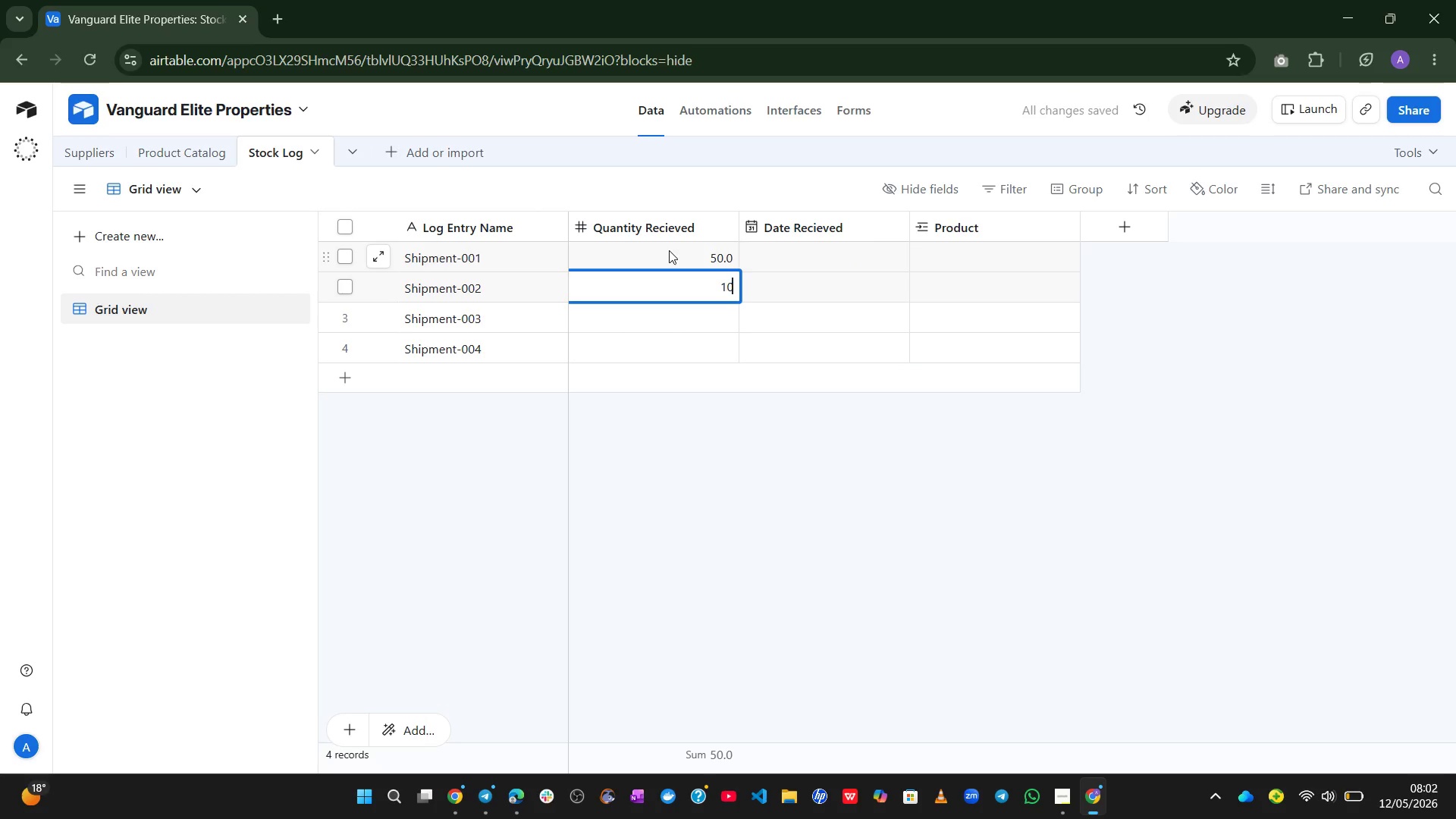 
key(Enter)
 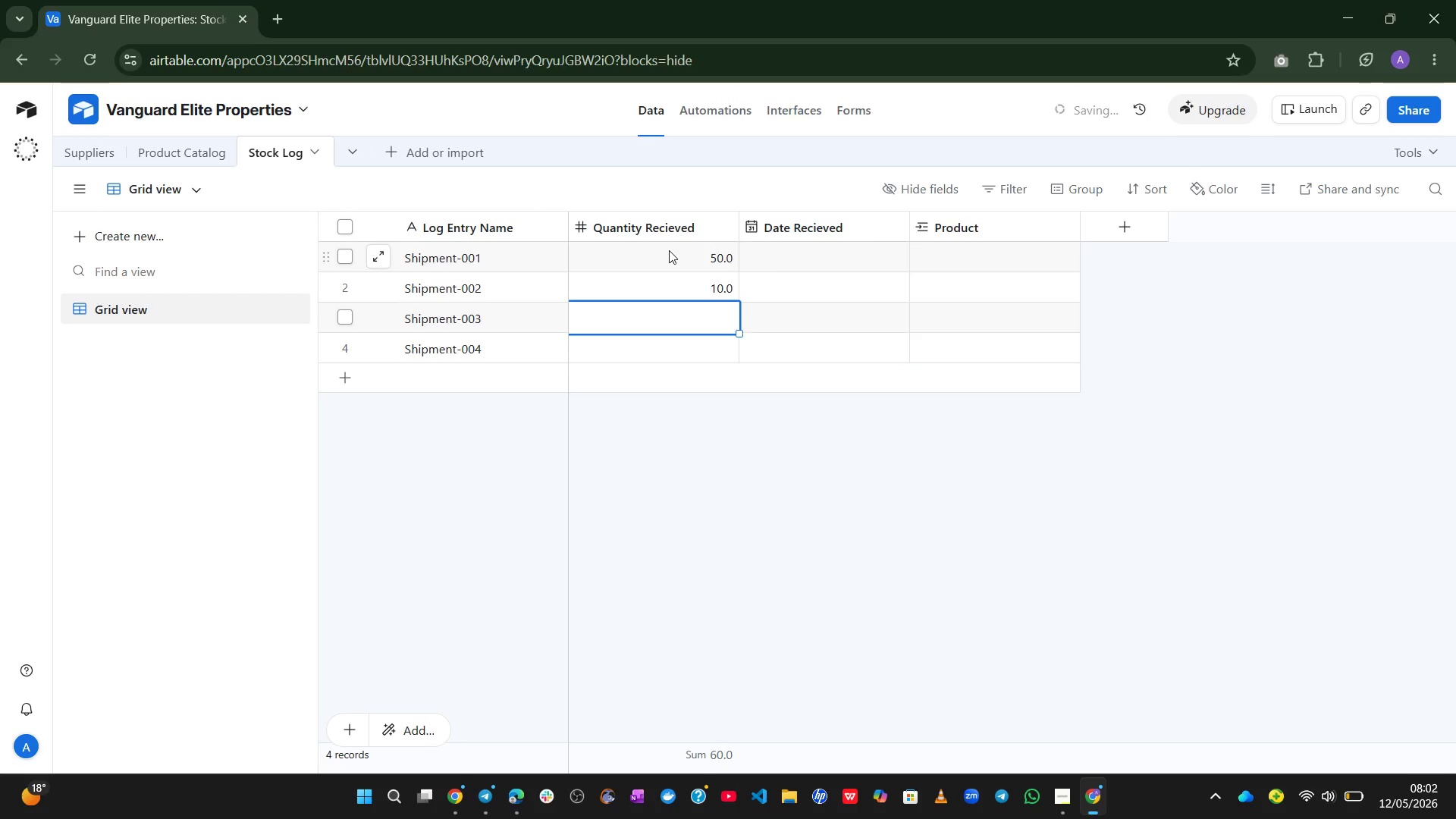 
key(Numpad5)
 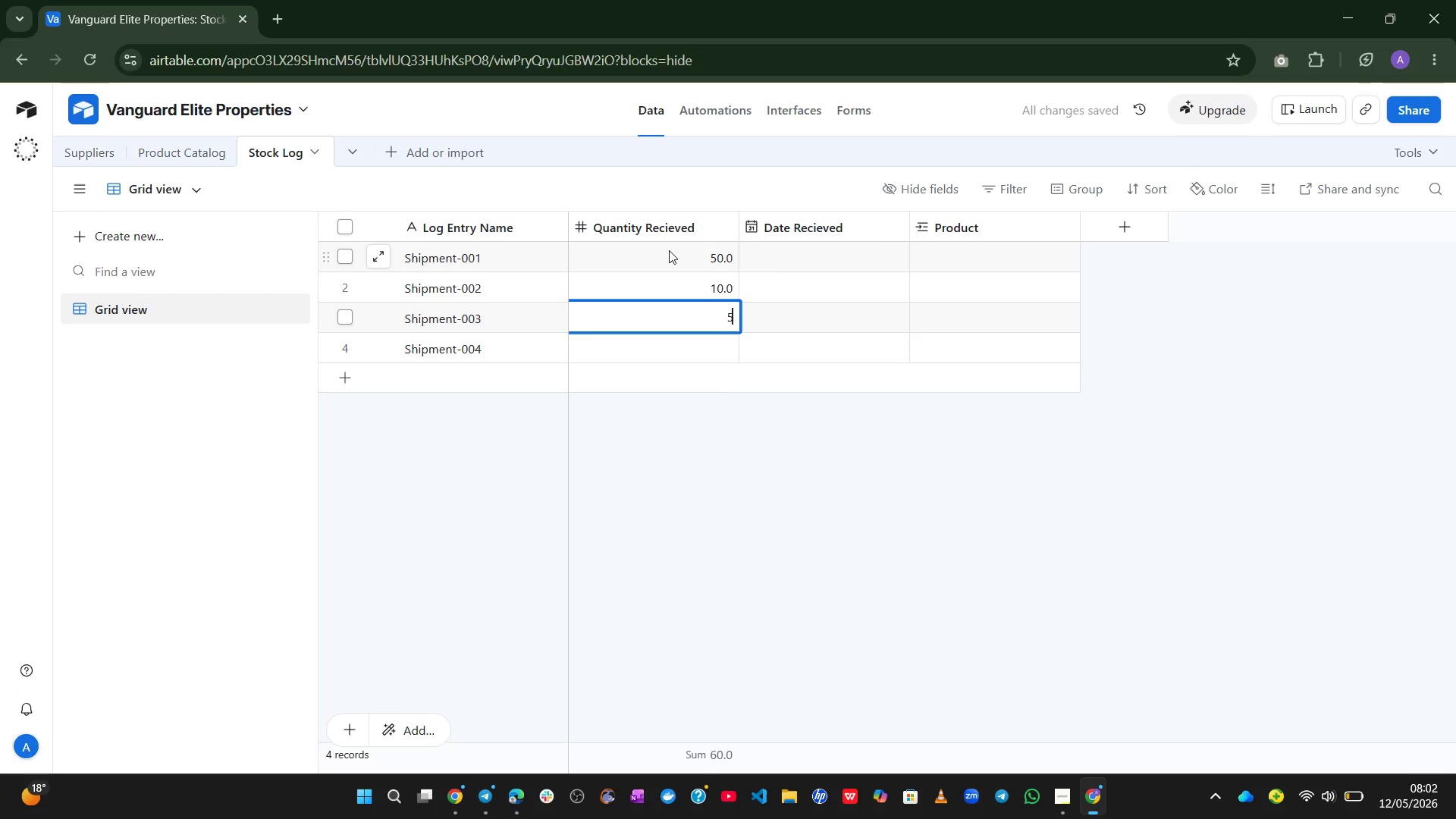 
key(Numpad0)
 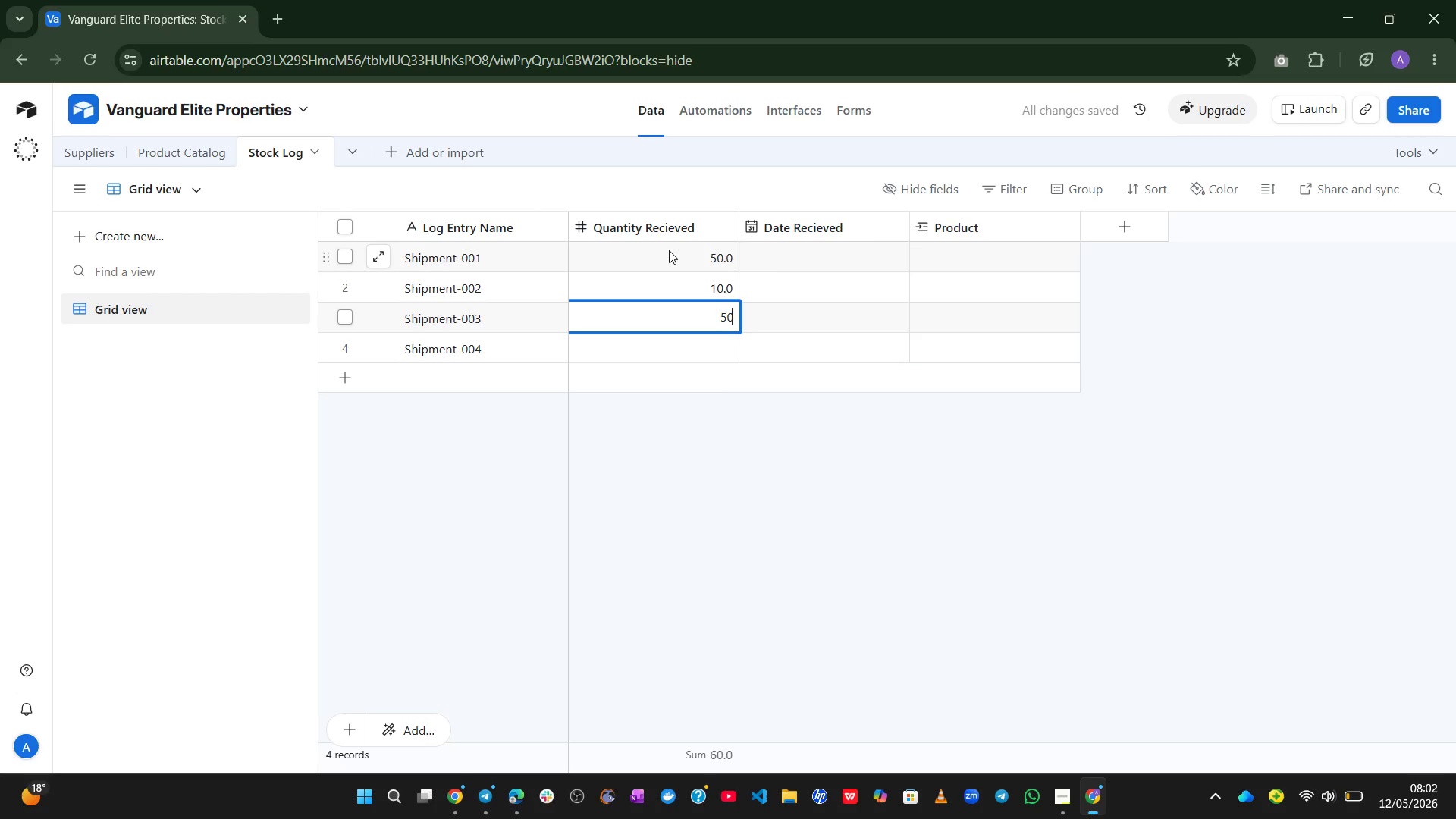 
key(Numpad0)
 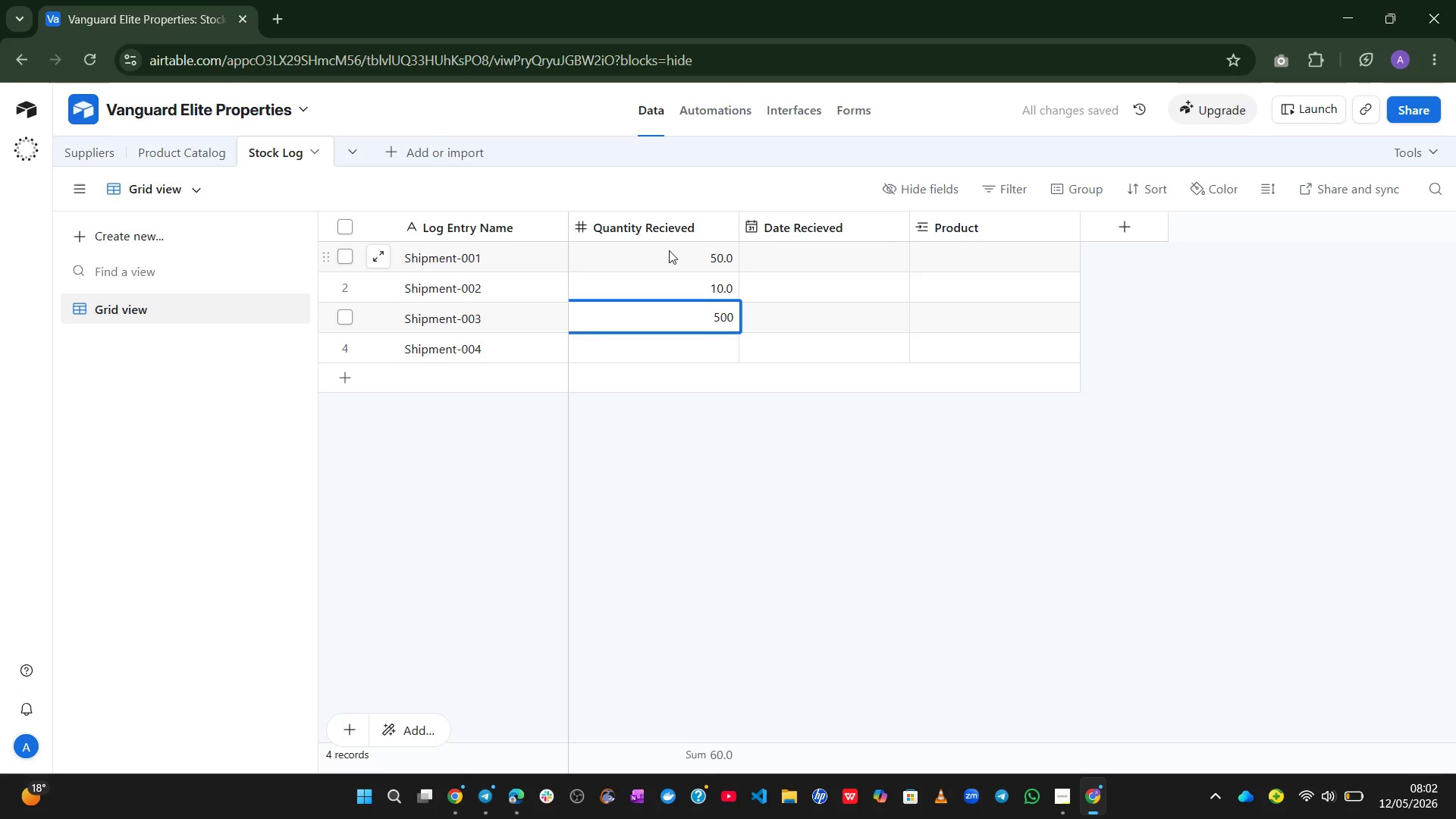 
key(Enter)
 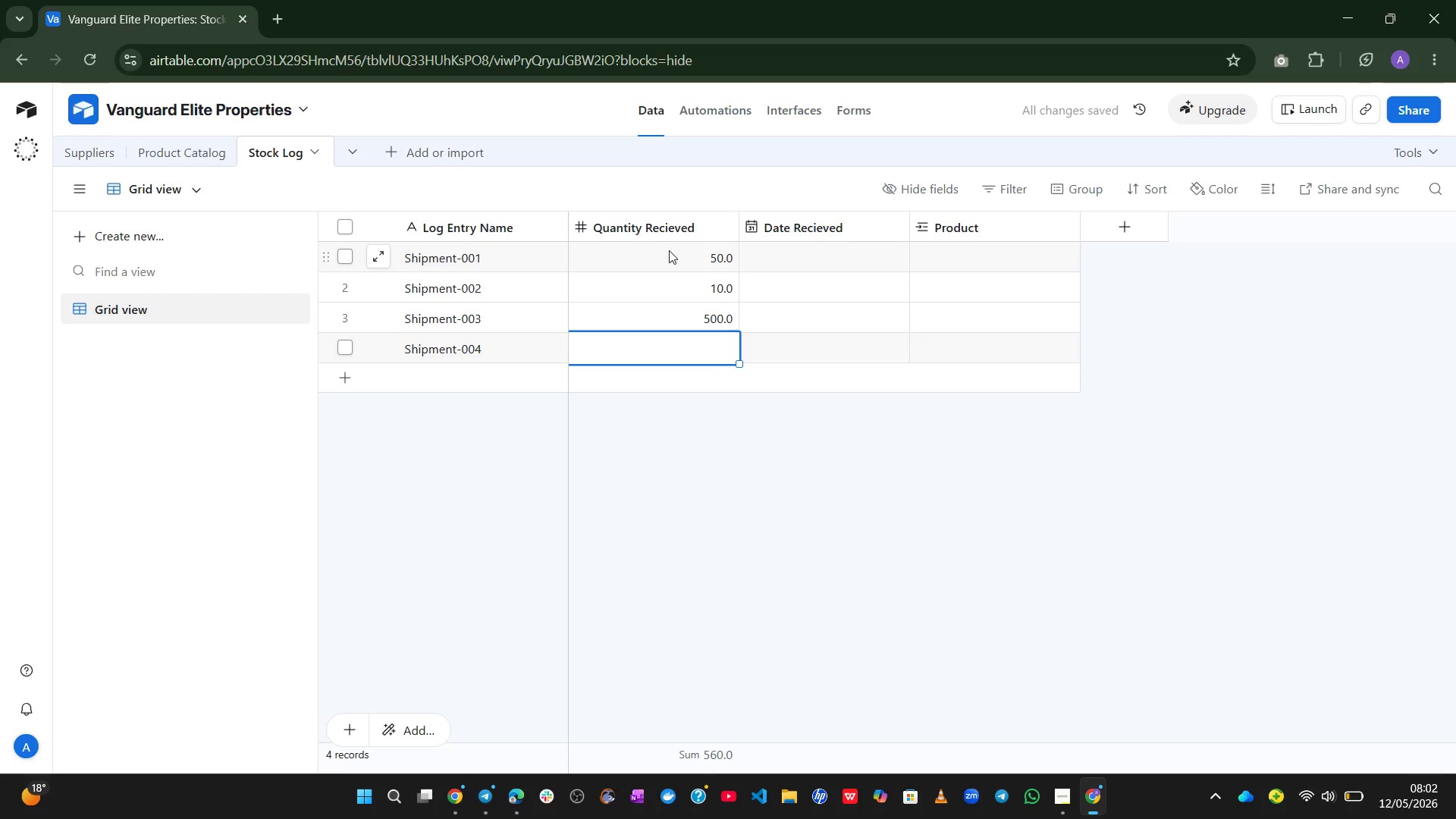 
key(Numpad1)
 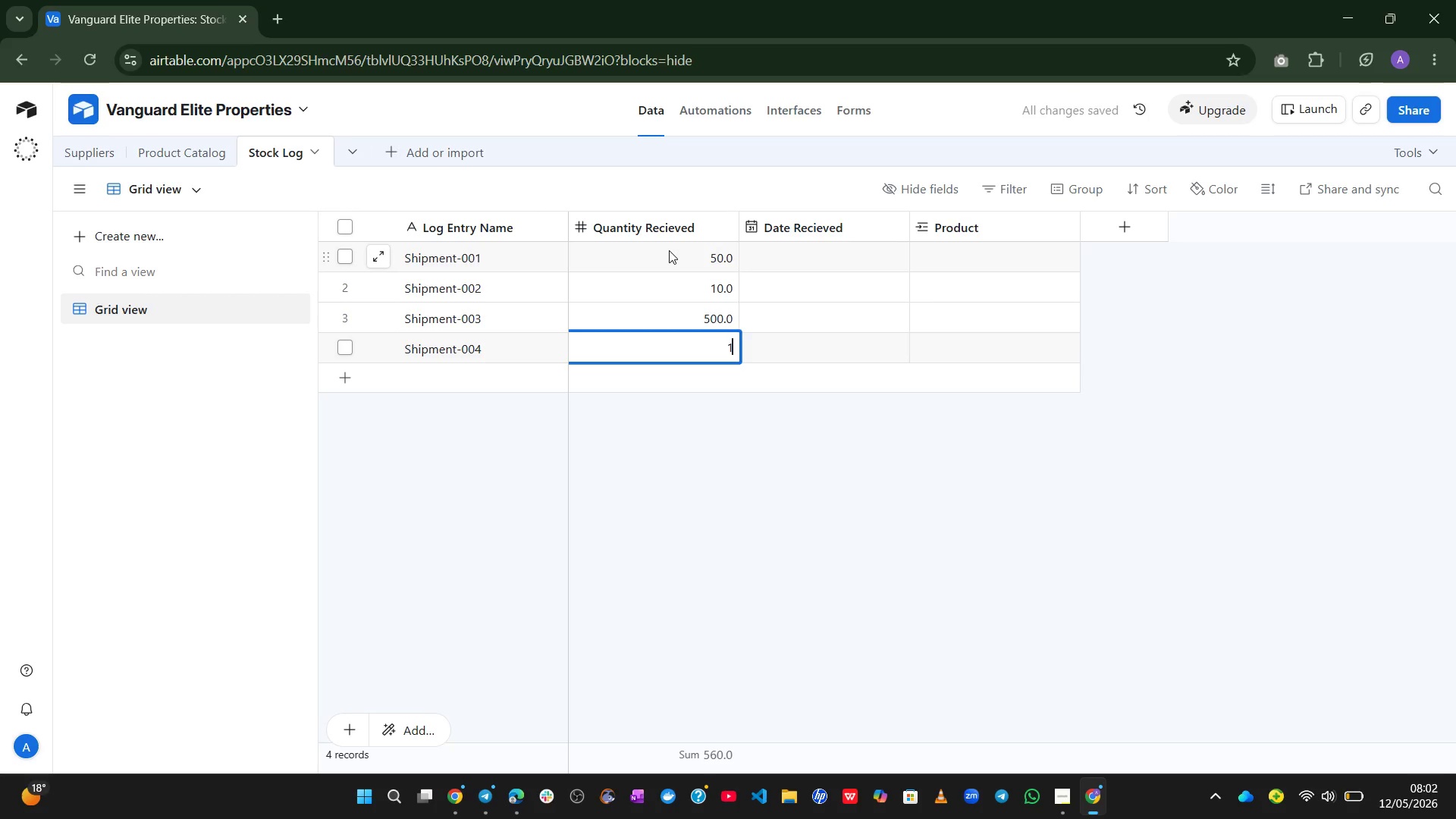 
key(Numpad5)
 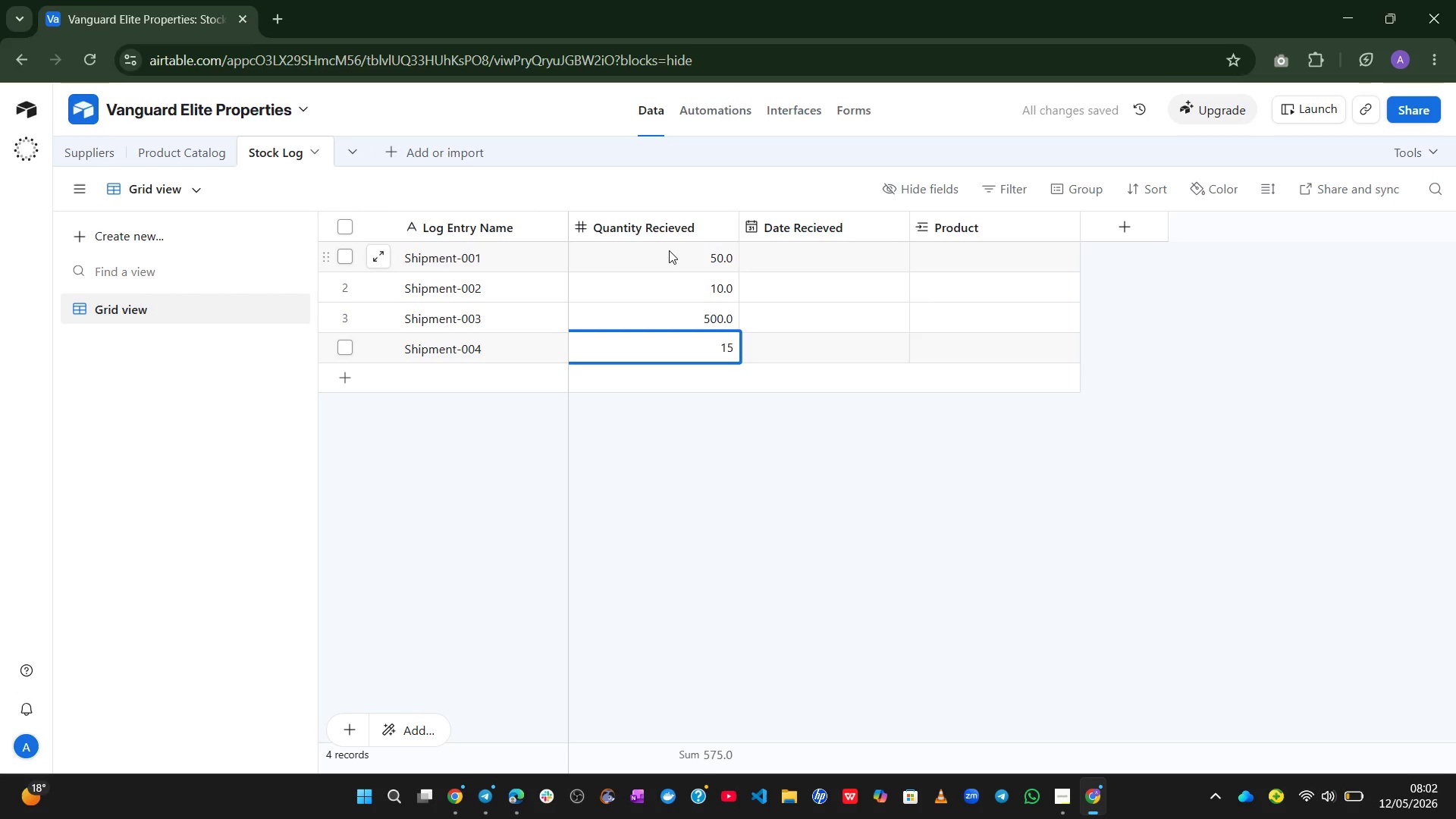 
wait(11.36)
 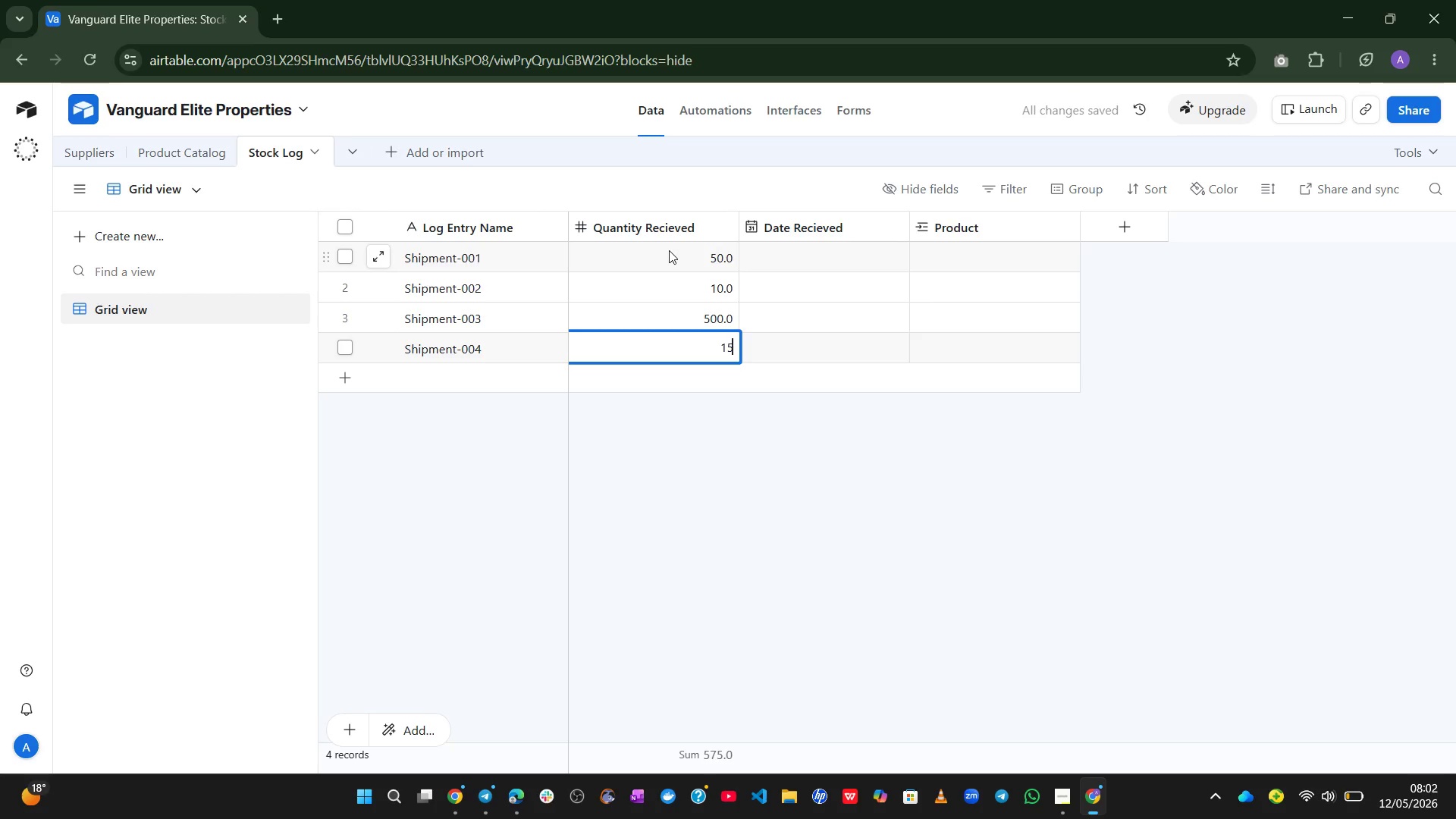 
key(Shift+Enter)
 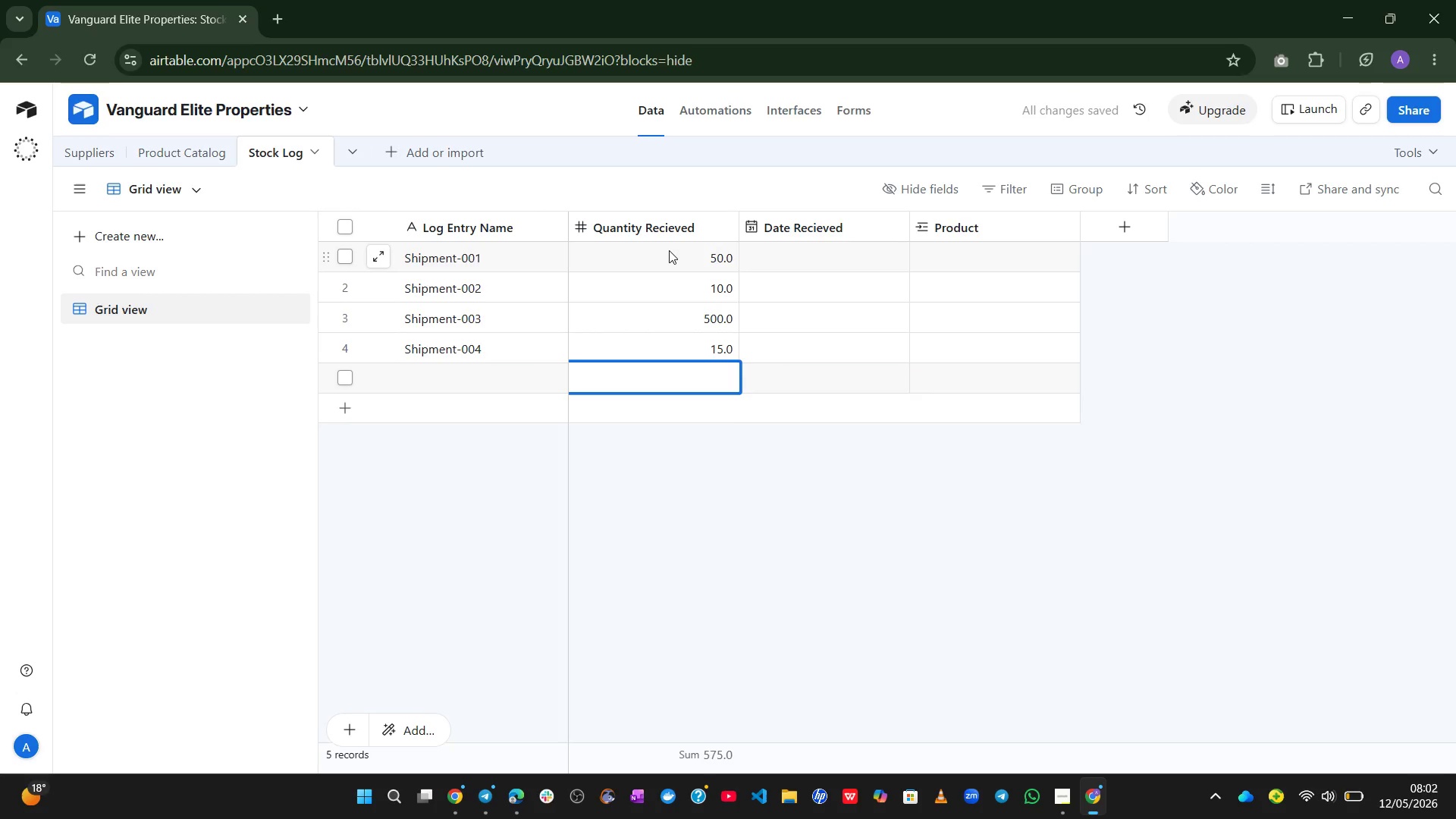 
wait(6.69)
 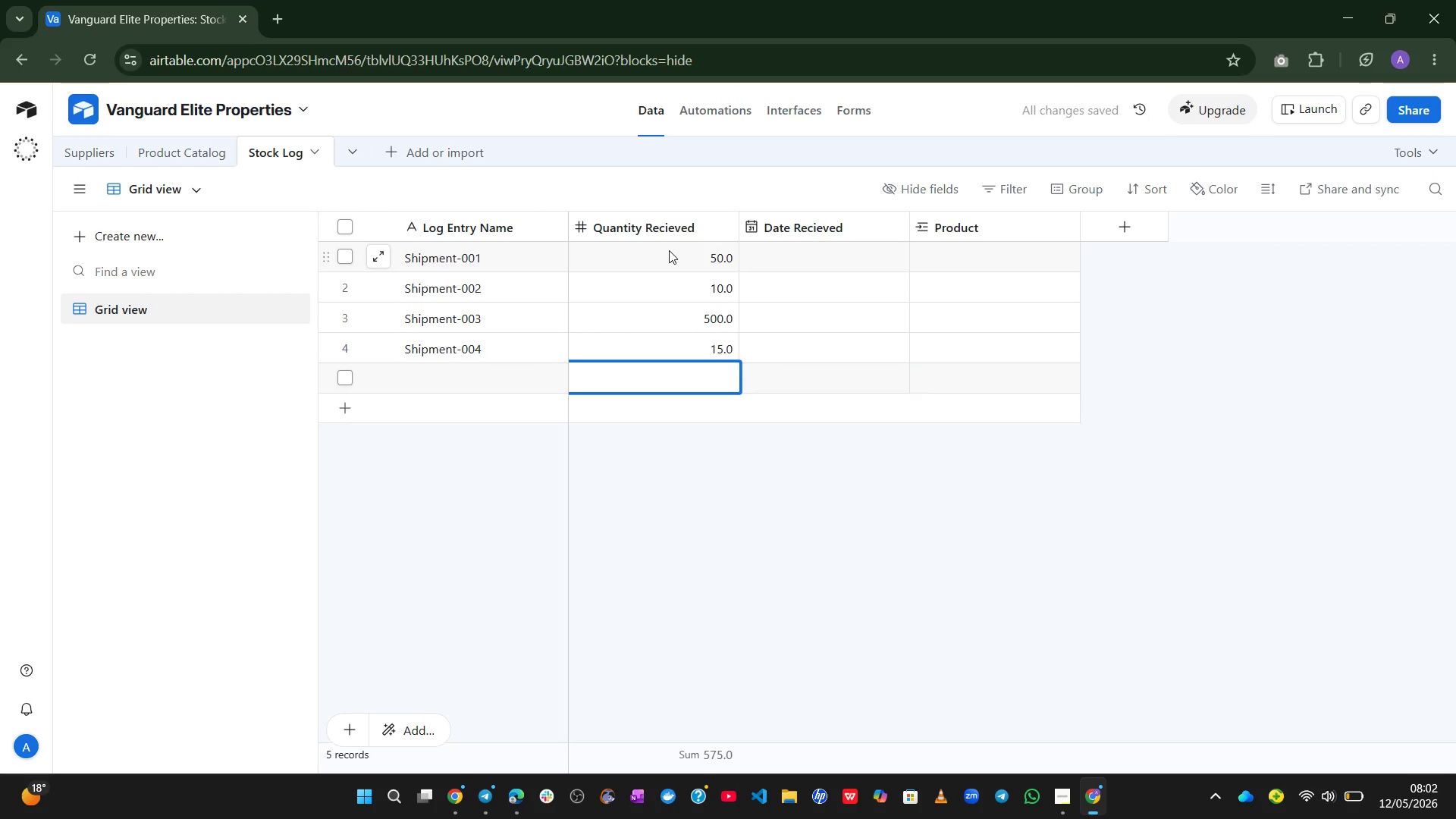 
key(Numpad5)
 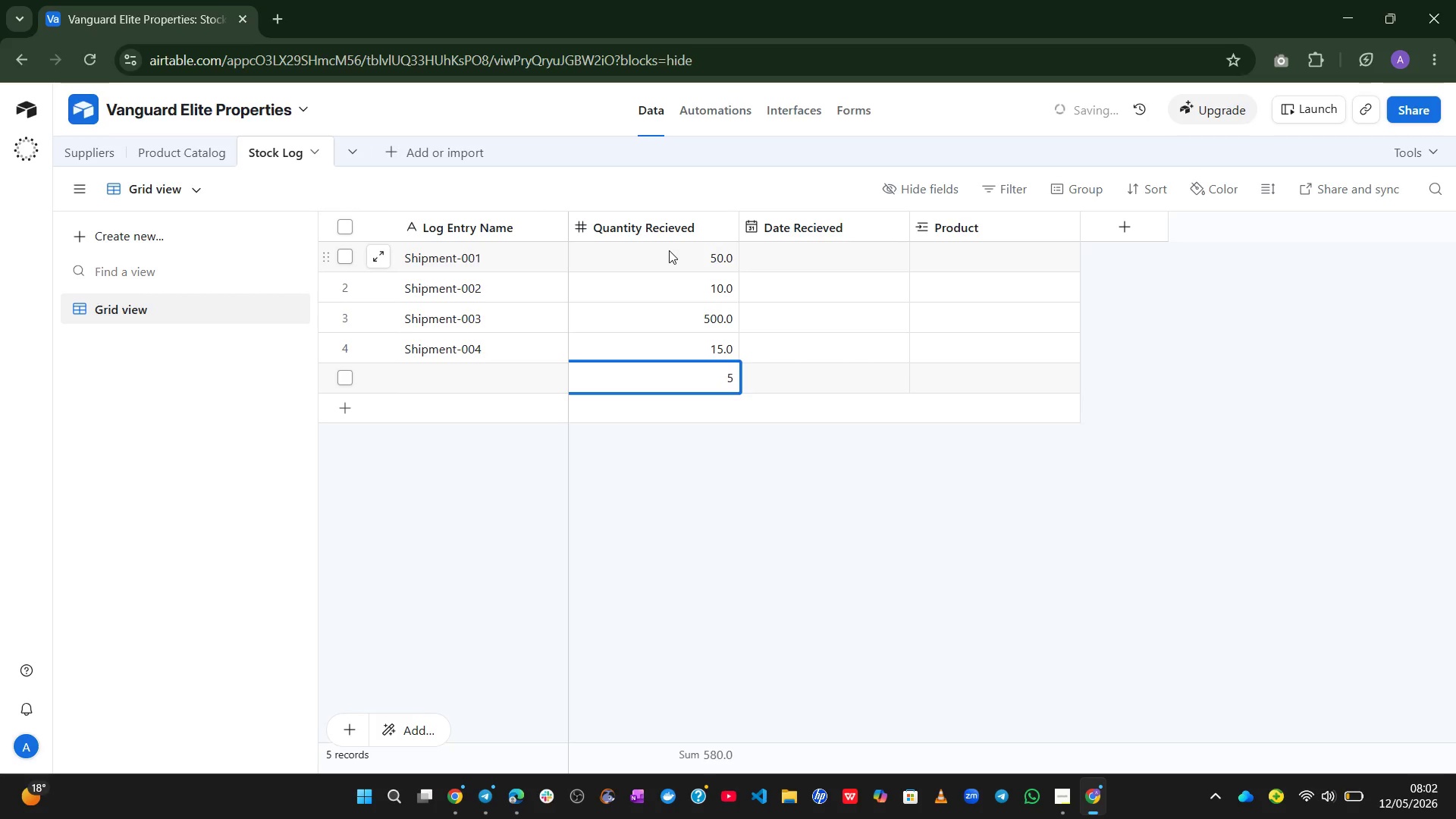 
key(ArrowLeft)
 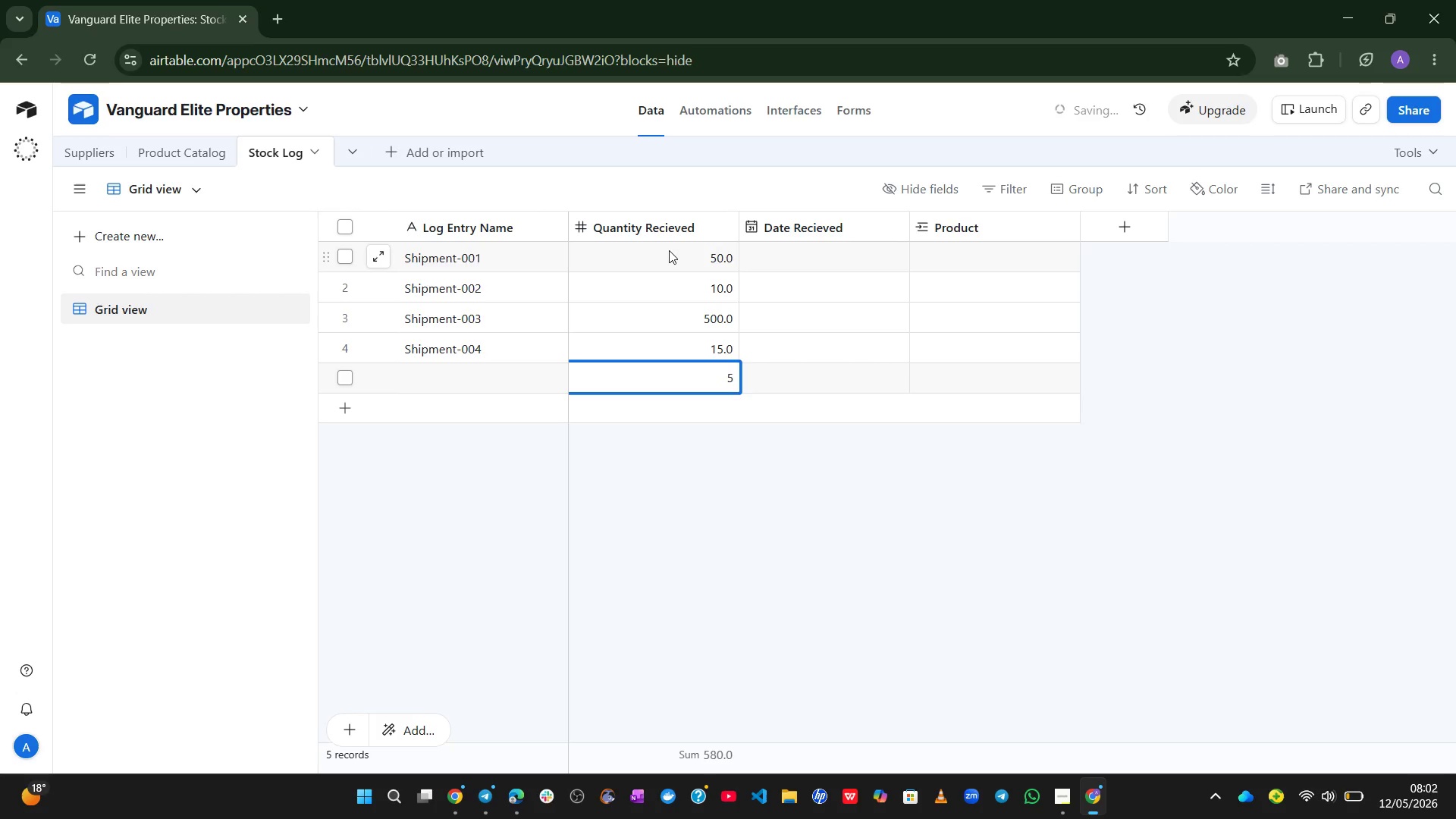 
key(ArrowLeft)
 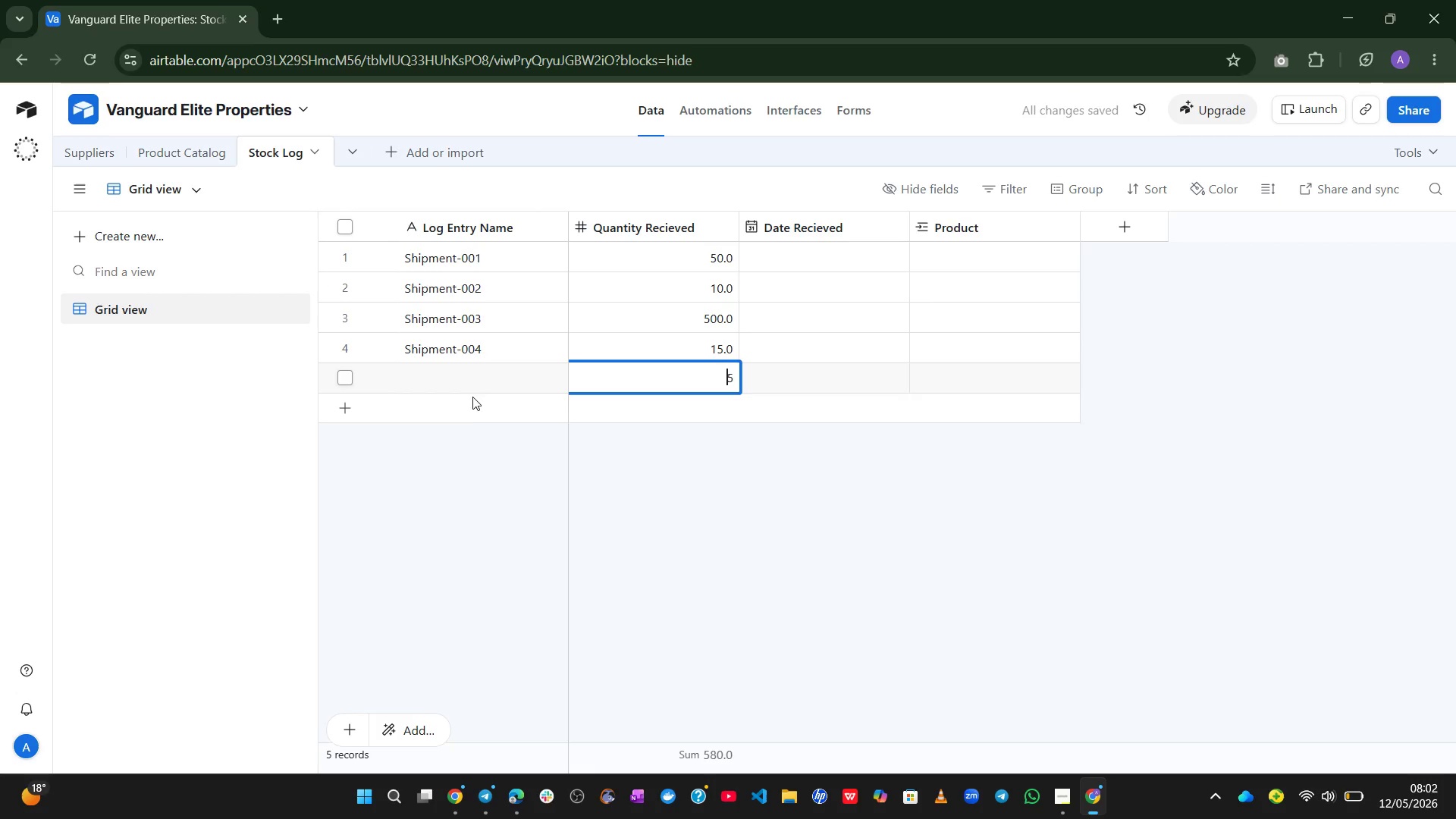 
left_click([469, 377])
 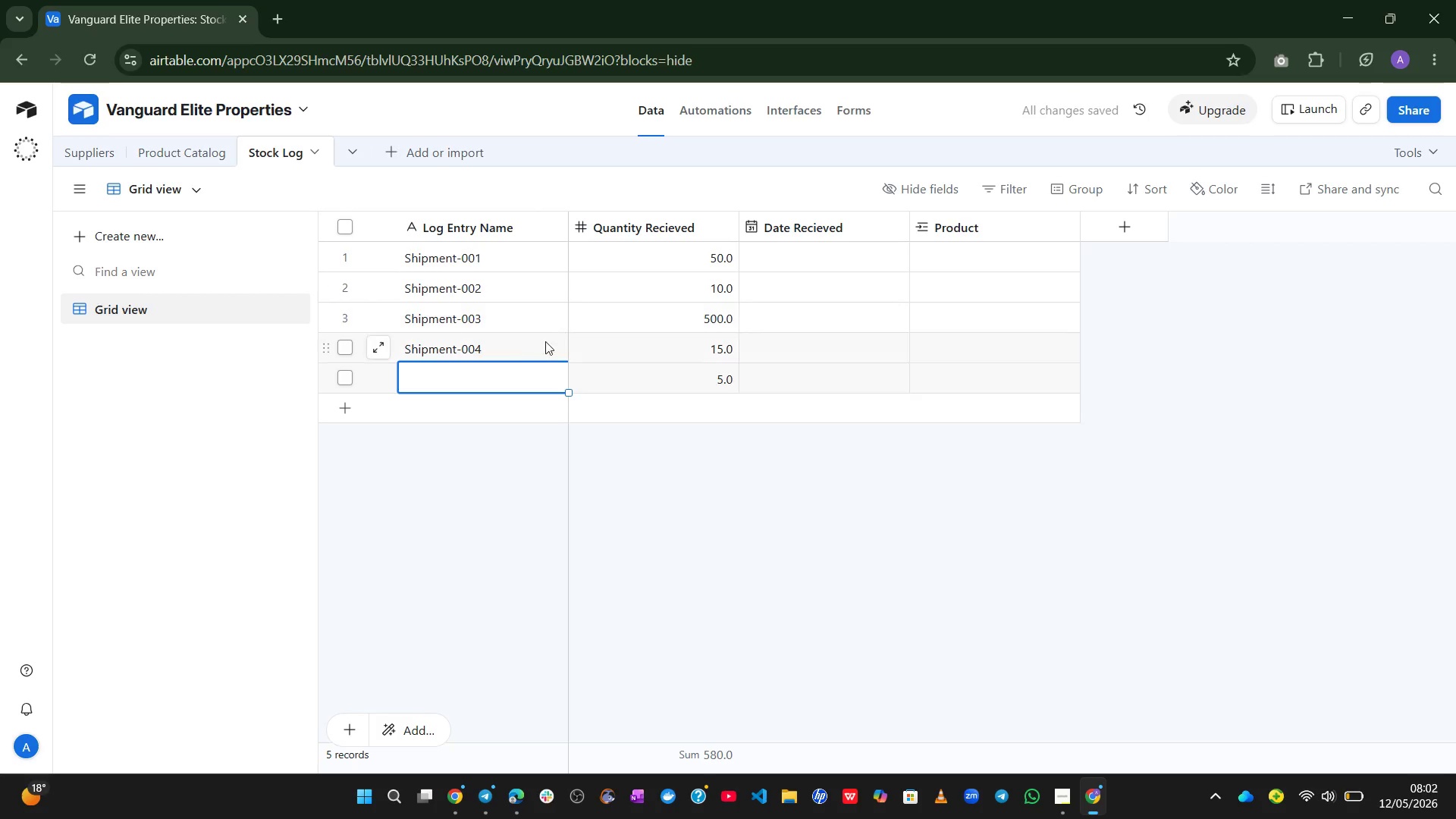 
left_click([522, 347])
 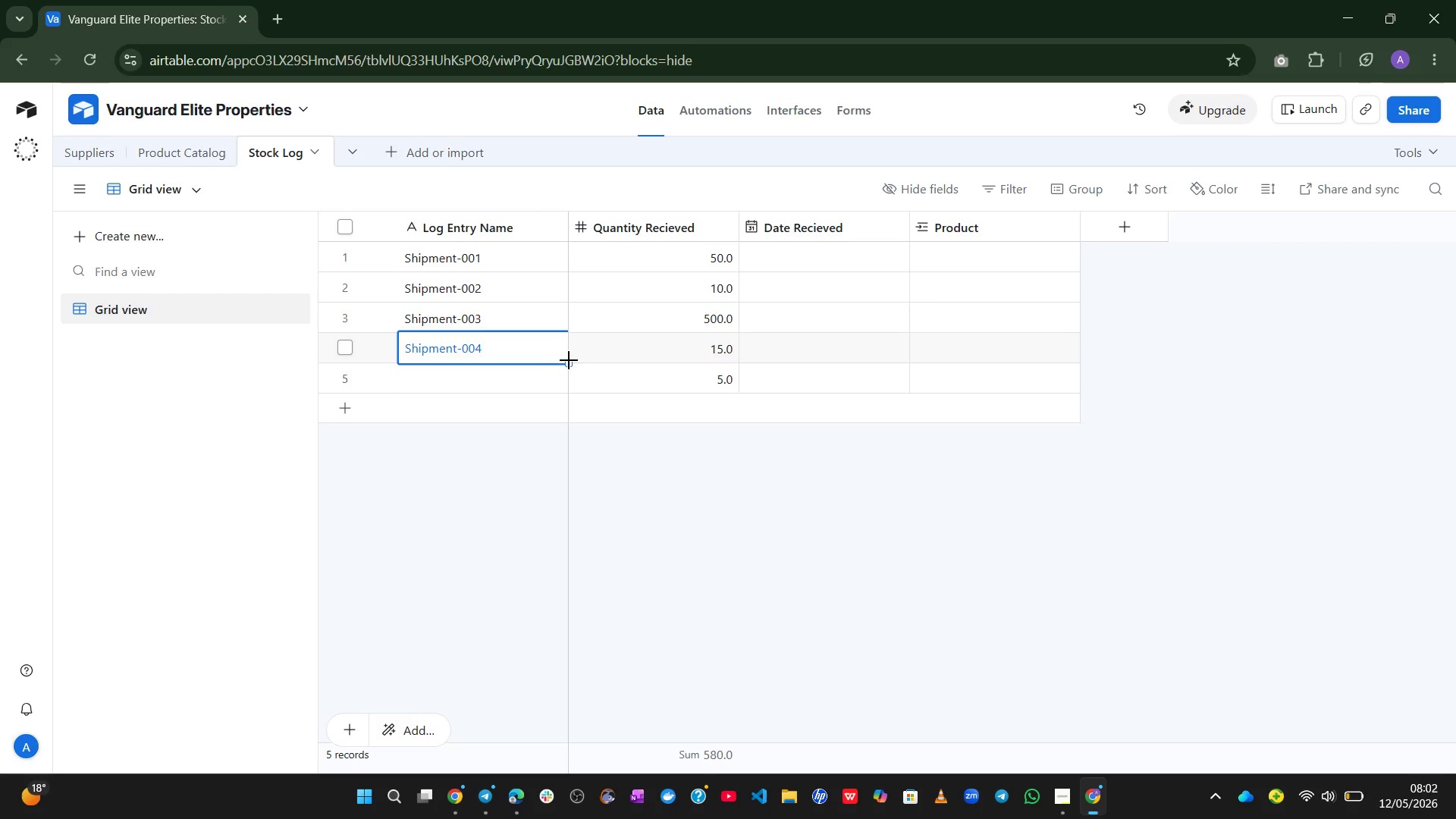 
left_click_drag(start_coordinate=[573, 363], to_coordinate=[567, 366])
 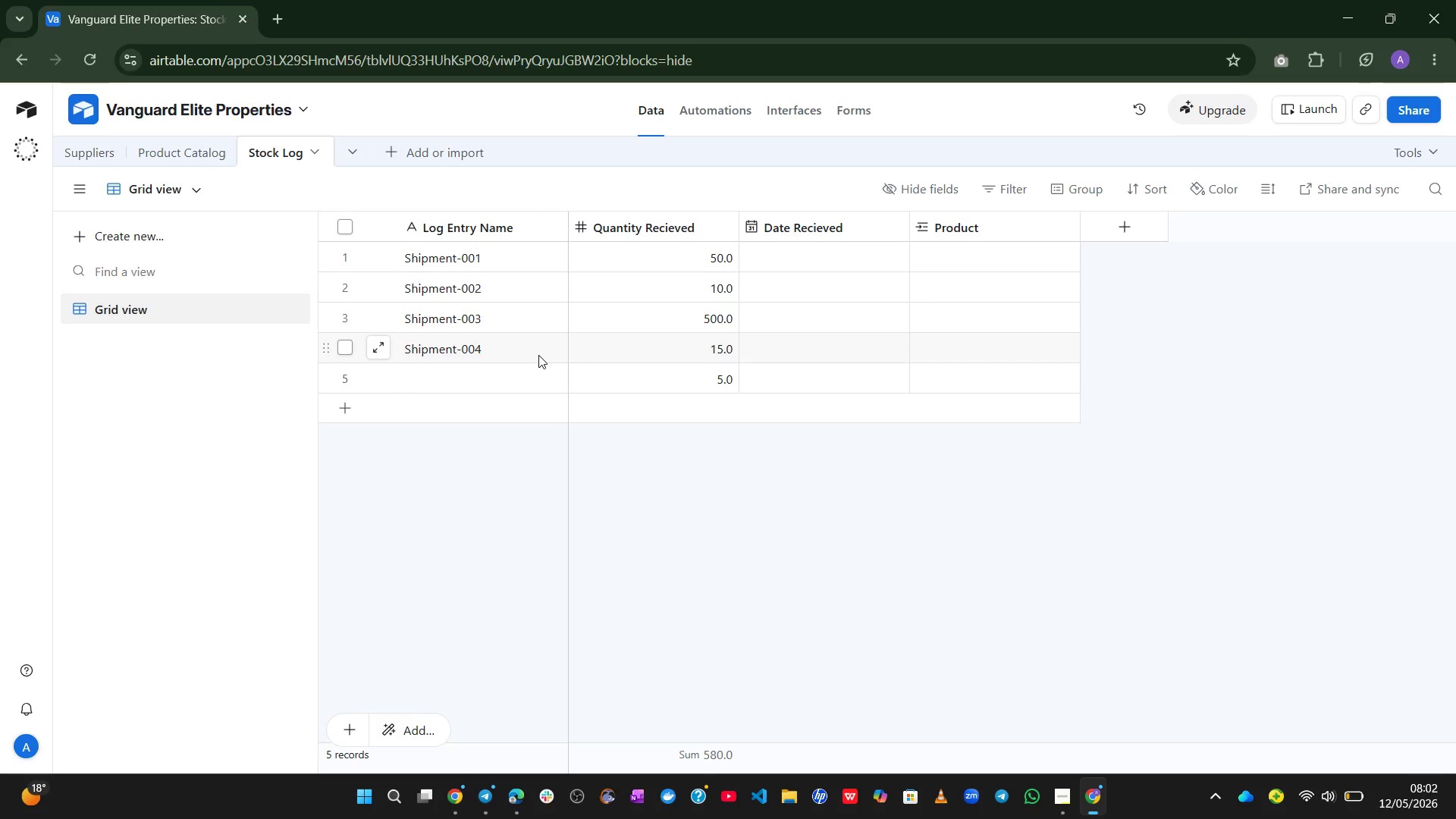 
left_click([547, 355])
 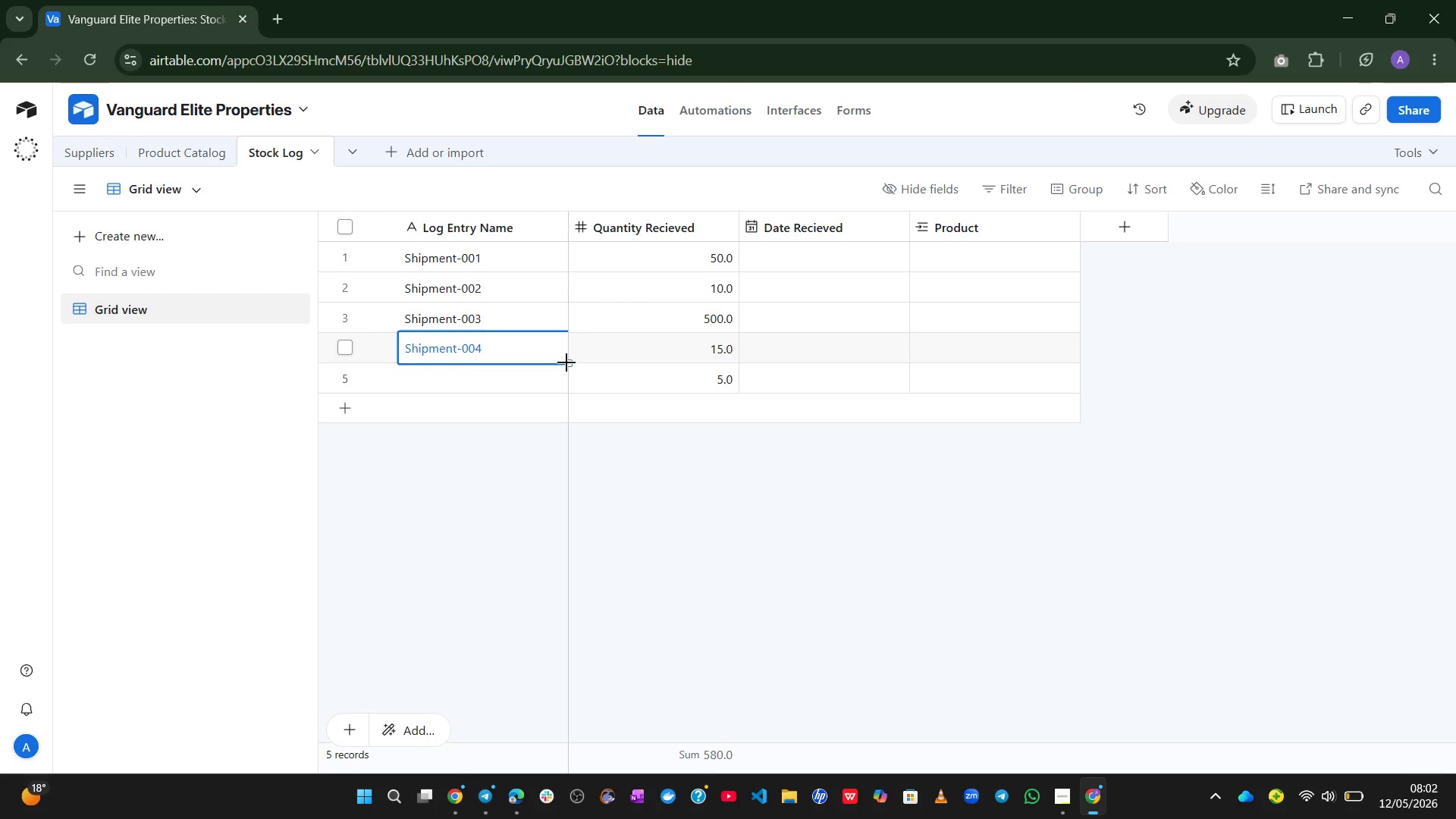 
left_click_drag(start_coordinate=[567, 362], to_coordinate=[565, 378])
 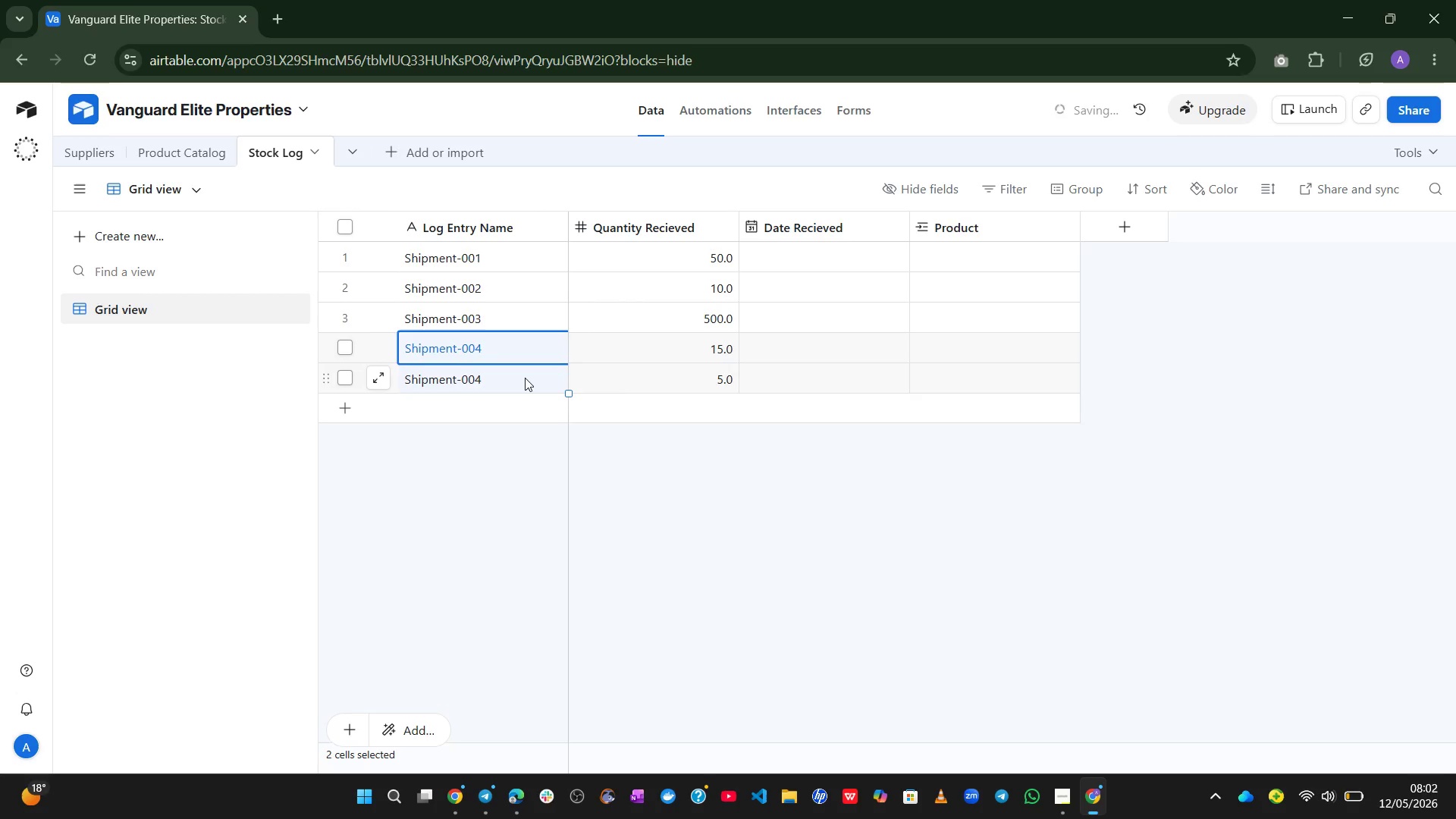 
left_click([525, 378])
 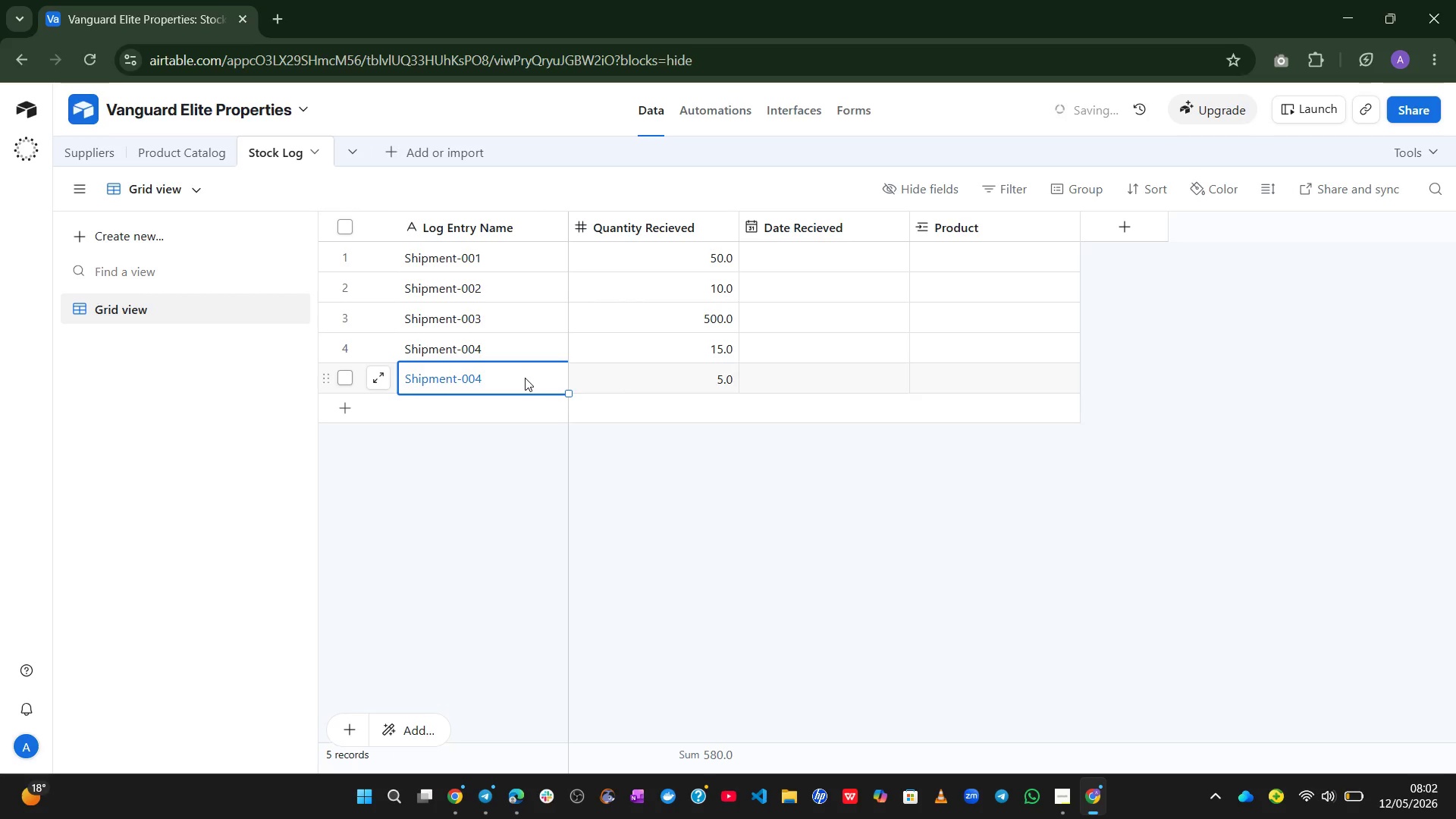 
left_click([525, 378])
 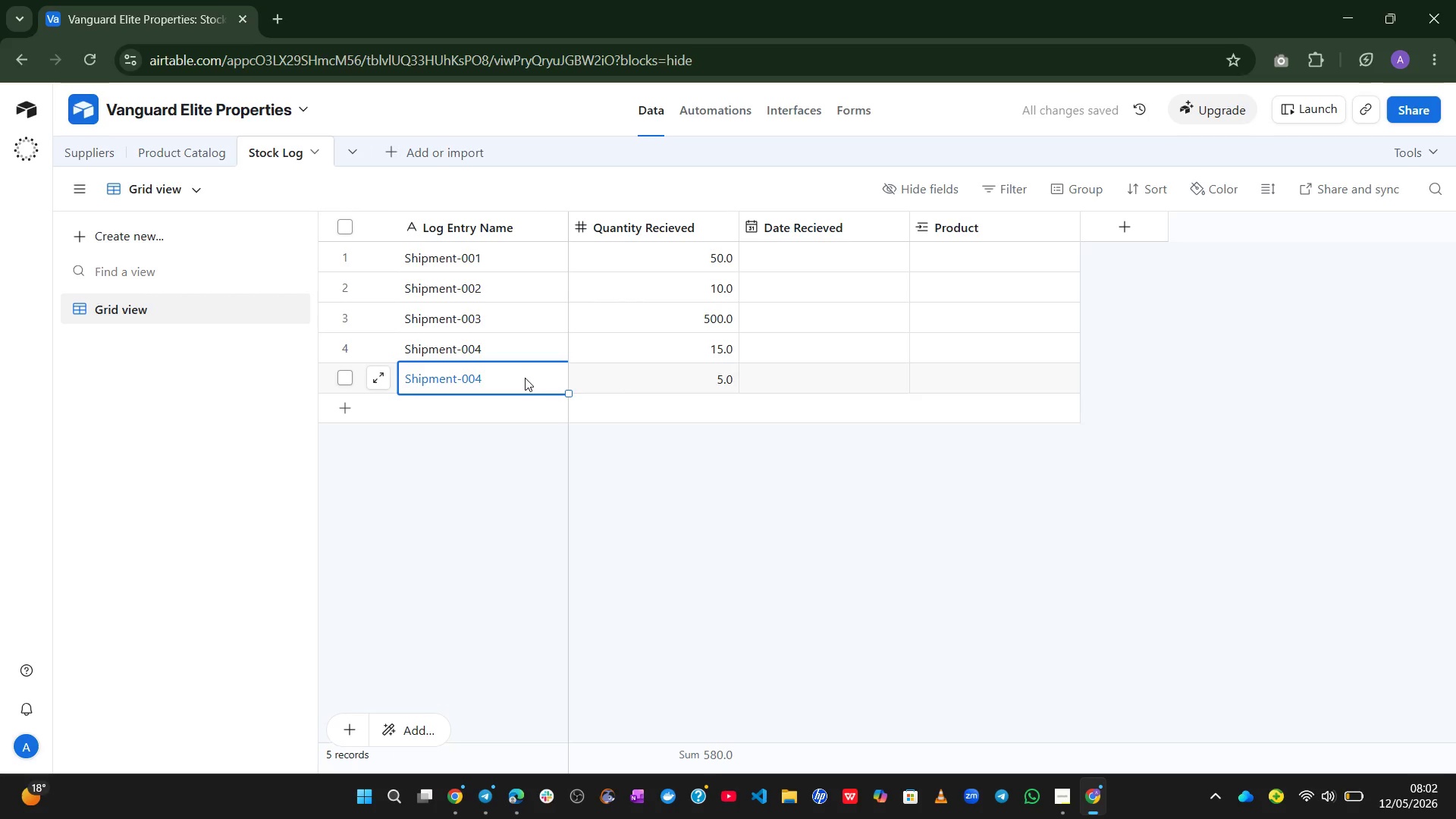 
double_click([525, 378])
 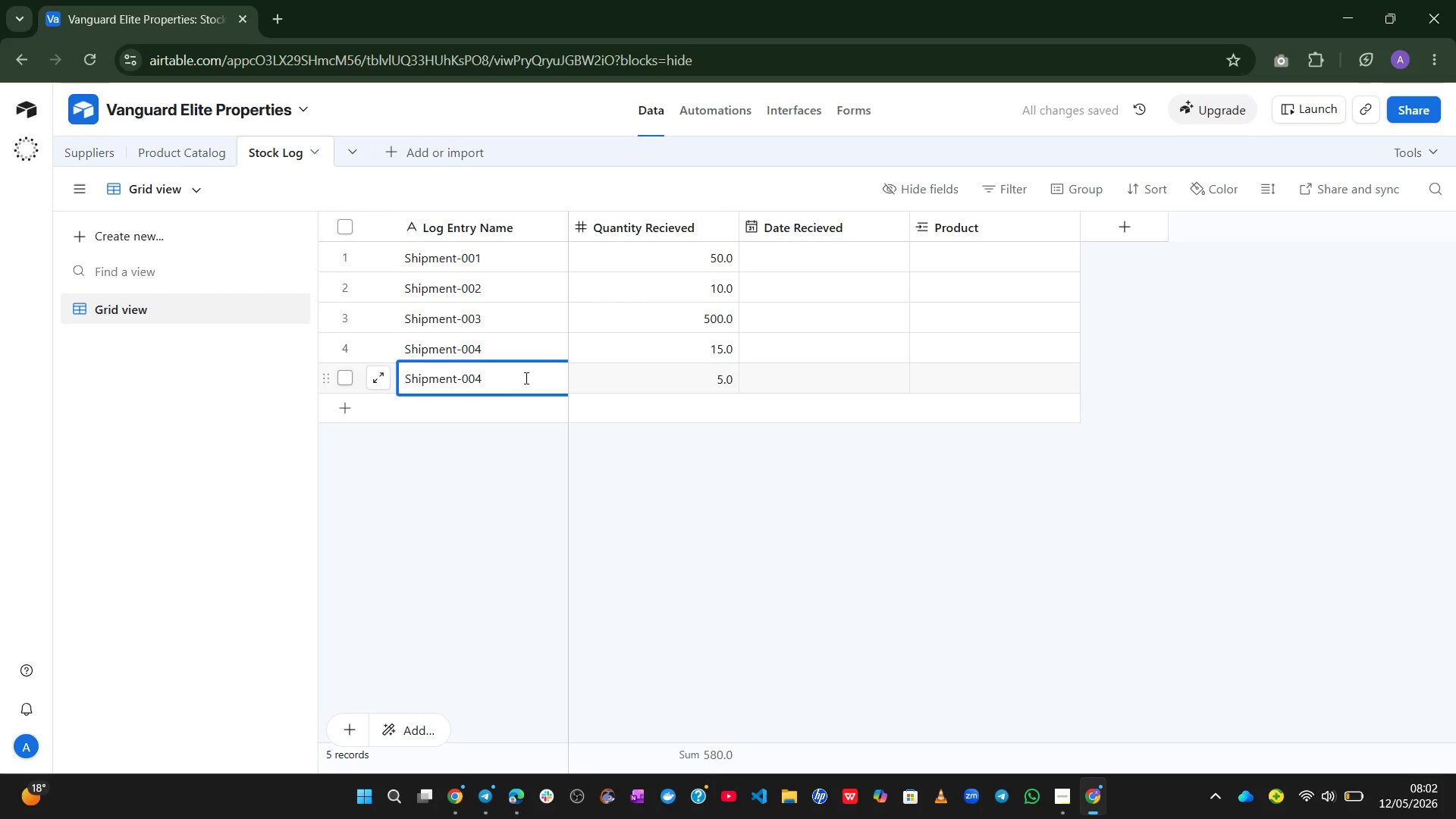 
key(Backspace)
 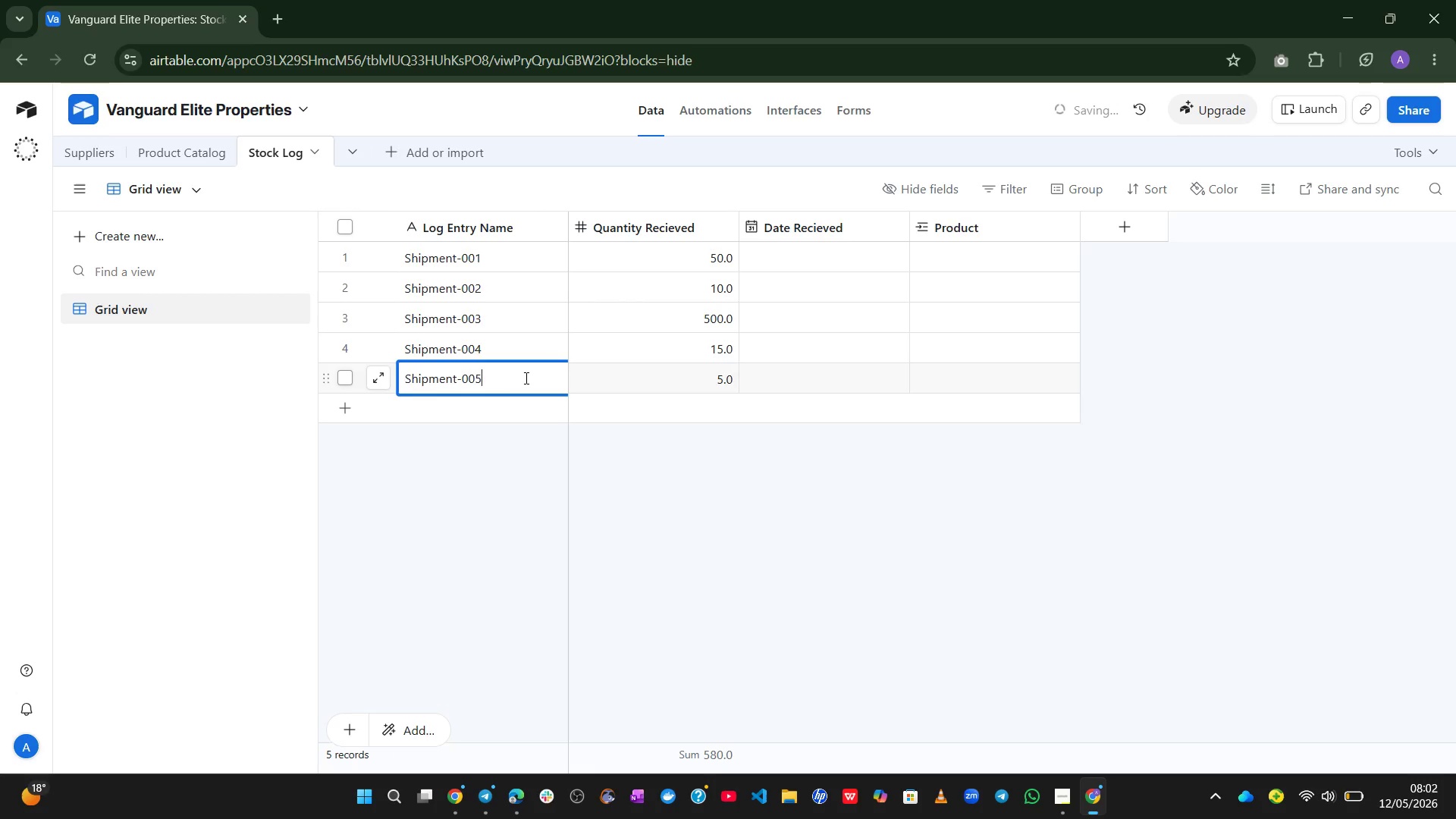 
key(5)
 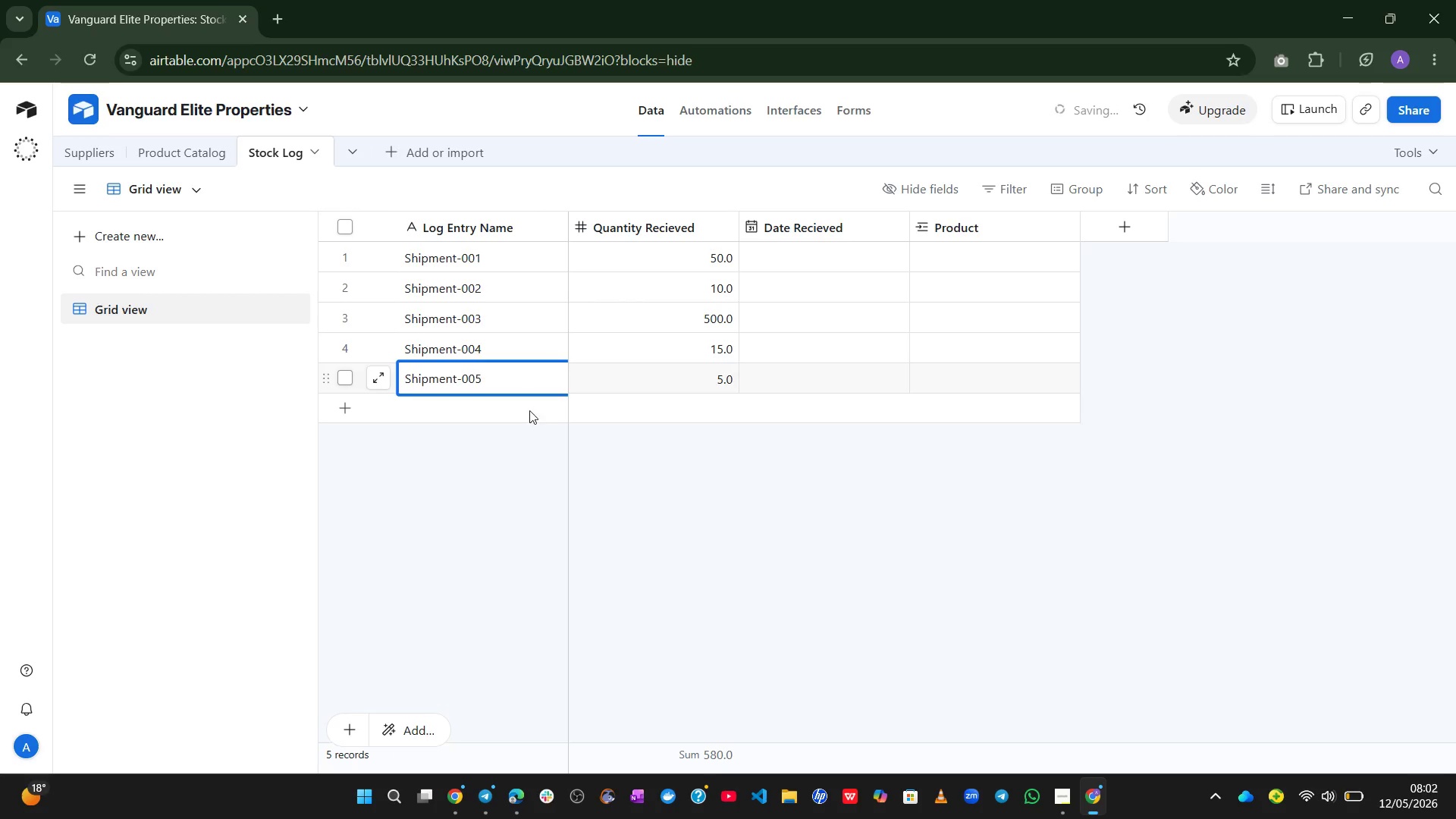 
left_click([532, 486])
 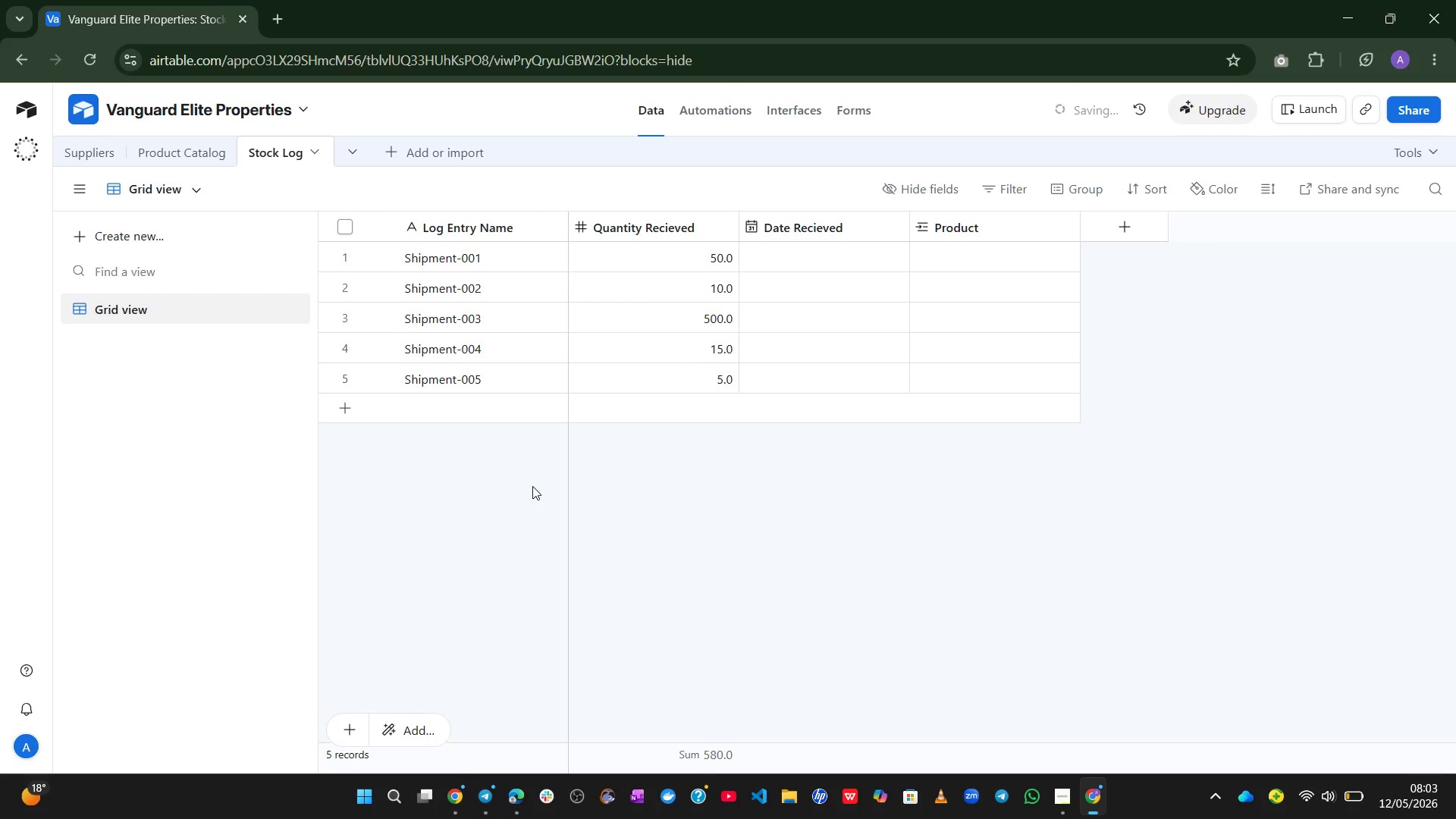 
left_click([830, 247])
 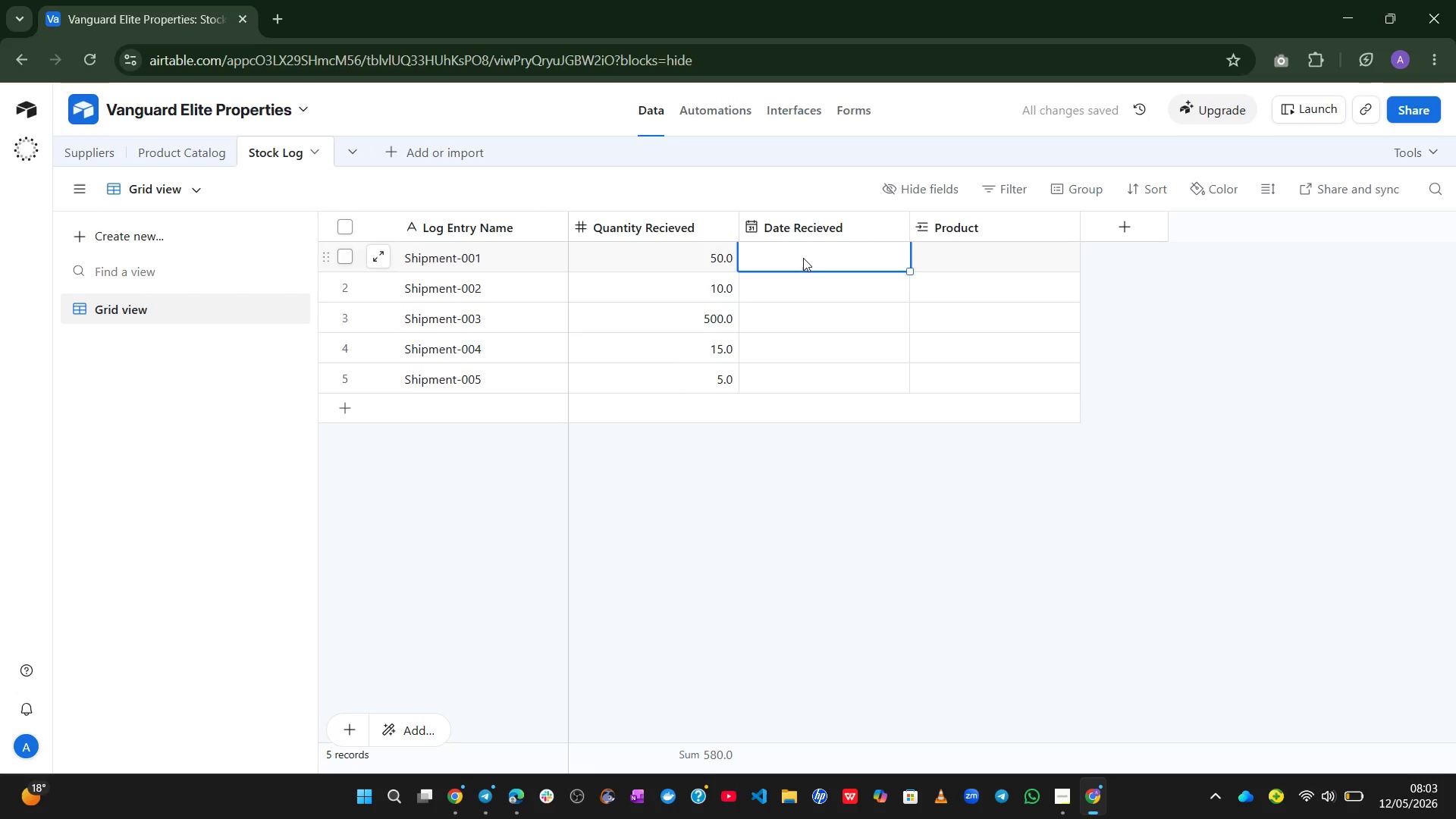 
left_click([803, 258])
 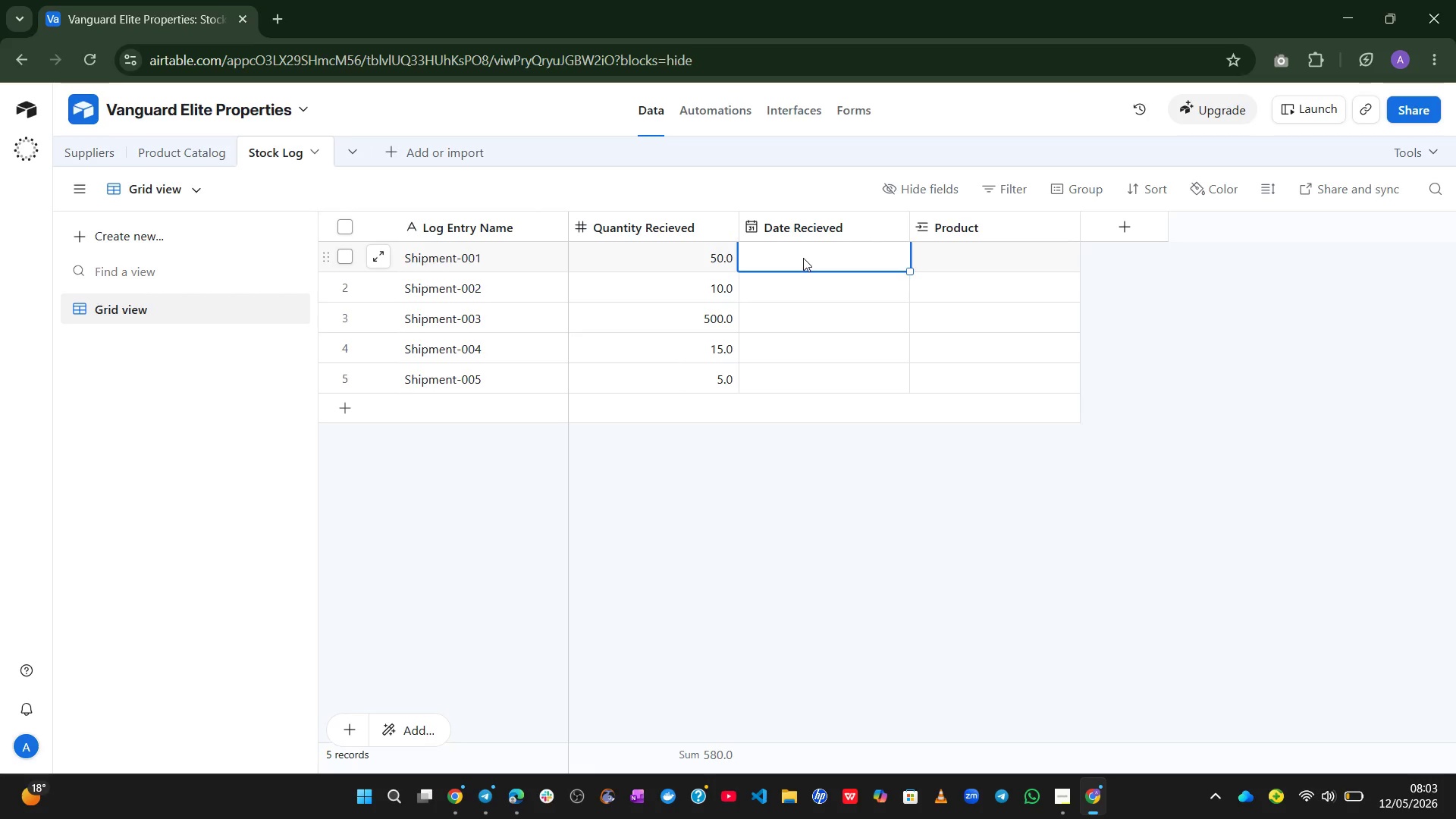 
wait(5.69)
 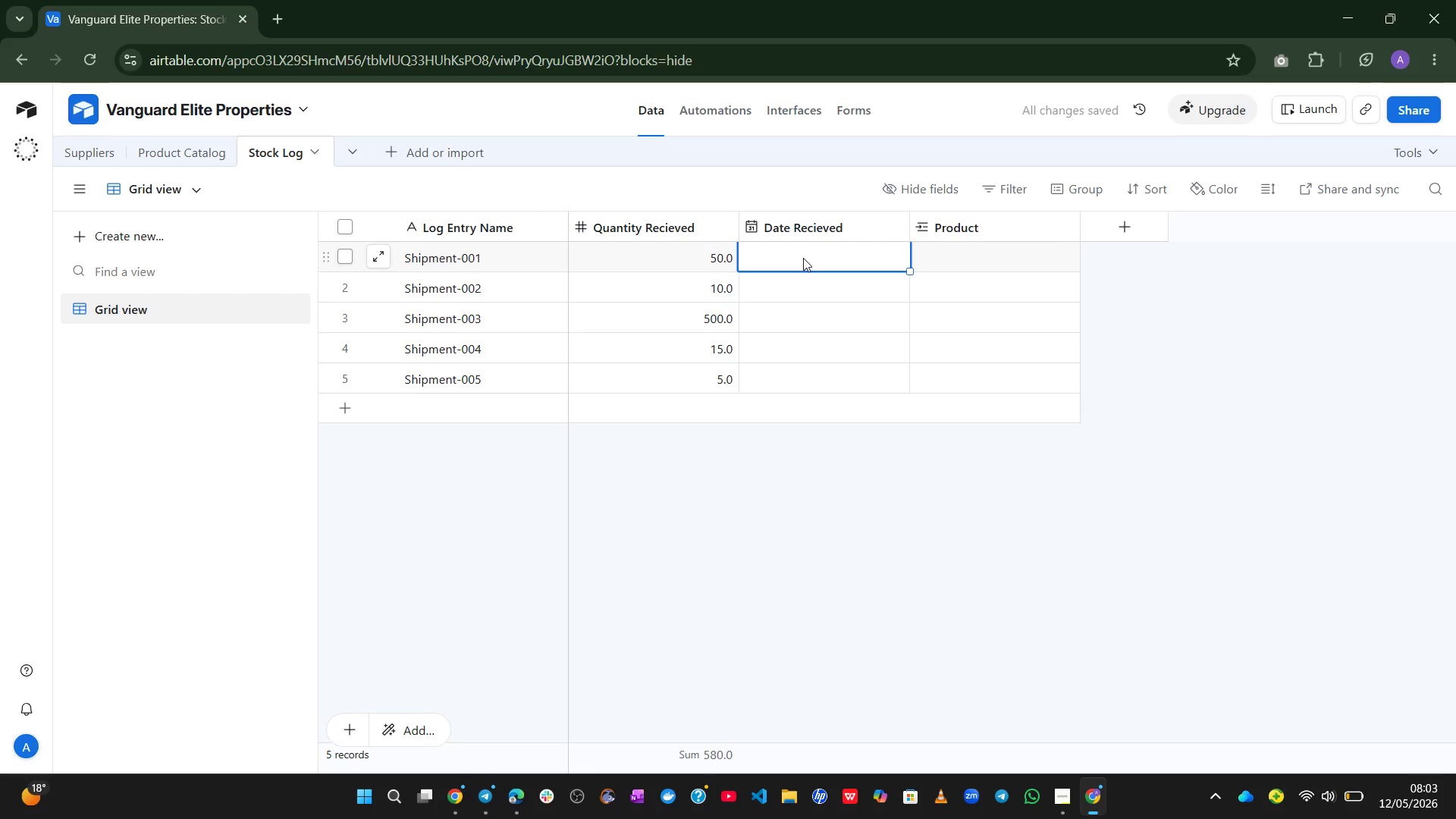 
key(Numpad1)
 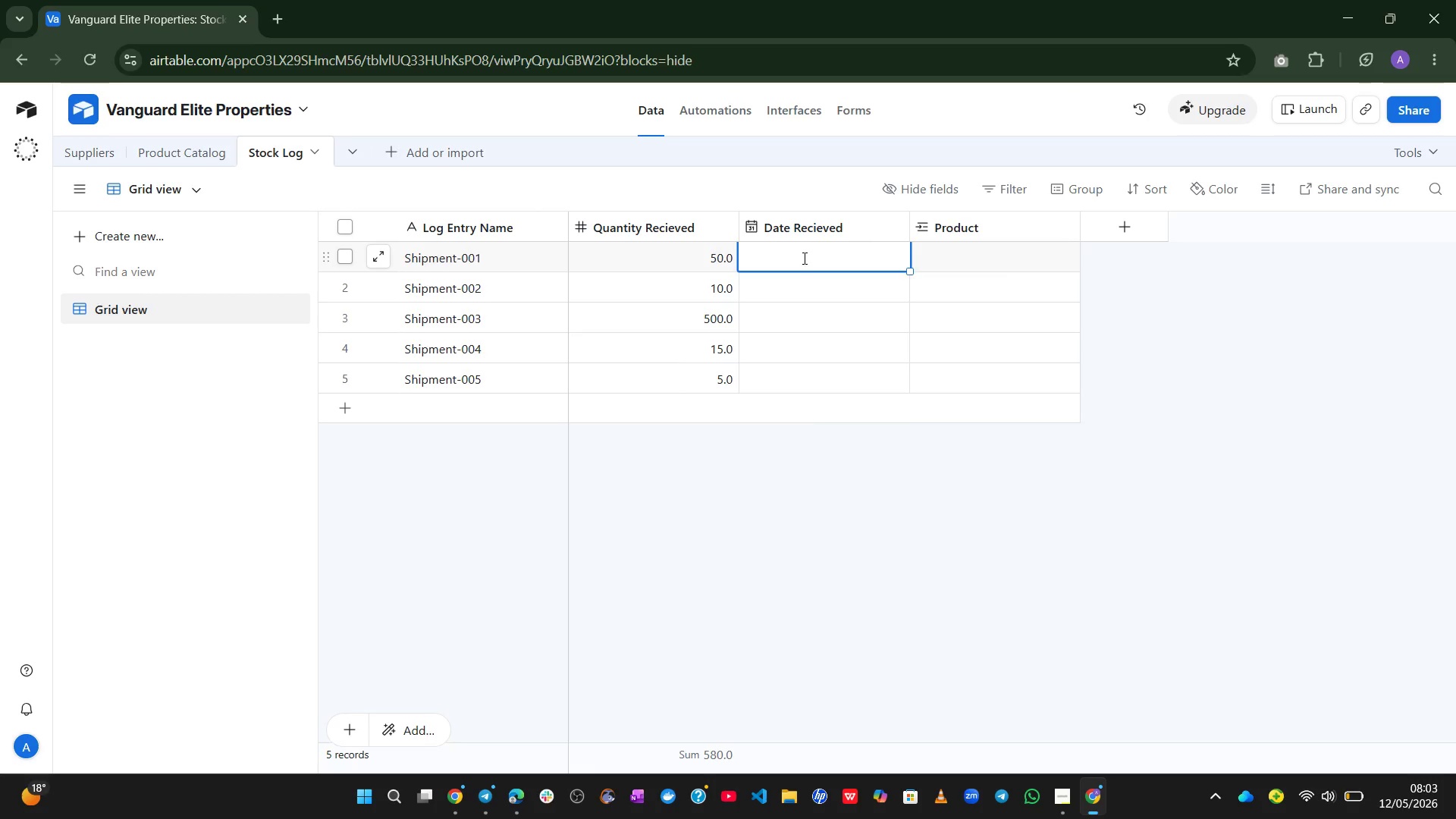 
key(Numpad2)
 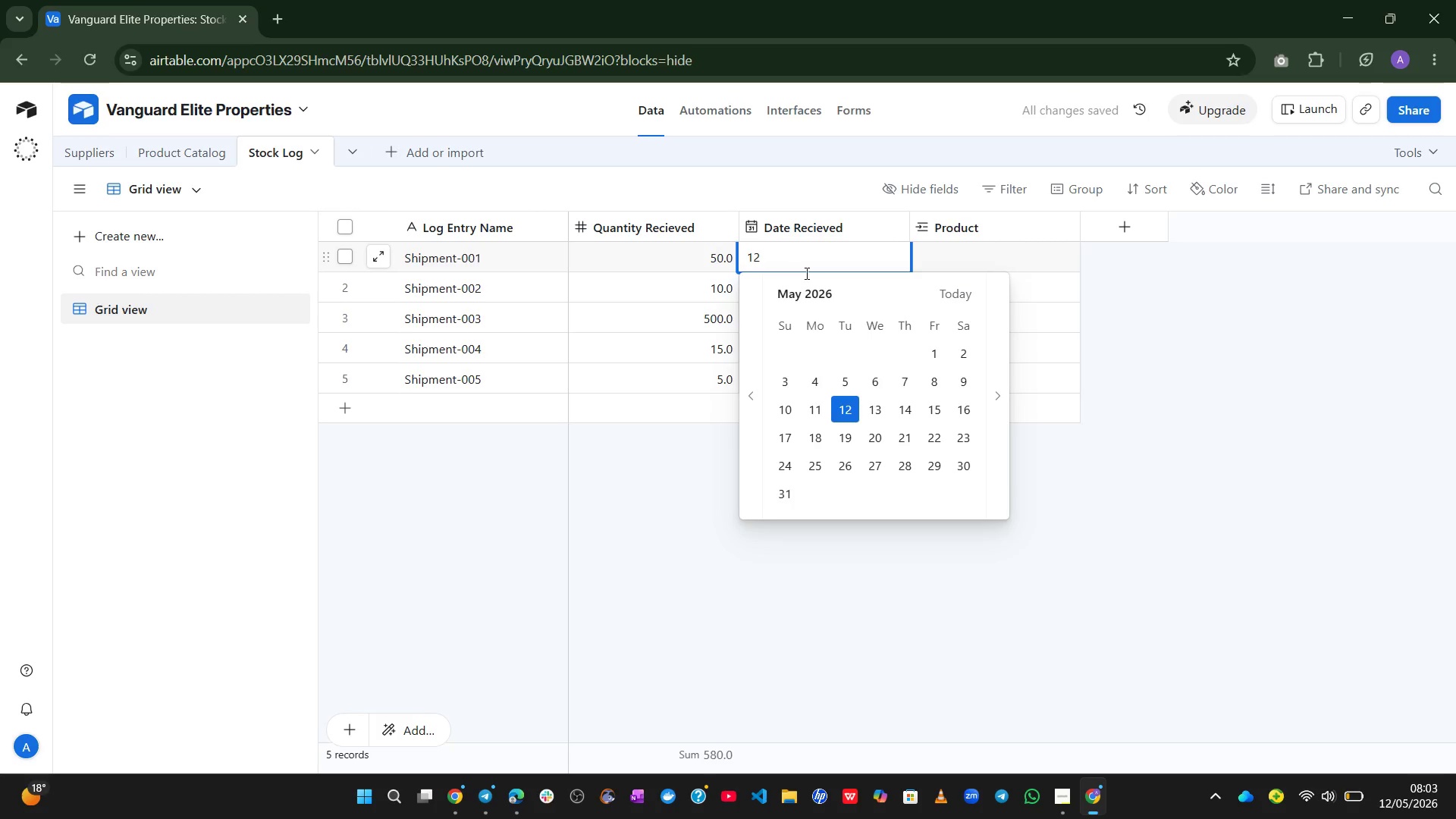 
left_click([846, 405])
 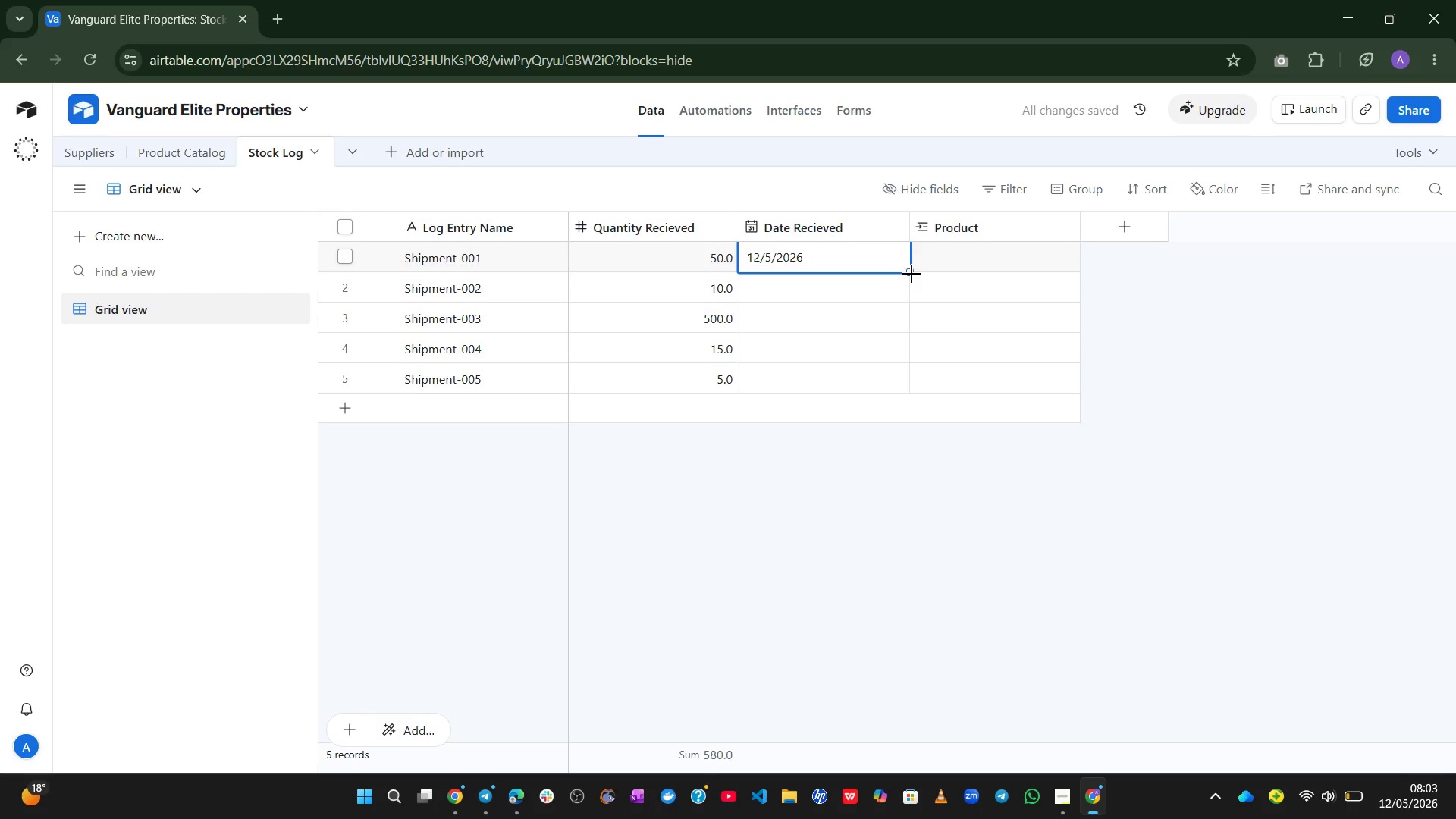 
left_click_drag(start_coordinate=[911, 271], to_coordinate=[901, 369])
 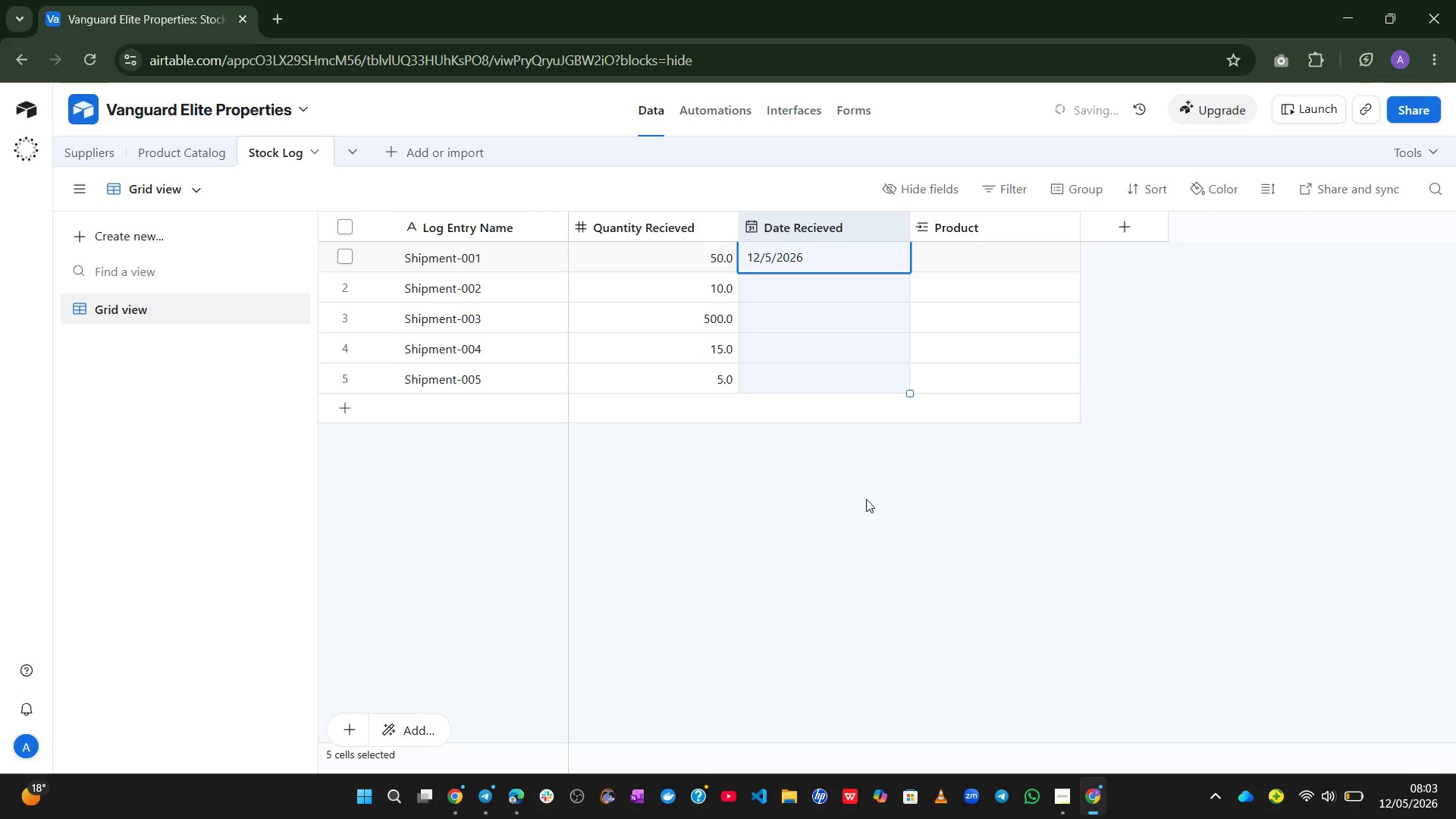 
left_click([866, 499])
 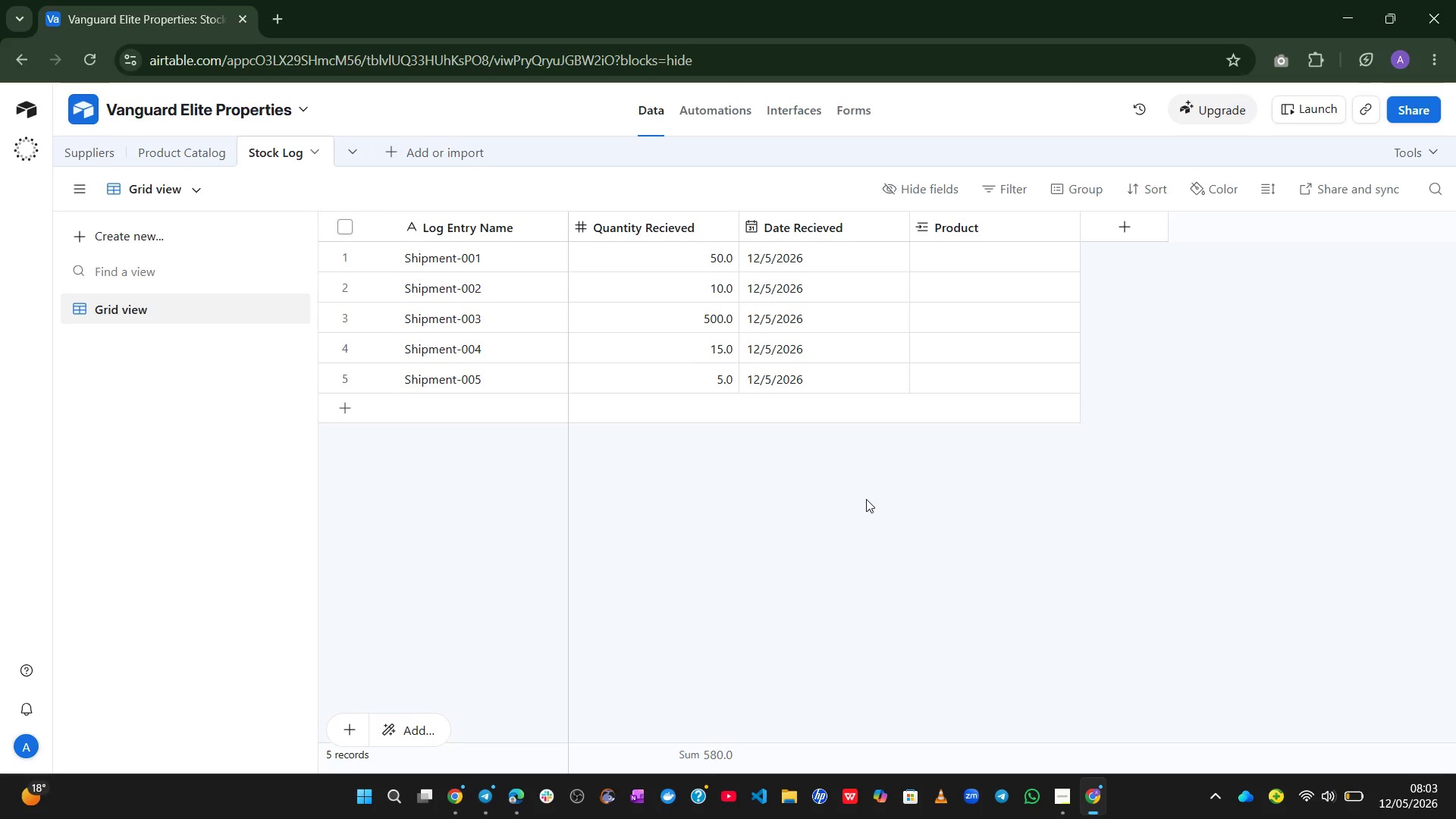 
wait(7.58)
 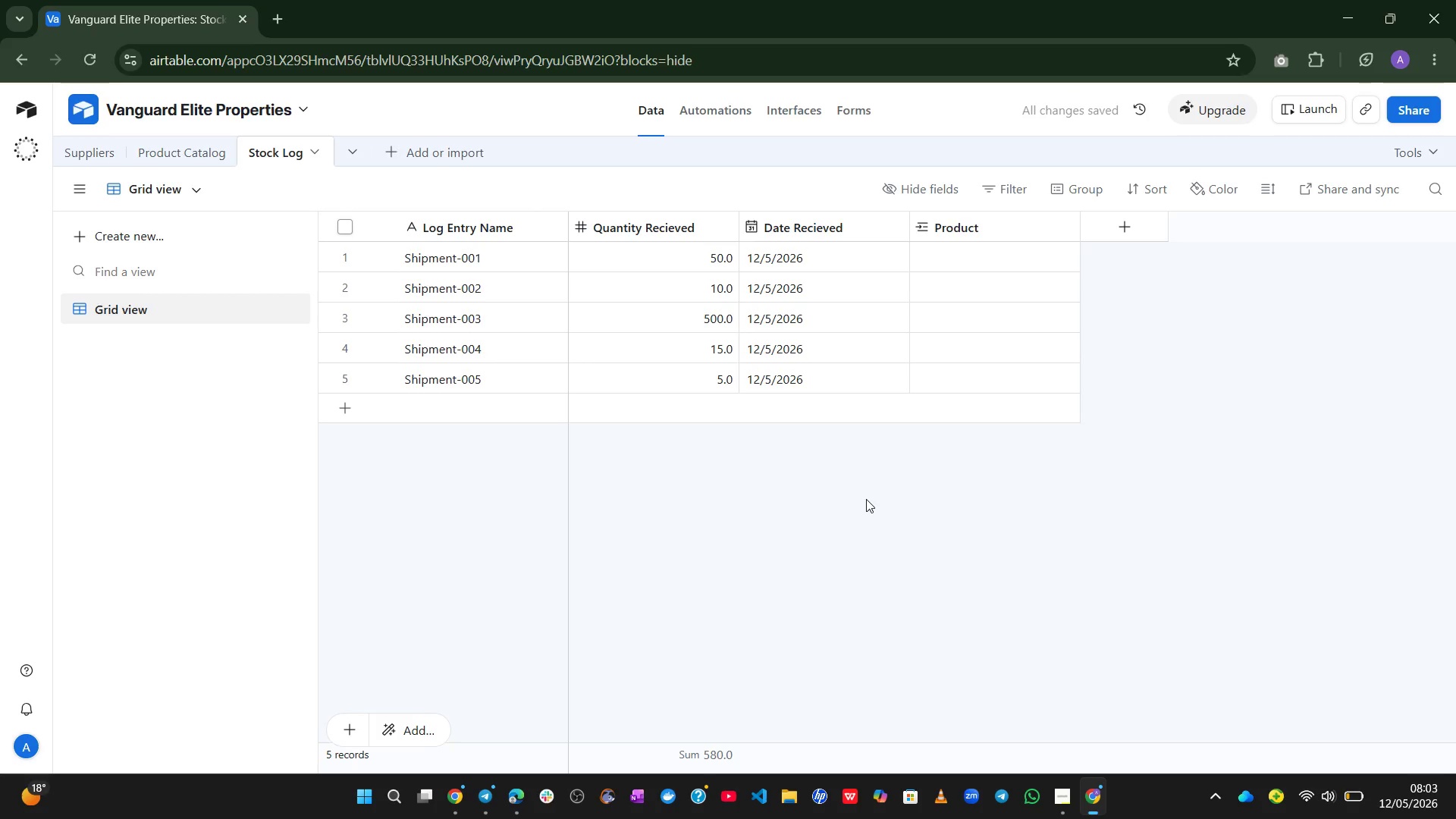 
left_click([960, 260])
 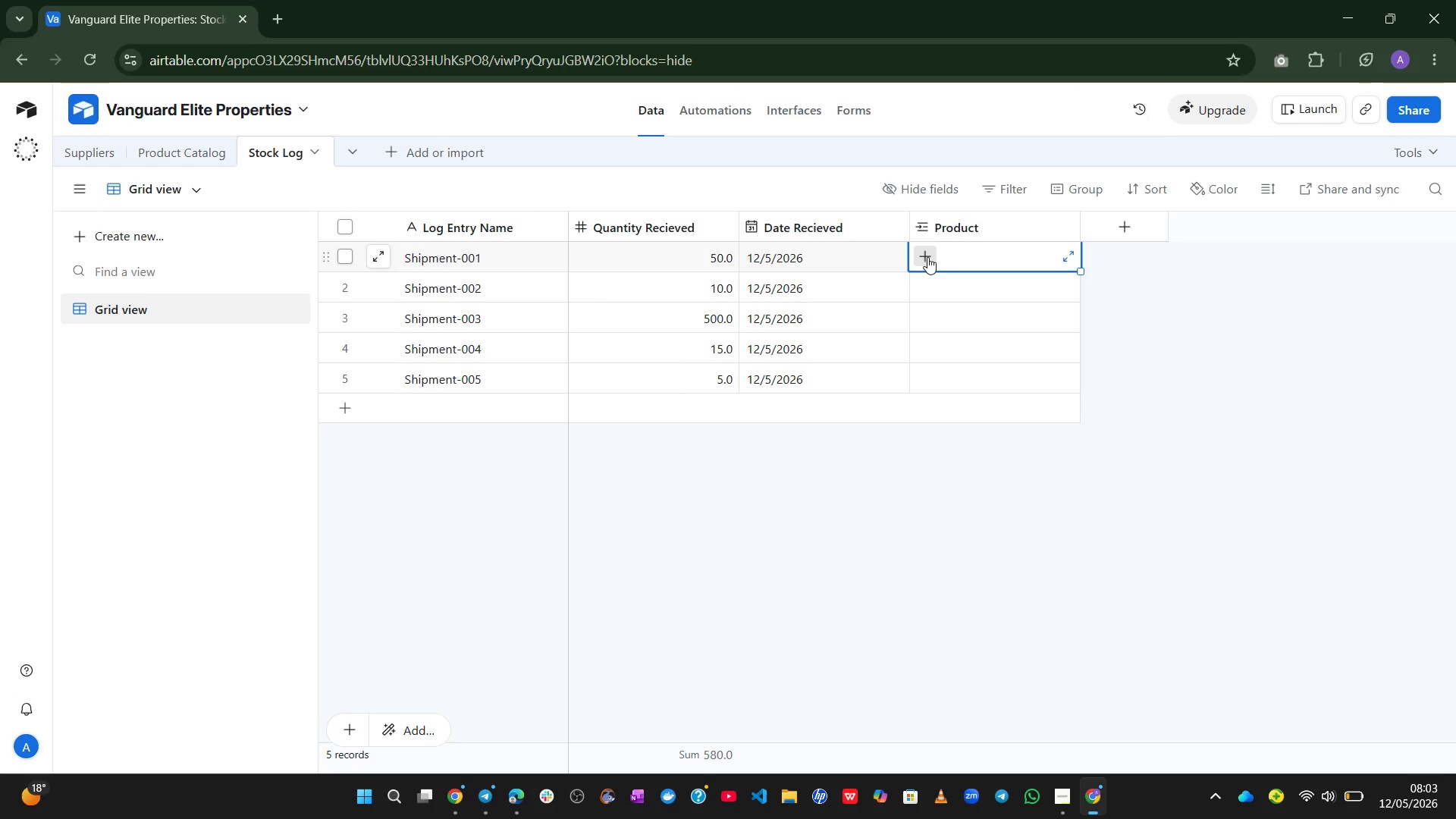 
left_click([923, 256])
 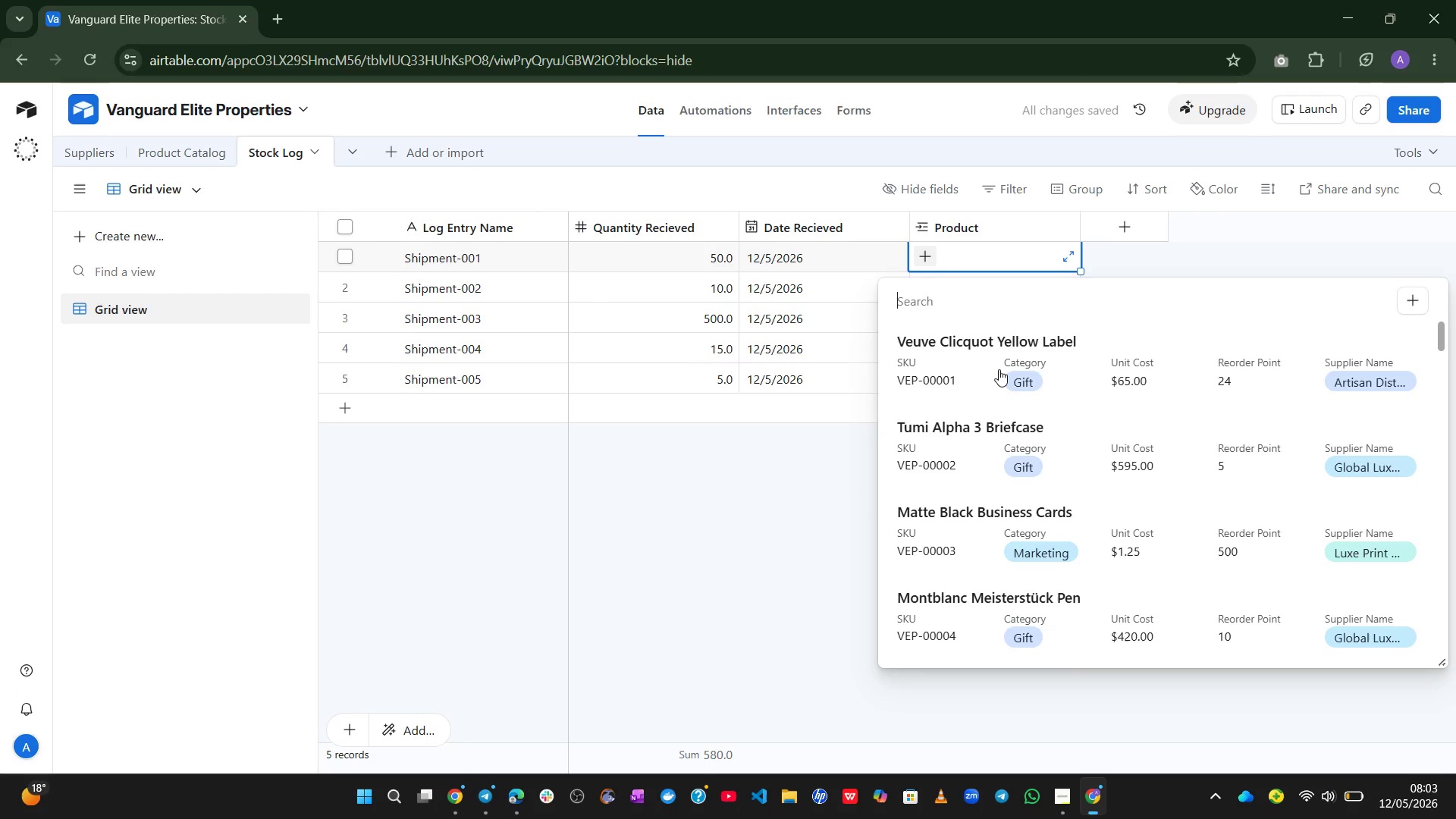 
left_click([996, 344])
 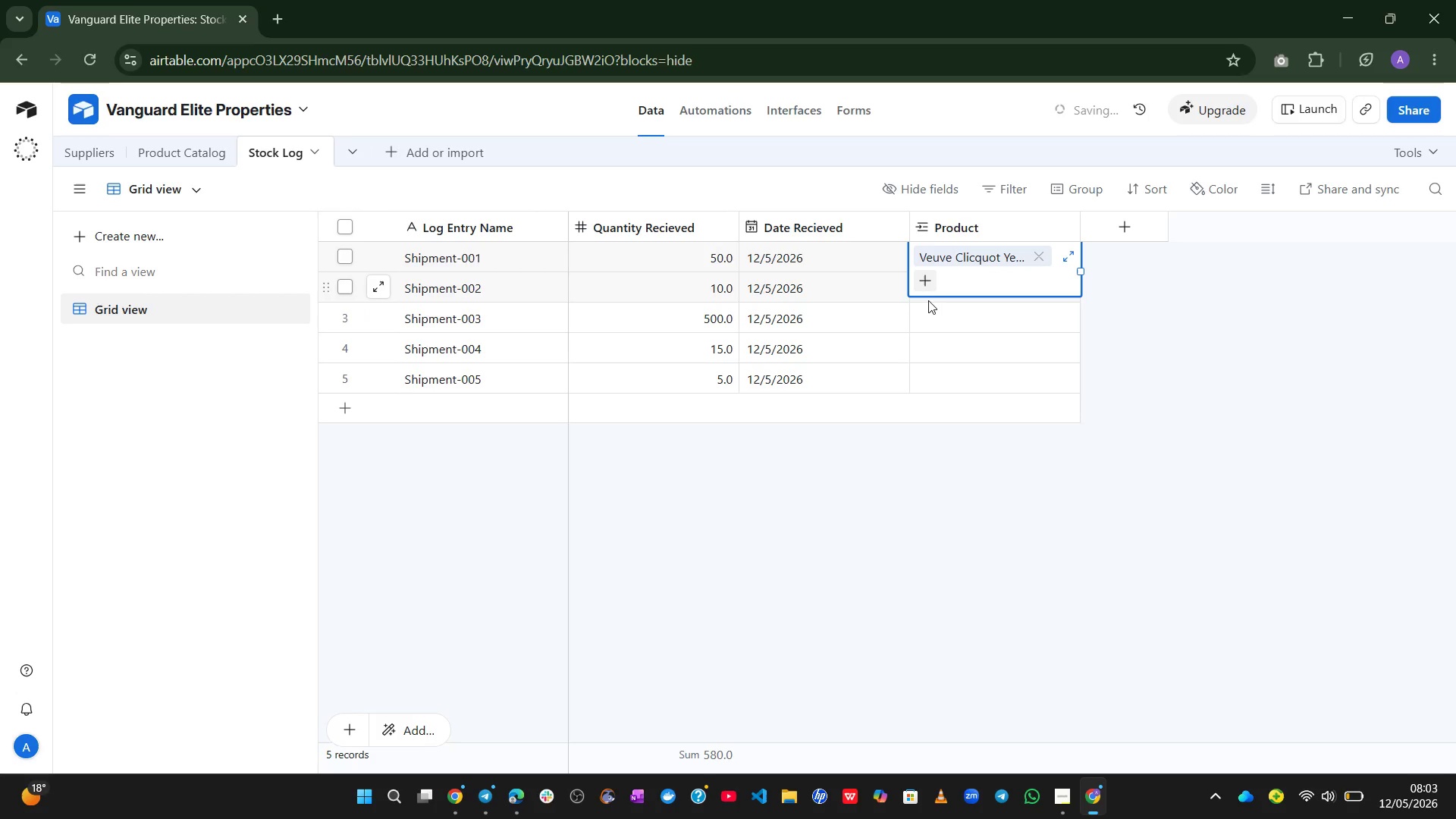 
left_click([928, 300])
 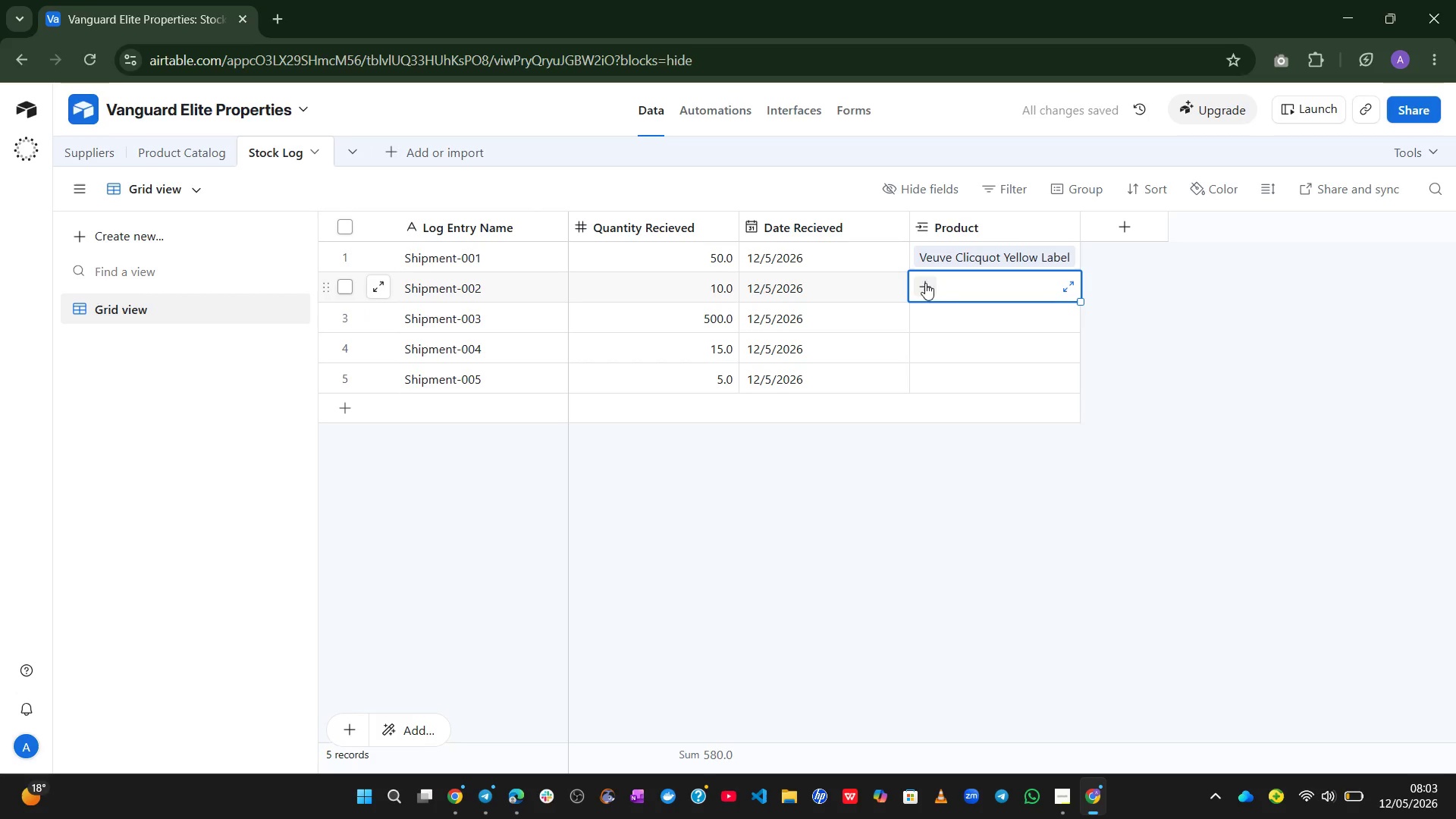 
left_click([915, 281])
 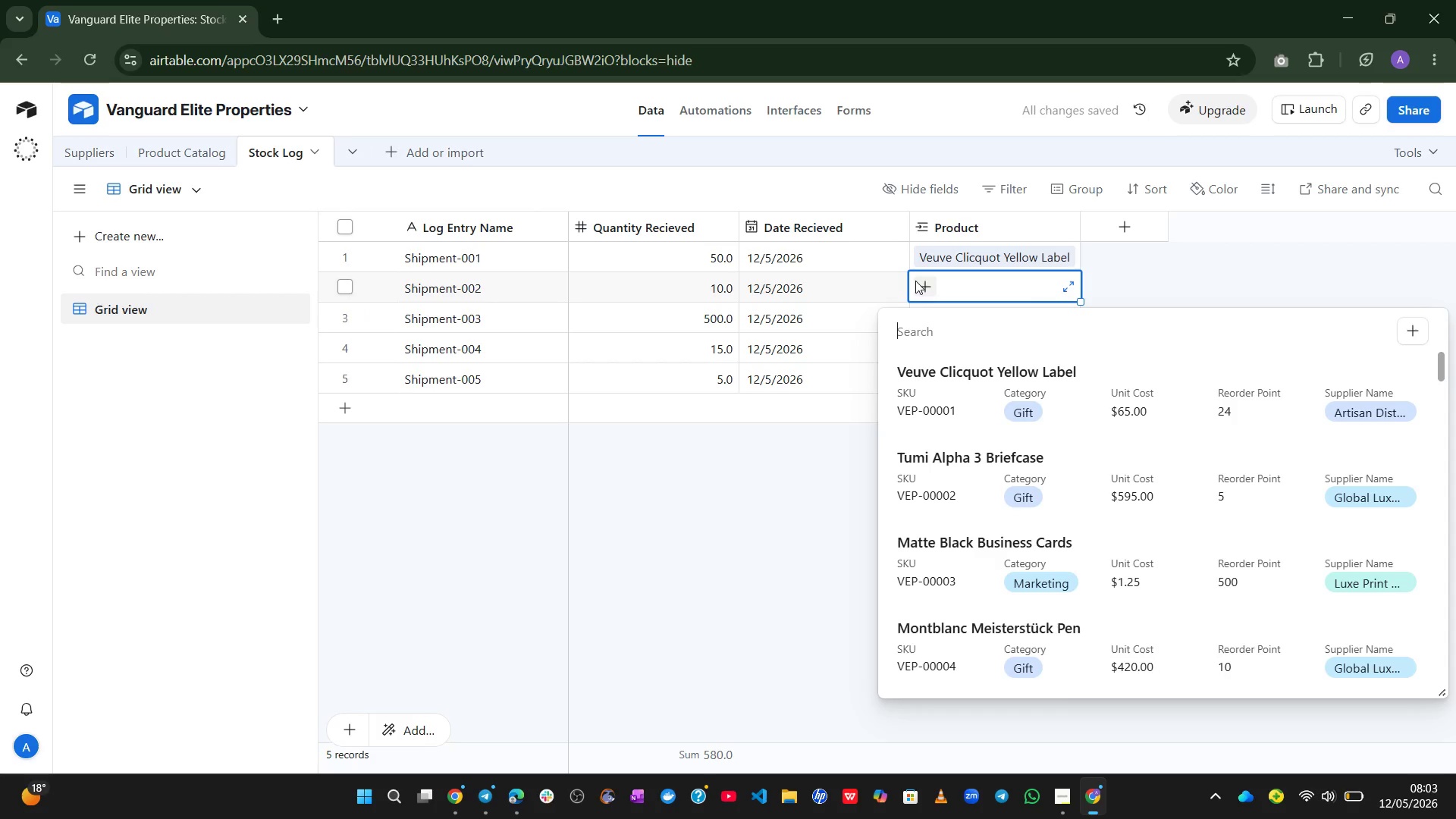 
left_click([926, 477])
 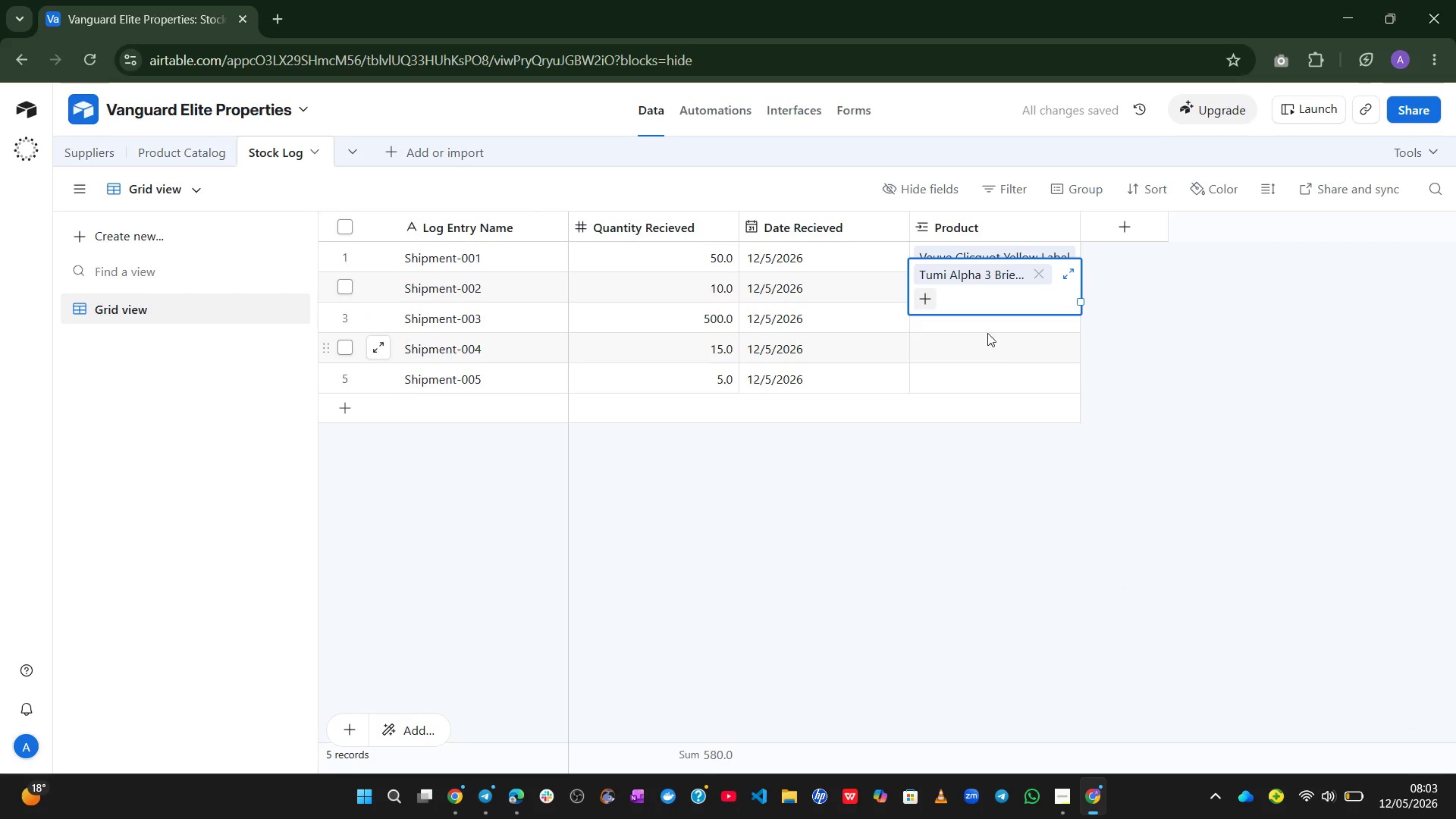 
left_click([974, 321])
 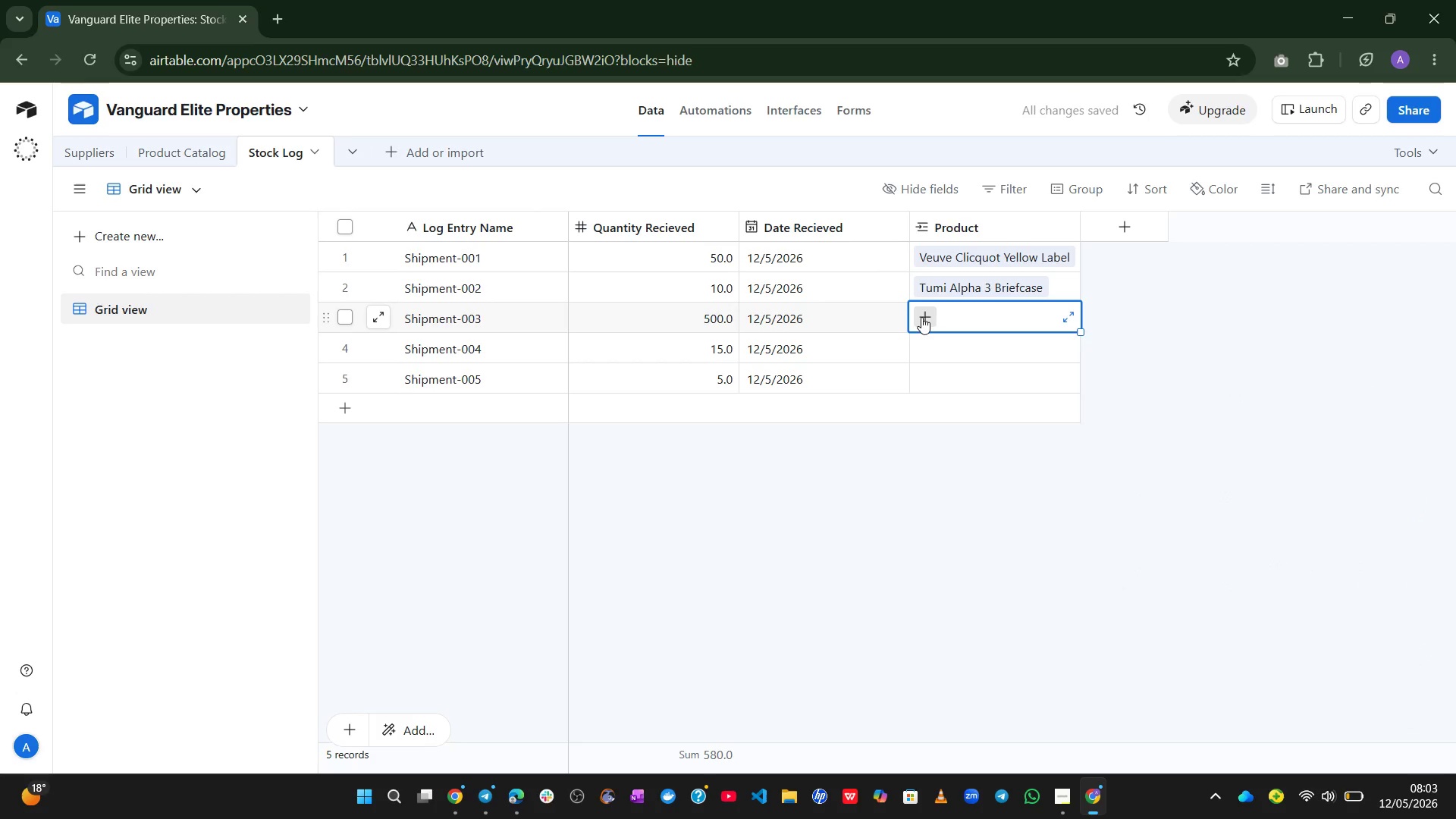 
left_click([920, 316])
 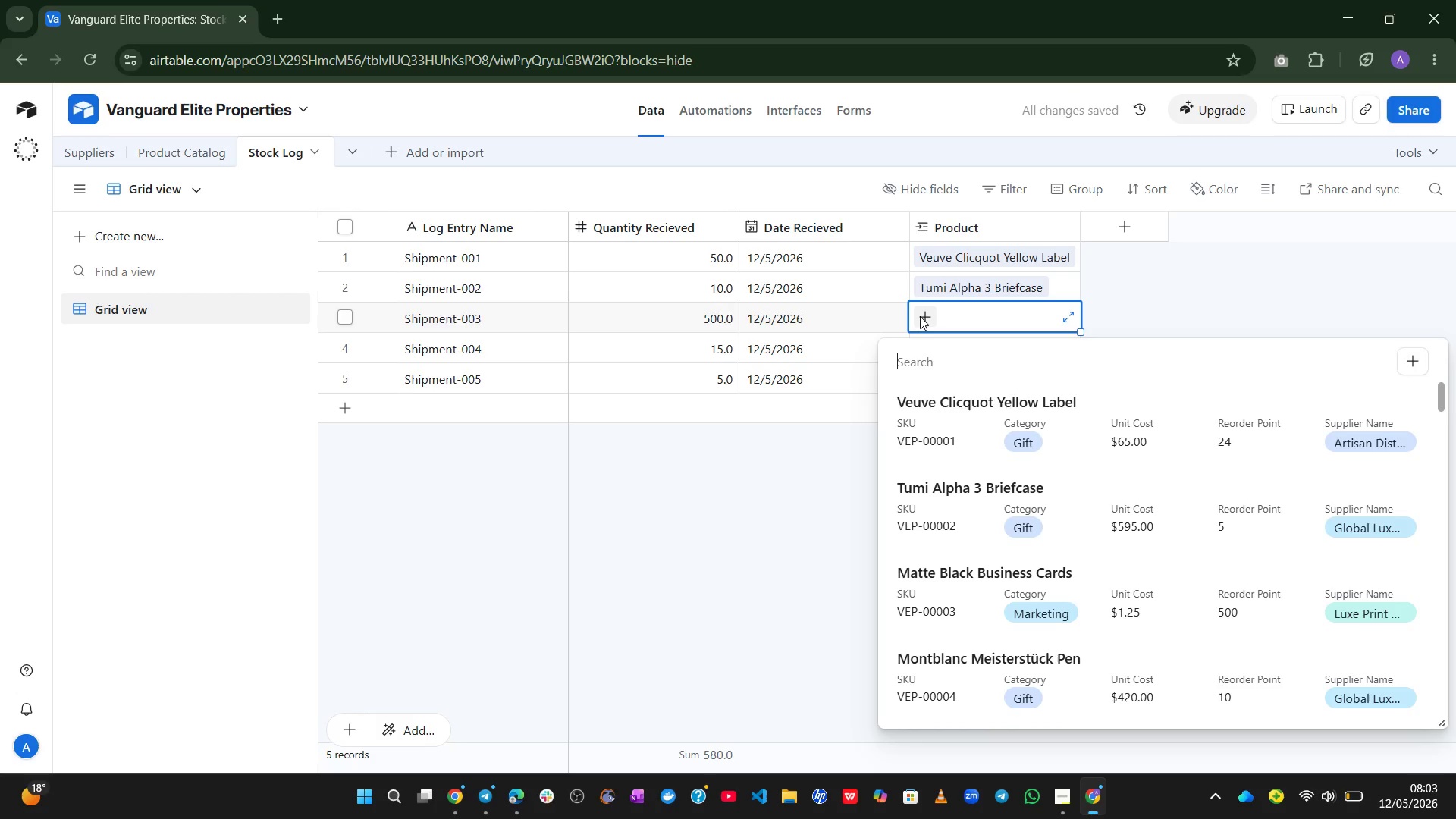 
wait(8.36)
 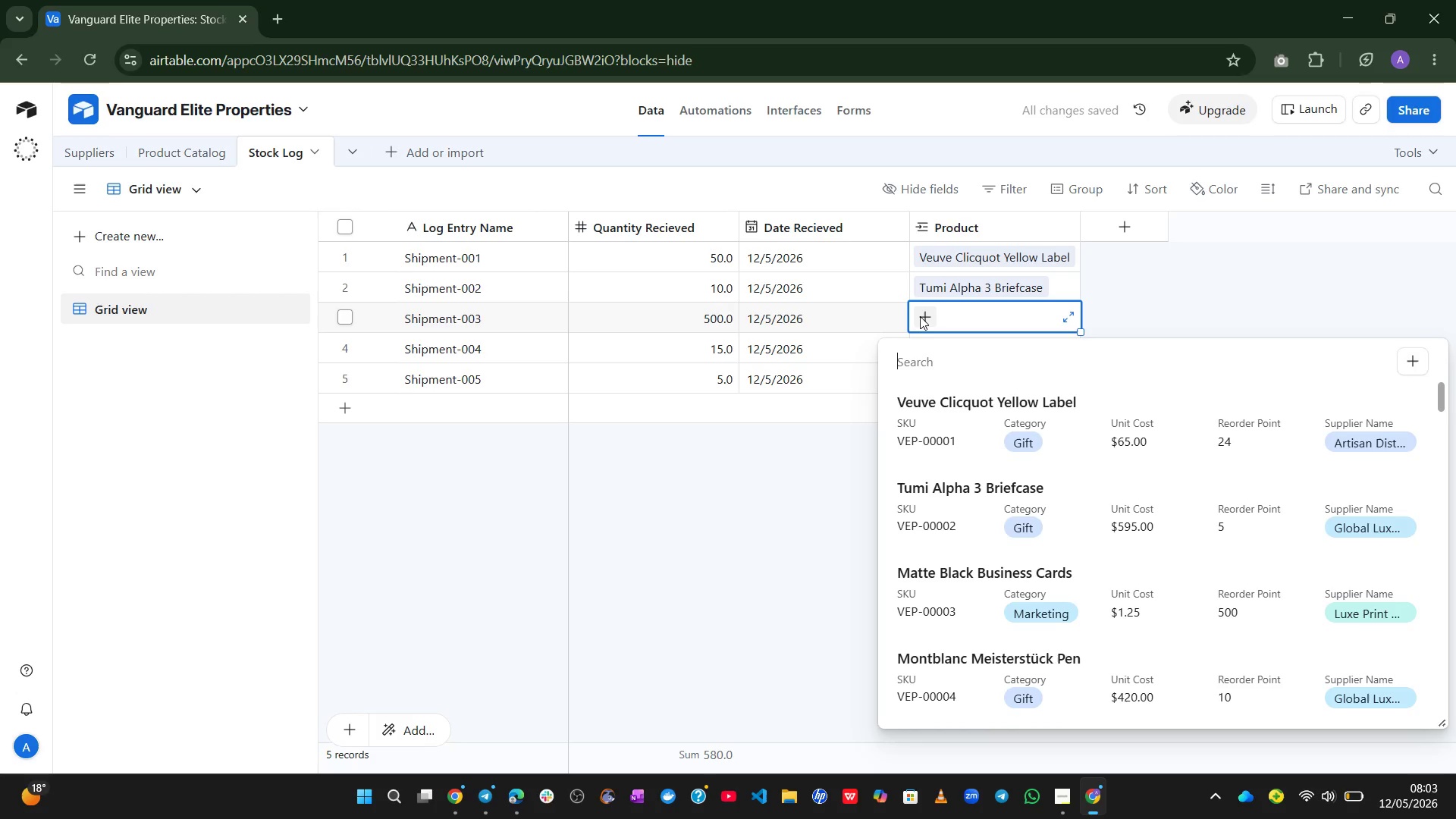 
left_click([940, 598])
 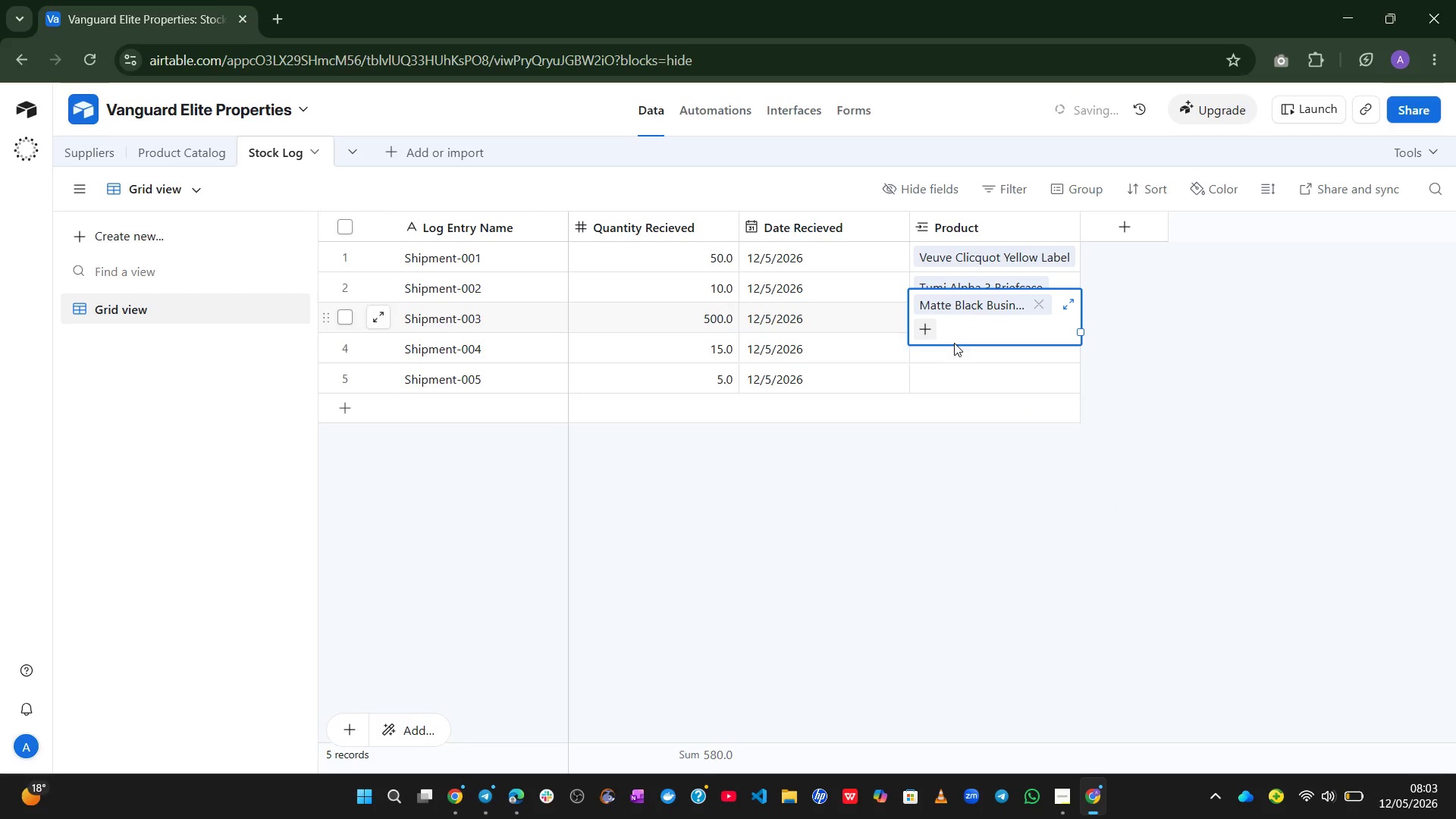 
left_click([952, 352])
 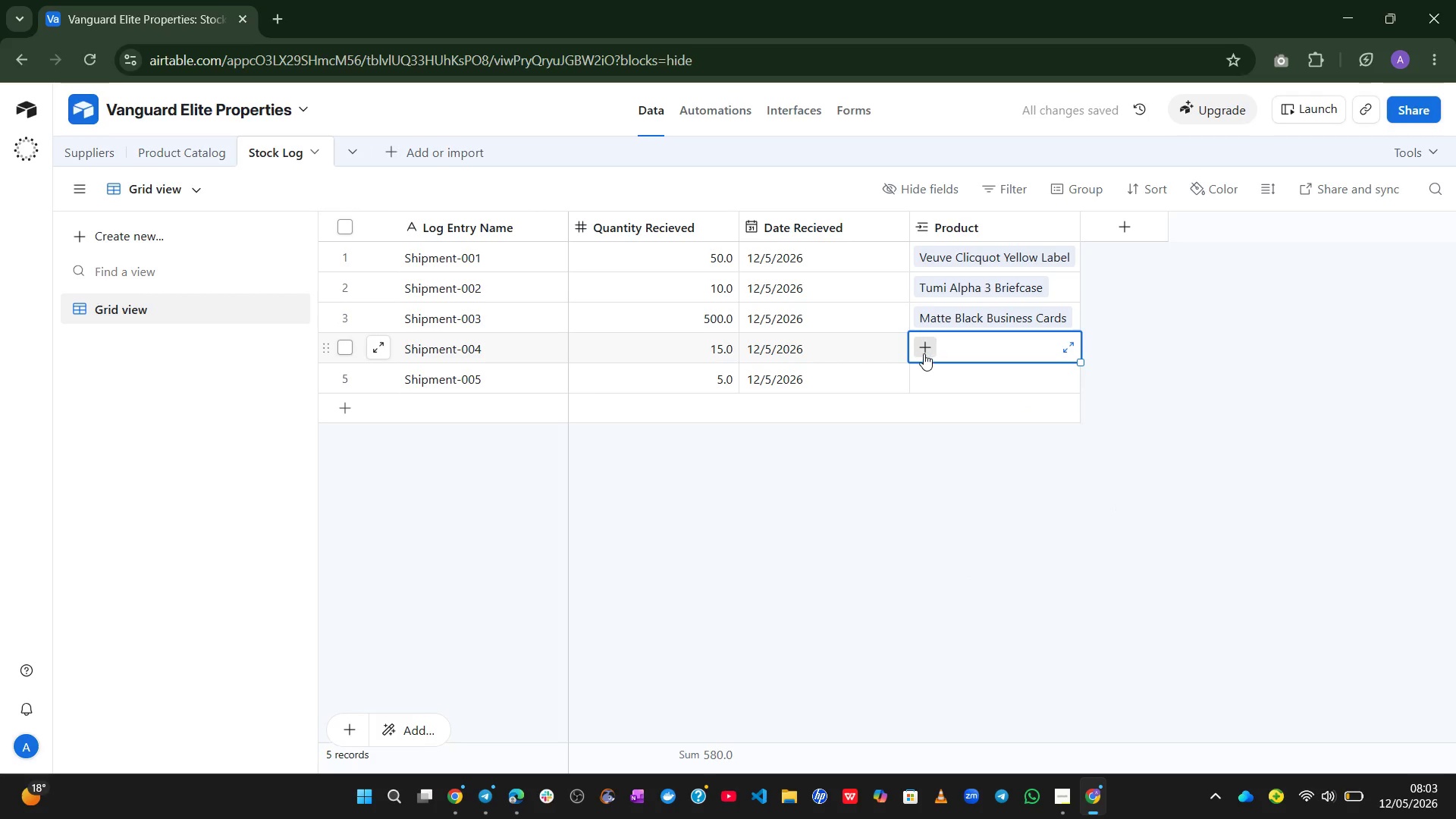 
left_click([922, 353])
 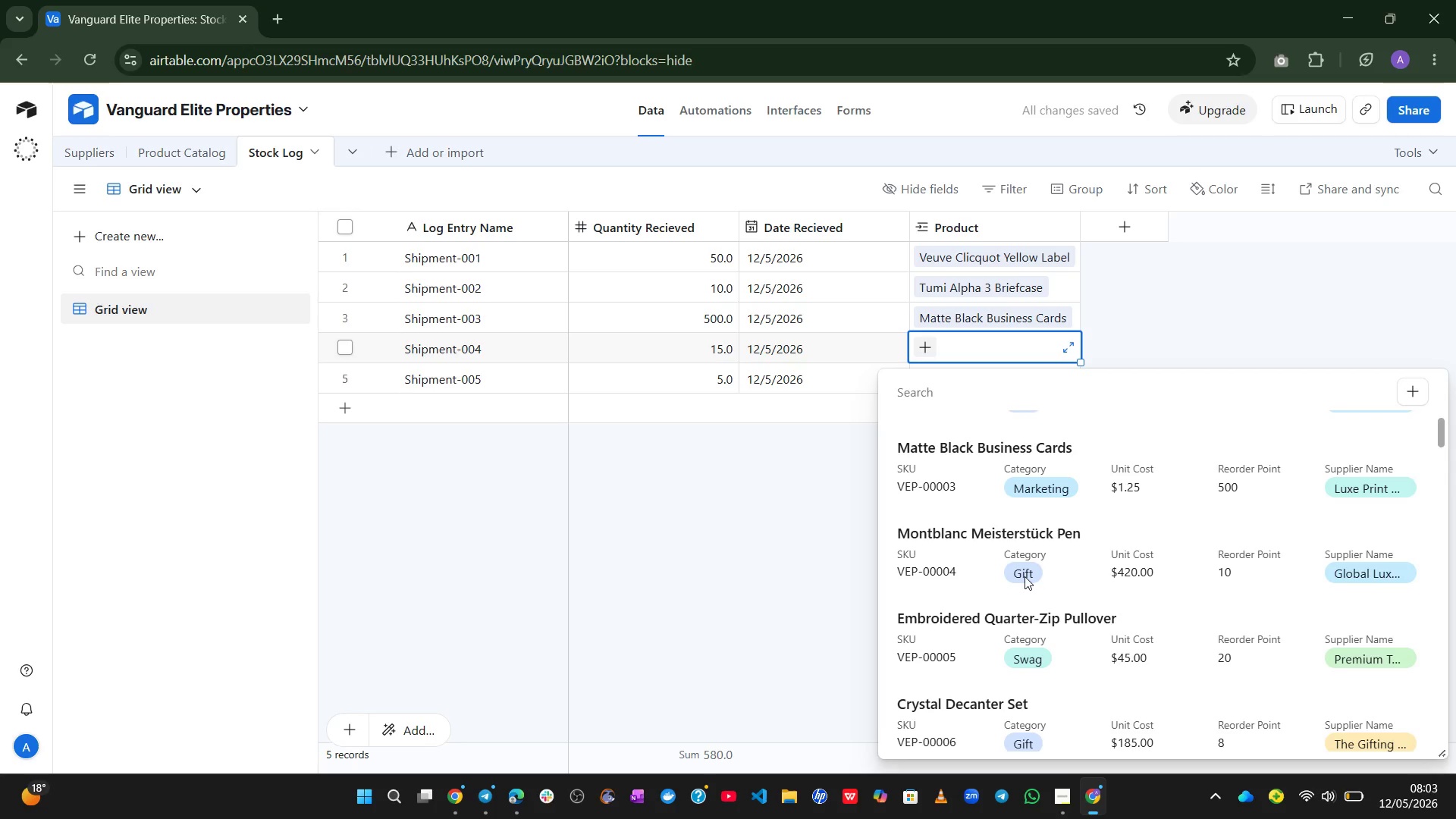 
left_click([980, 526])
 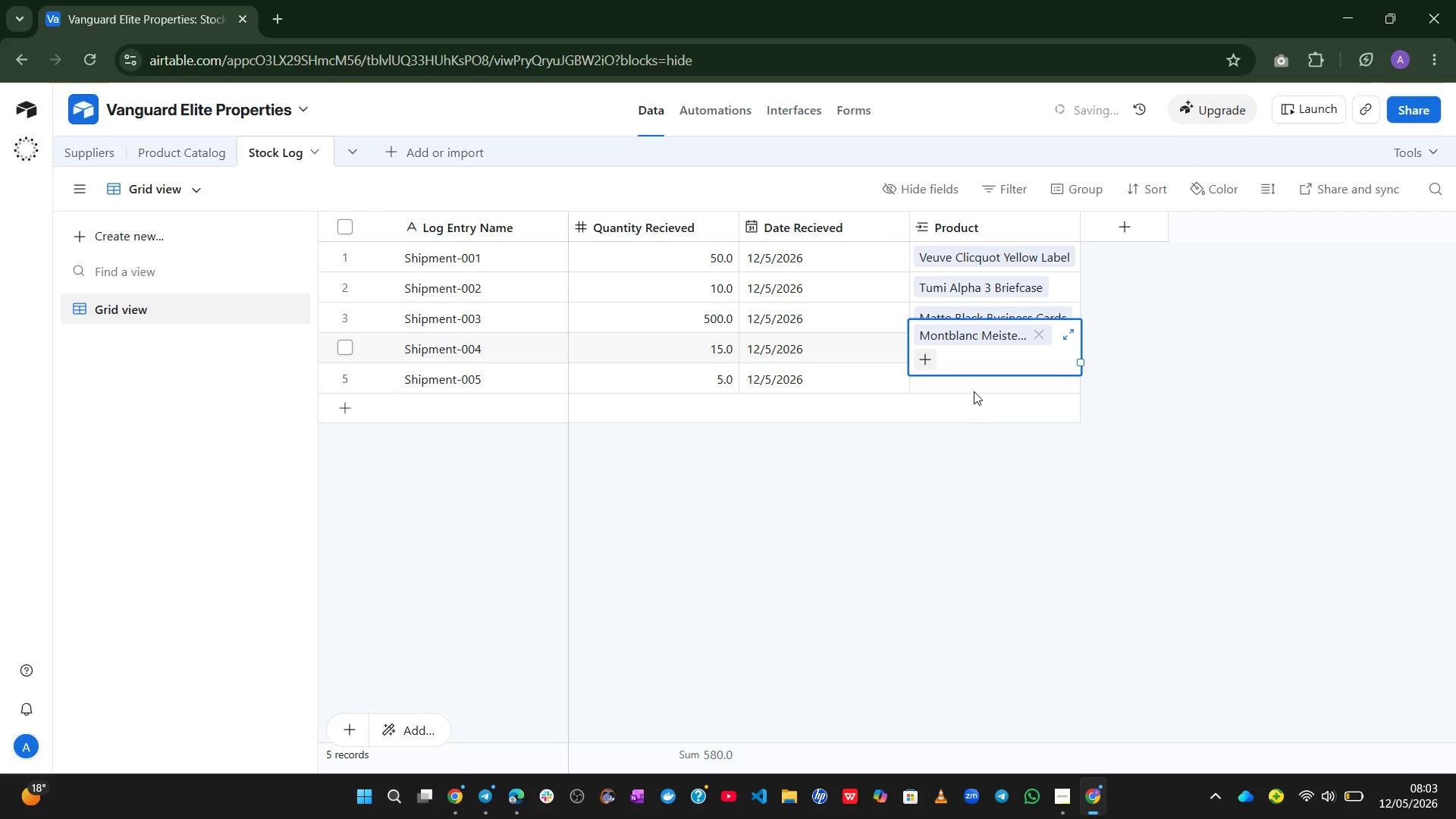 
left_click([972, 388])
 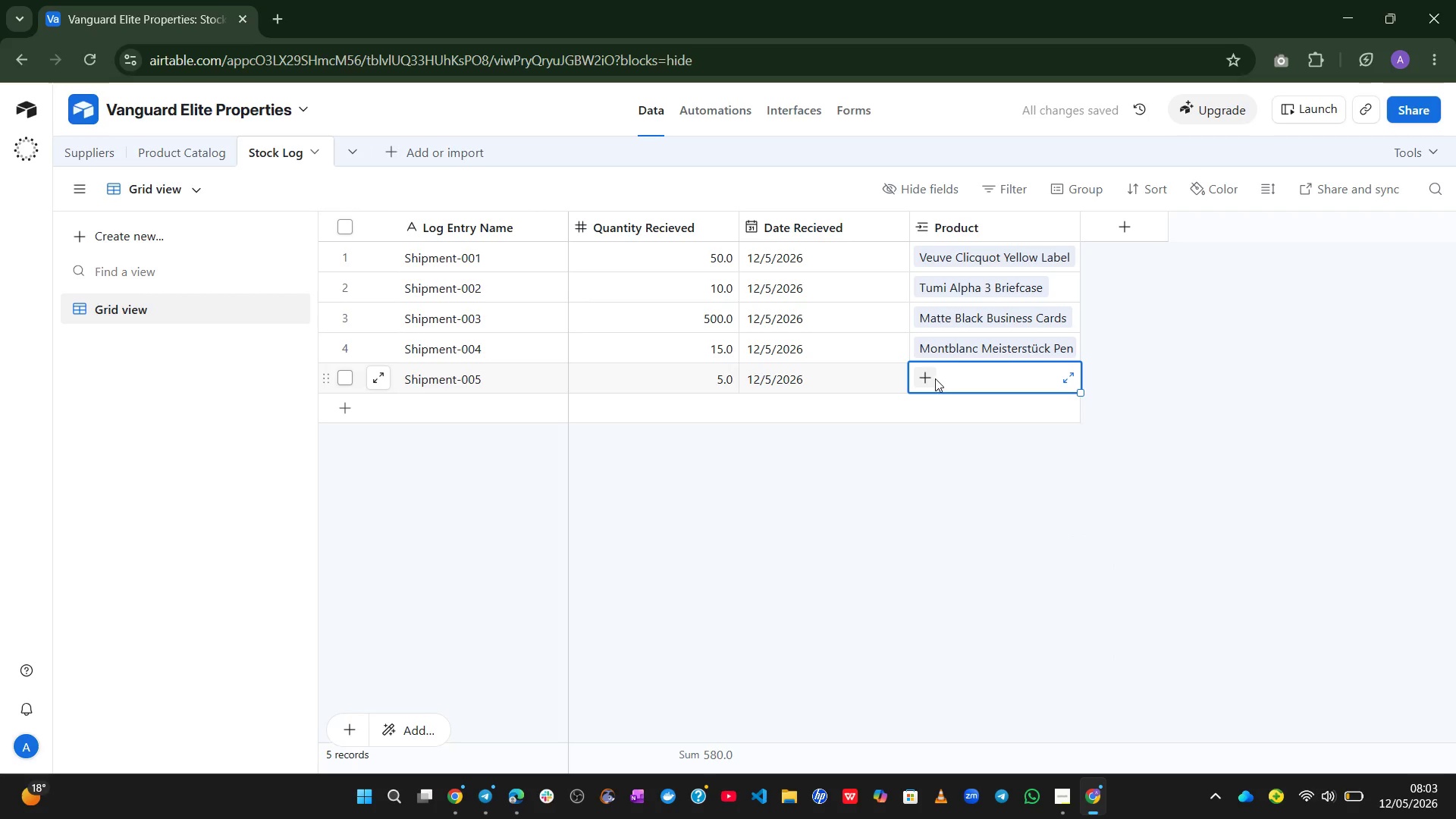 
left_click([934, 378])
 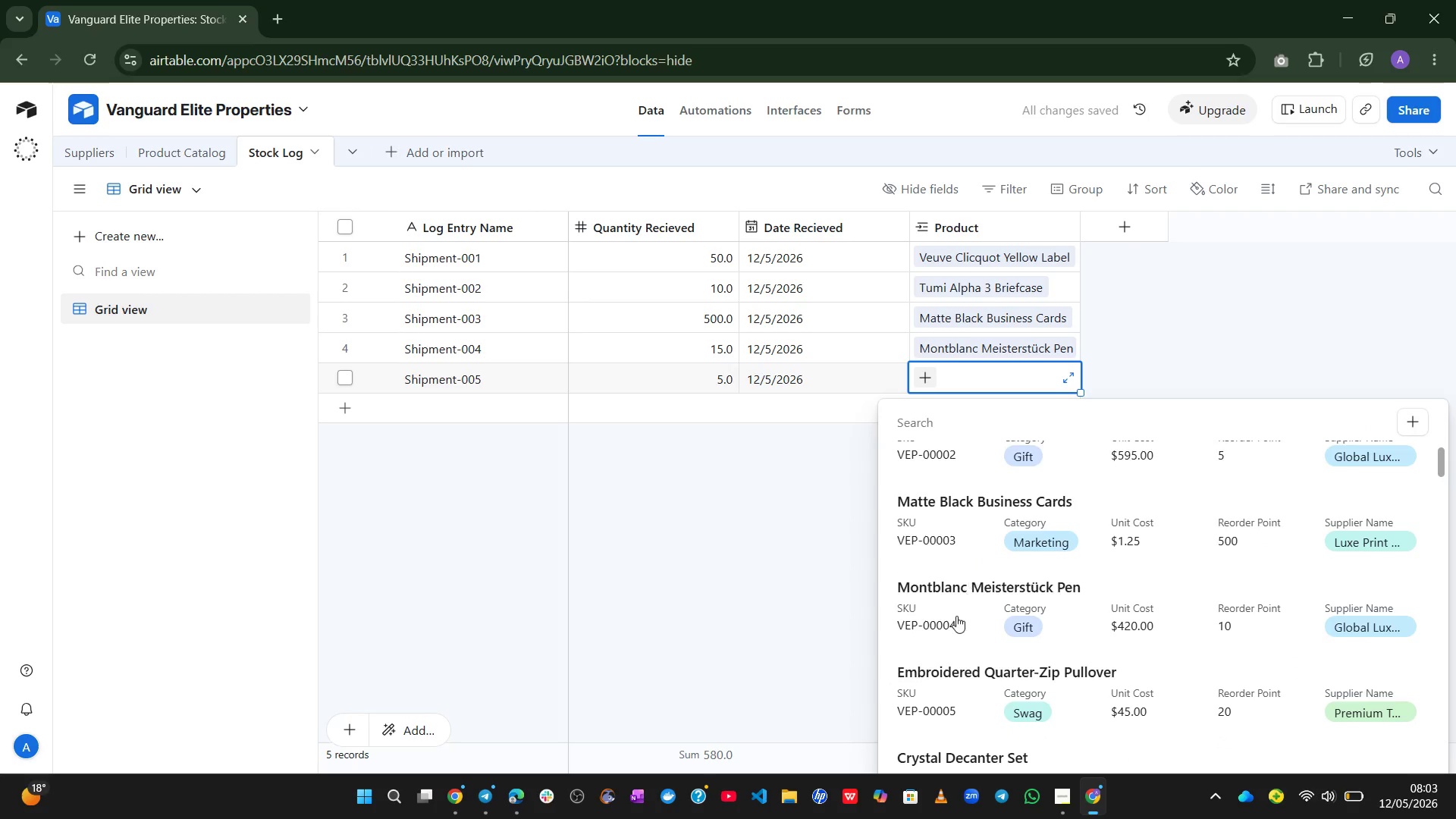 
left_click([938, 676])
 